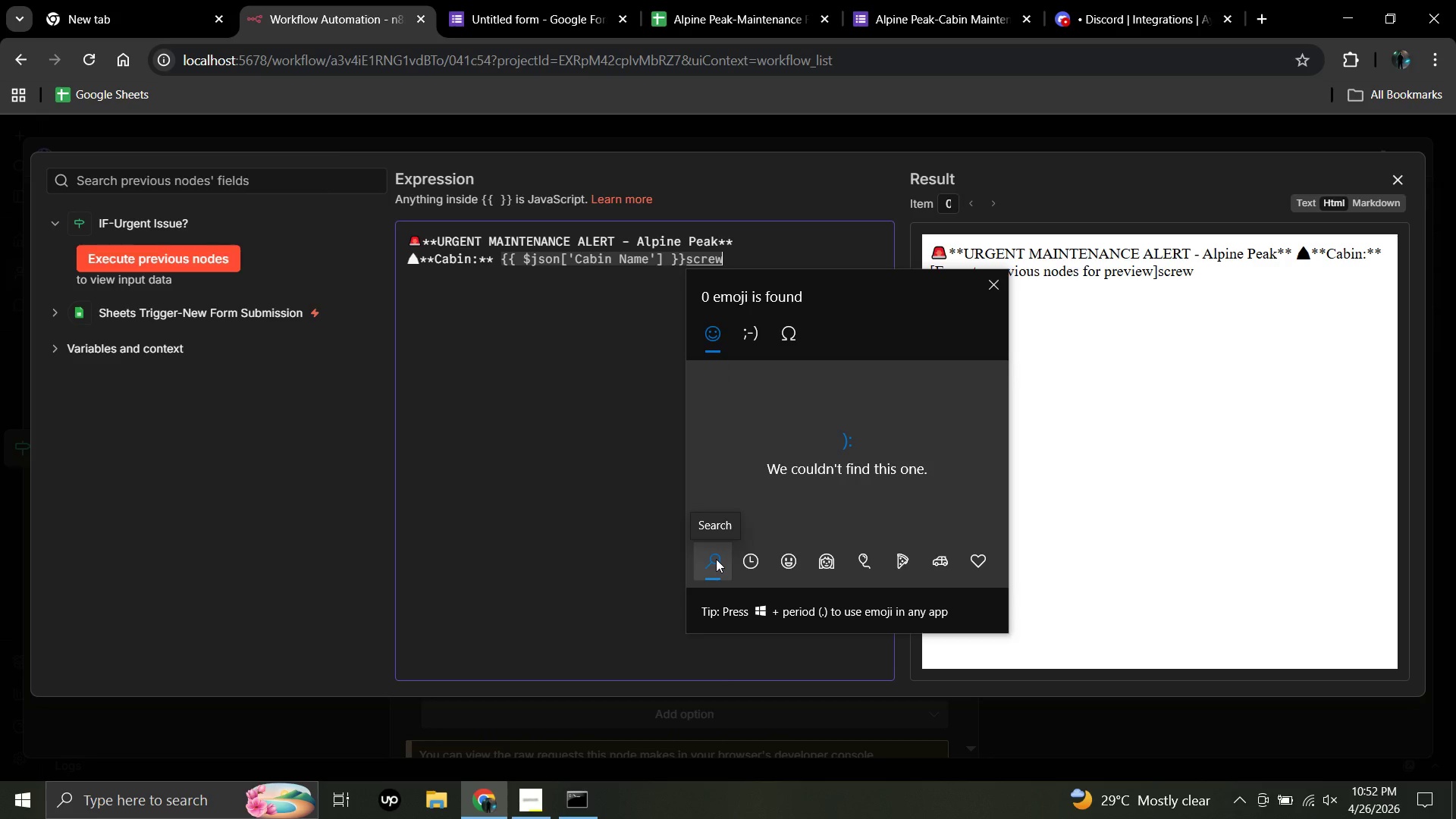 
key(Backspace)
key(Backspace)
key(Backspace)
key(Backspace)
key(Backspace)
type(rainch)
 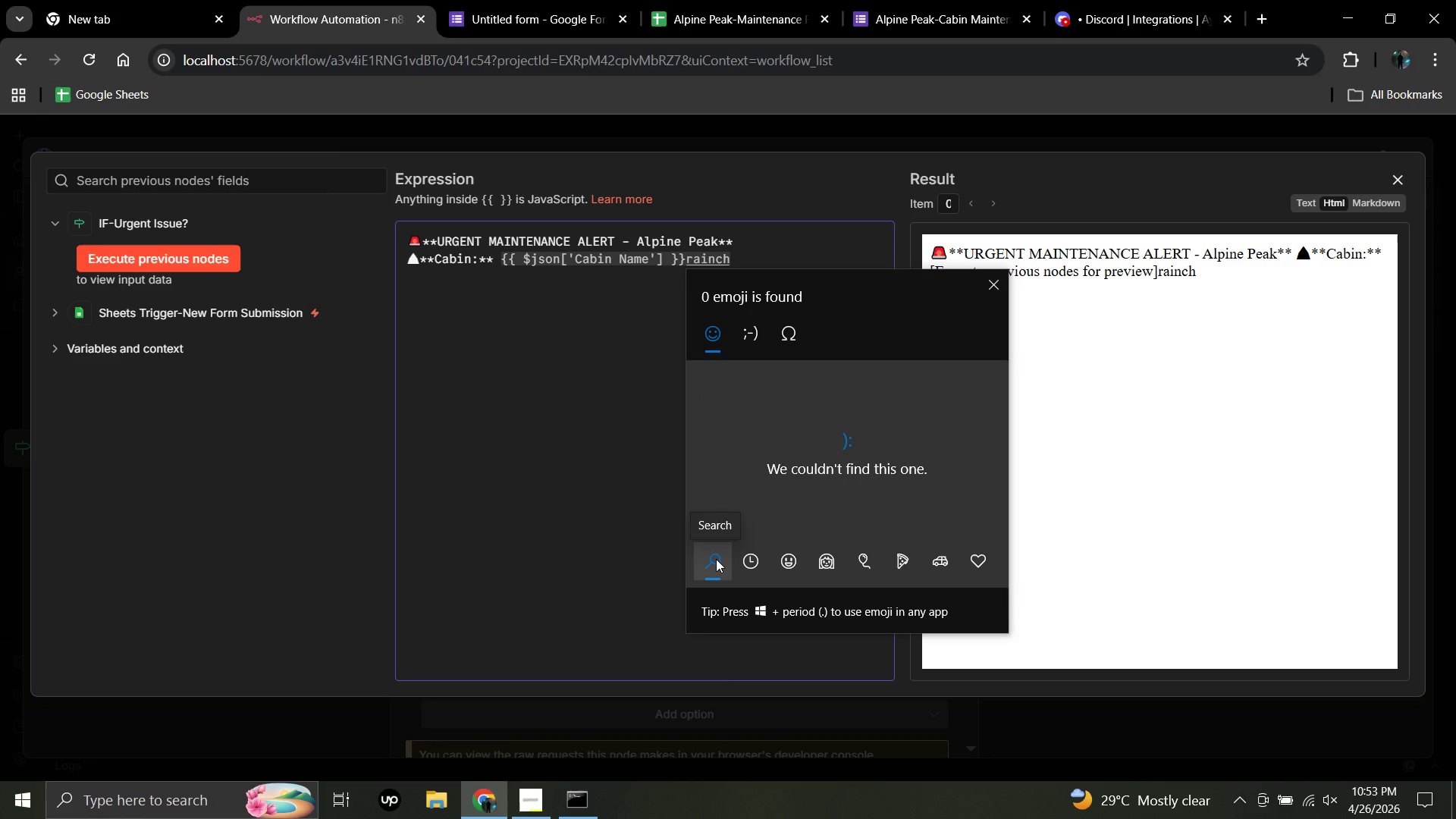 
key(Backspace)
 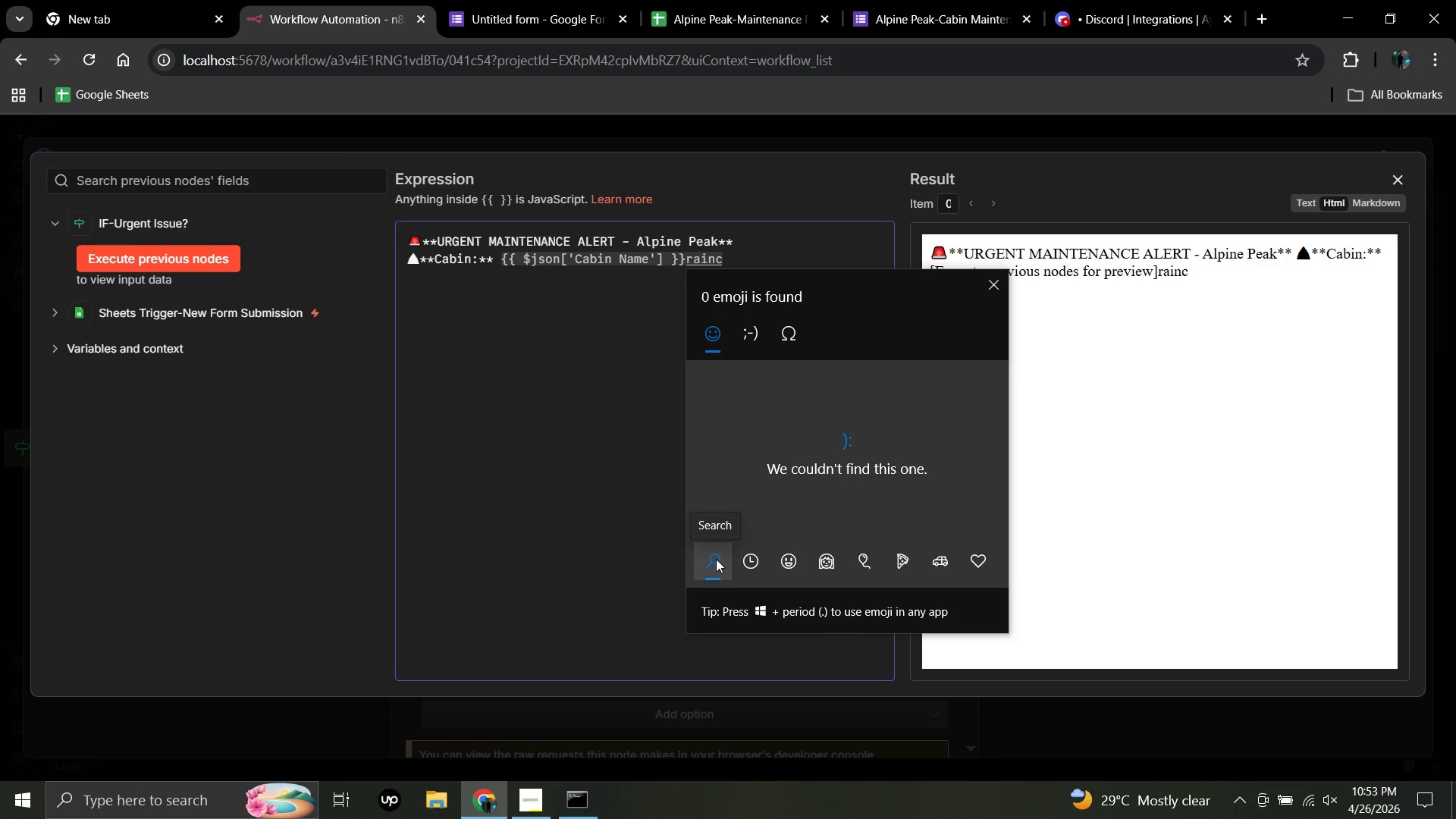 
key(Backspace)
 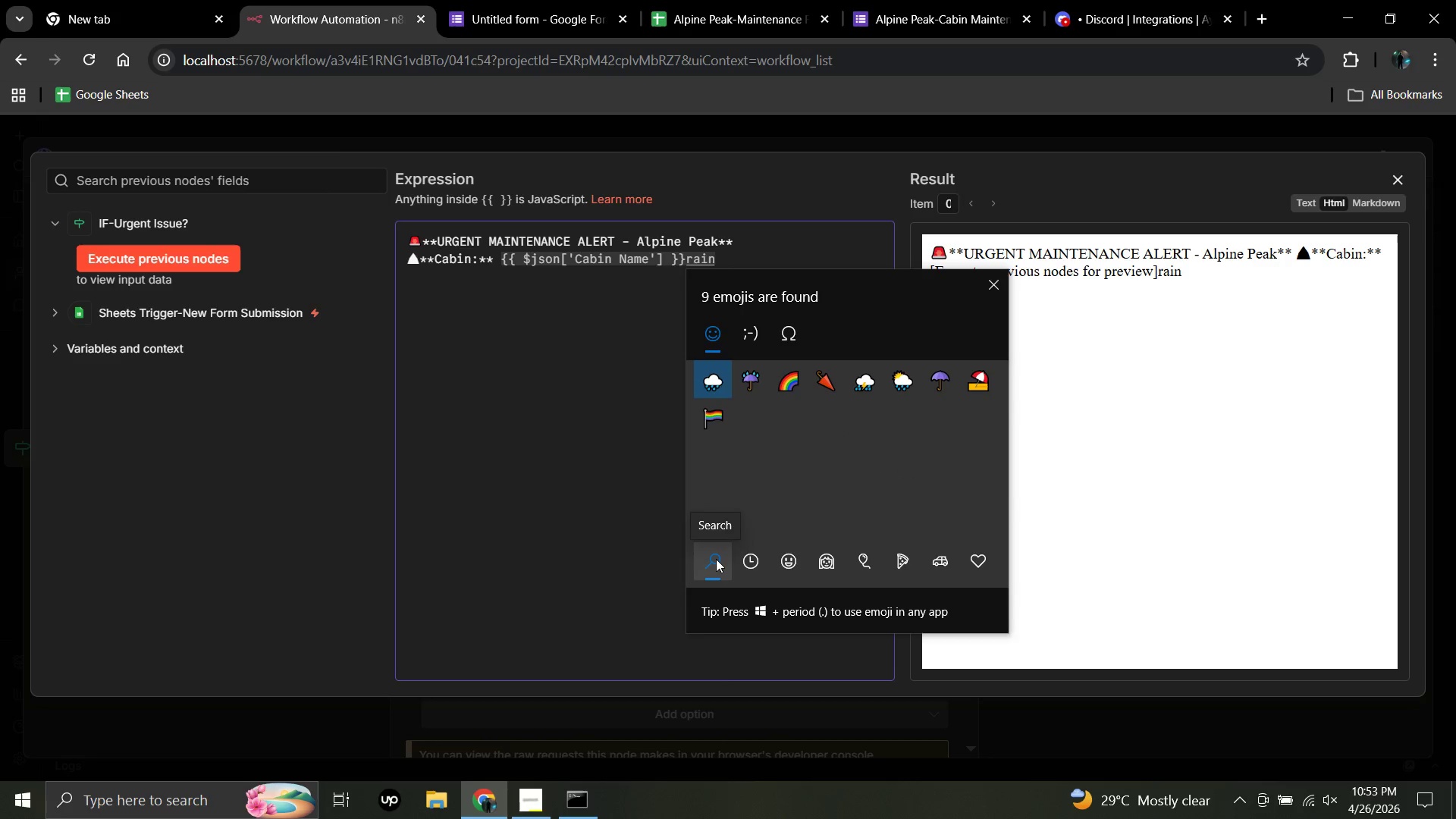 
key(Backspace)
 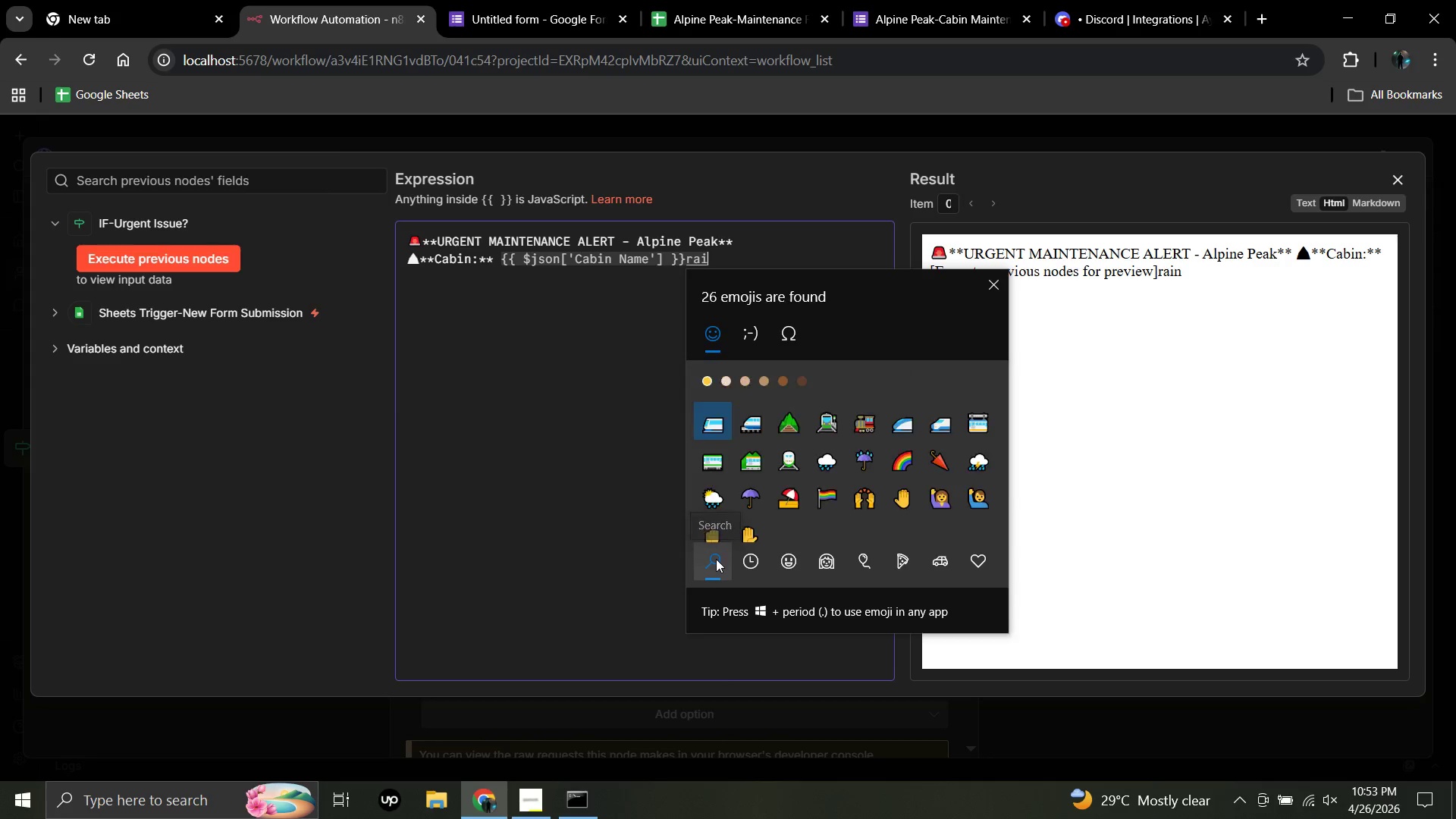 
key(Backspace)
 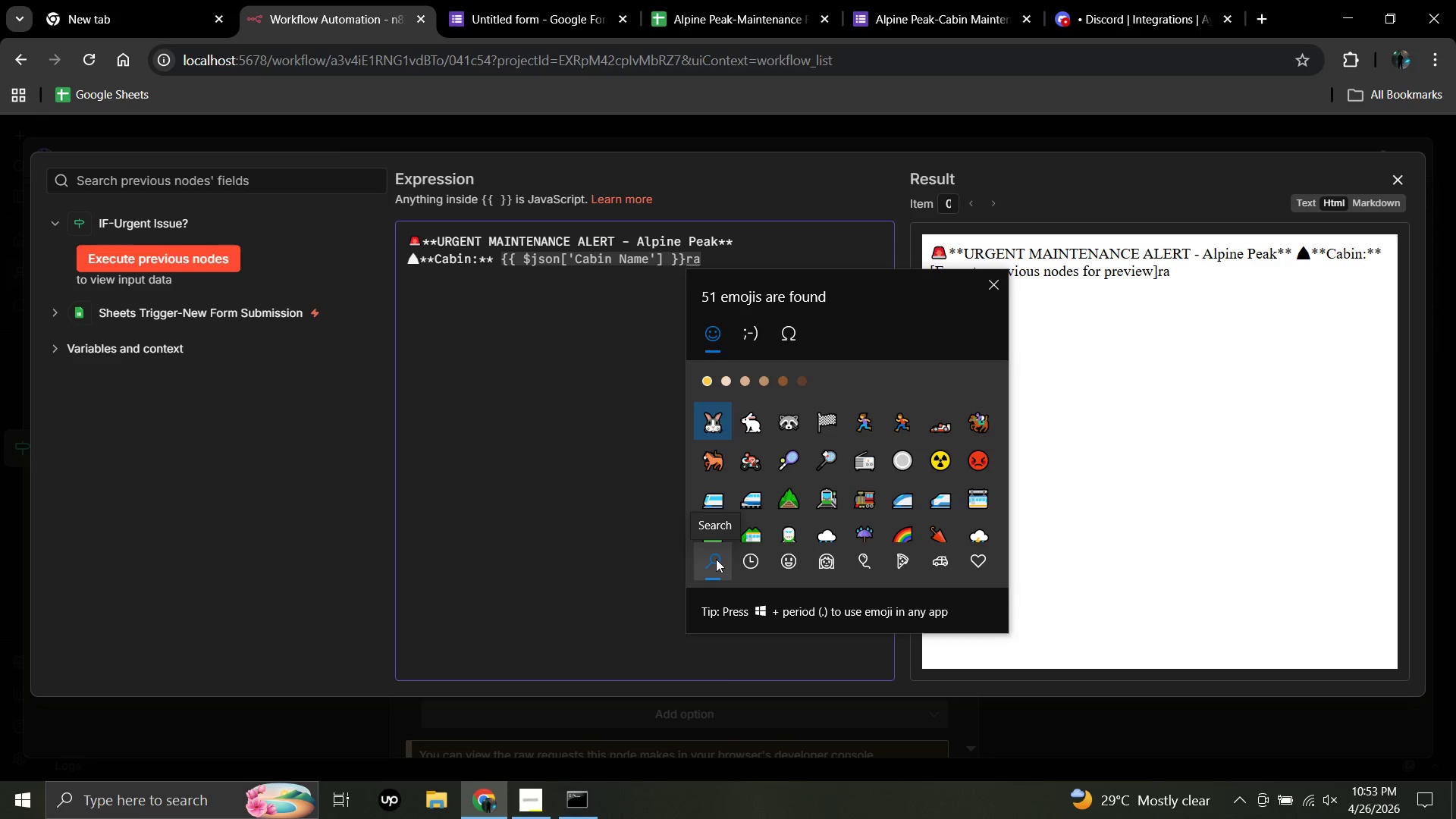 
key(Backspace)
key(Backspace)
type( tppl)
key(Backspace)
key(Backspace)
key(Backspace)
type(ool)
 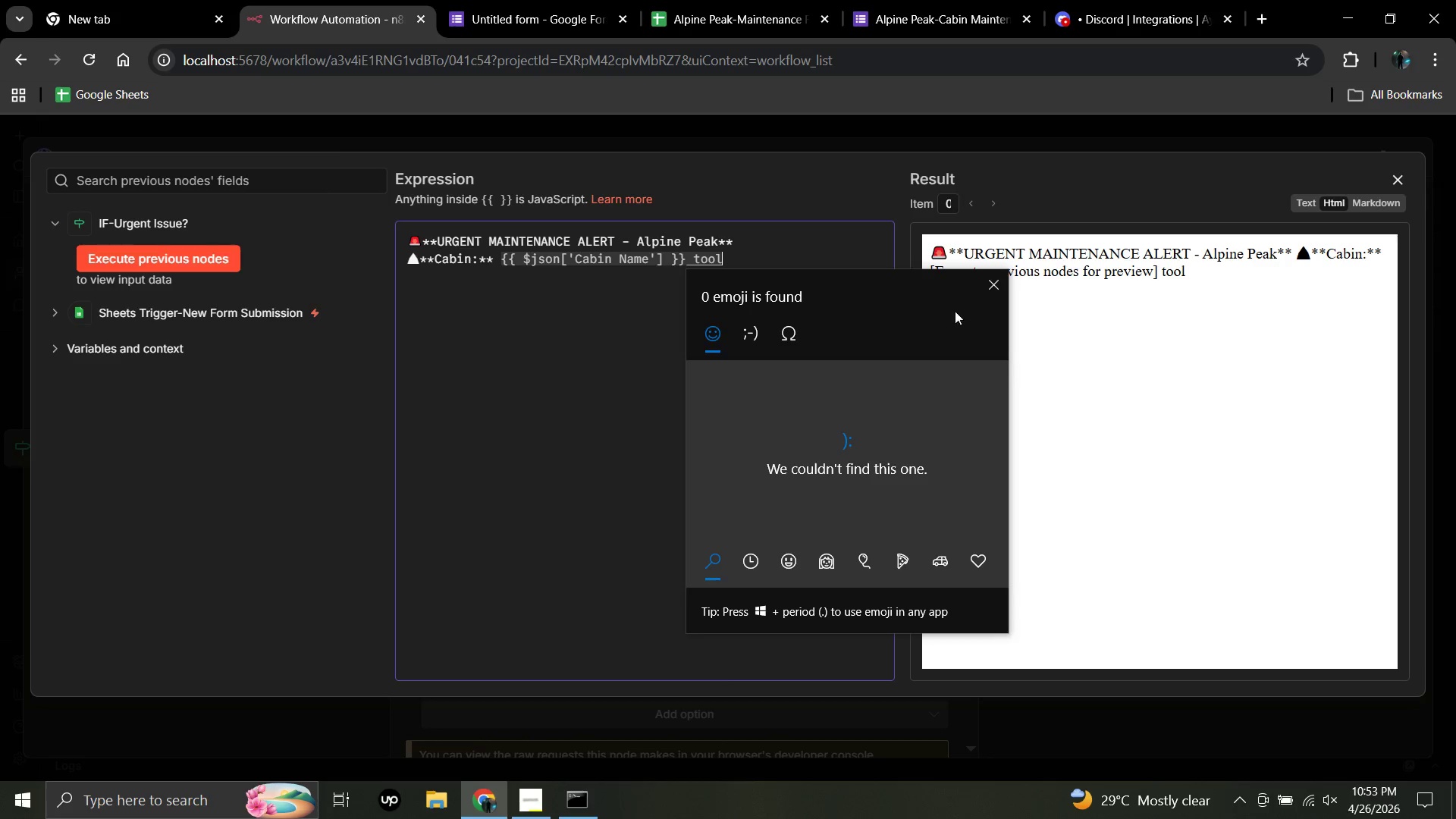 
left_click([993, 284])
 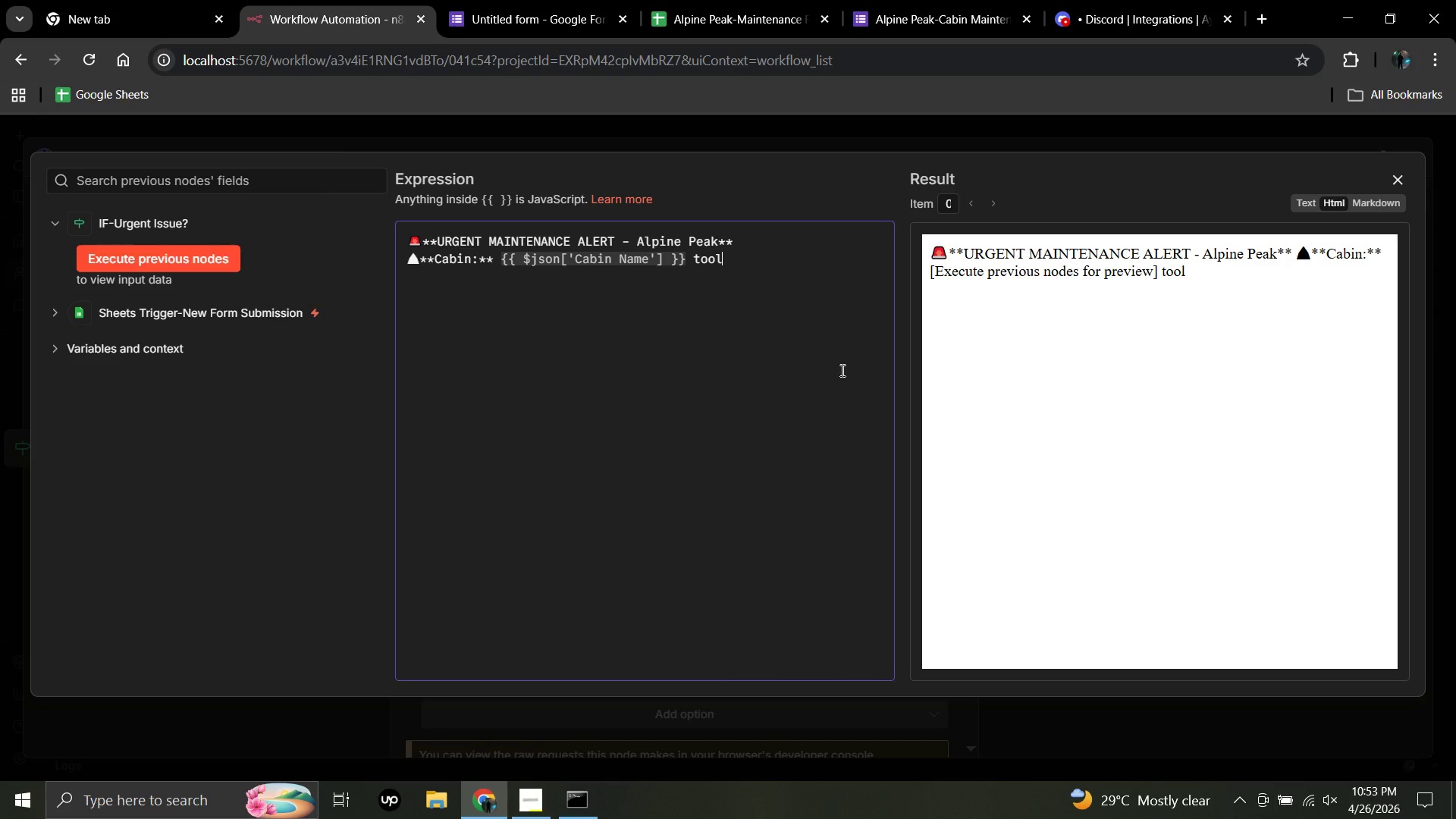 
key(Backspace)
 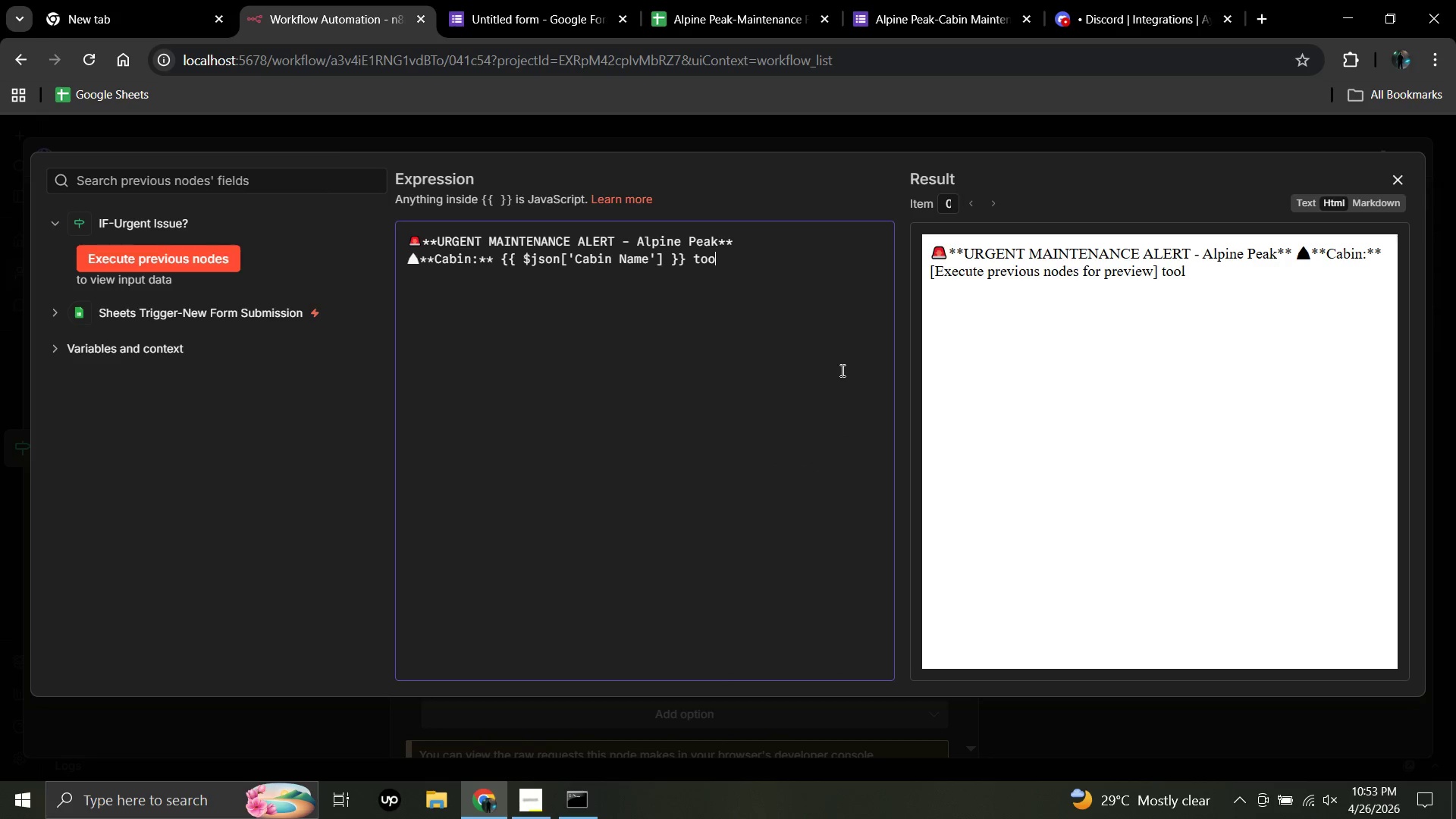 
key(Backspace)
 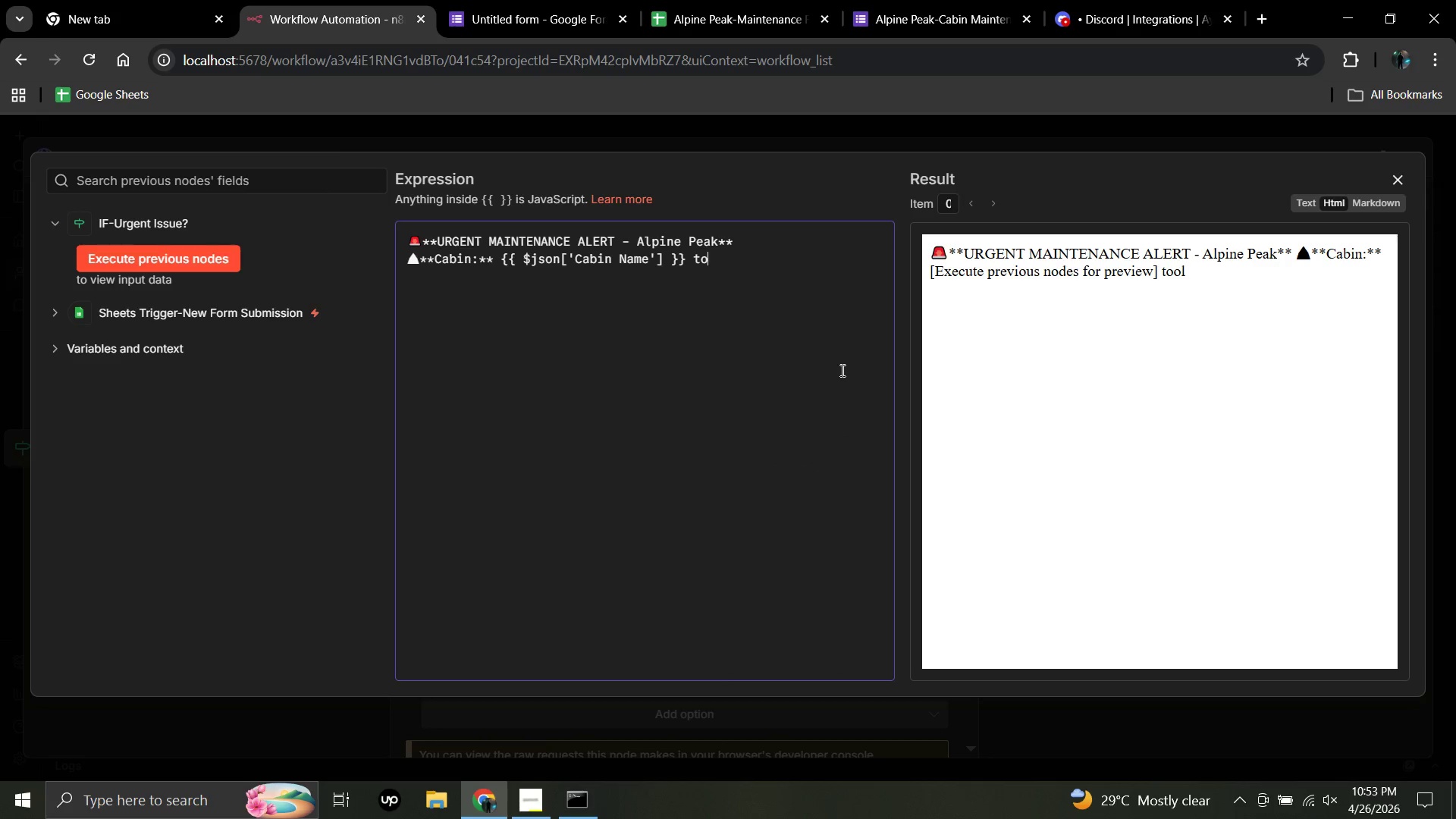 
key(Backspace)
 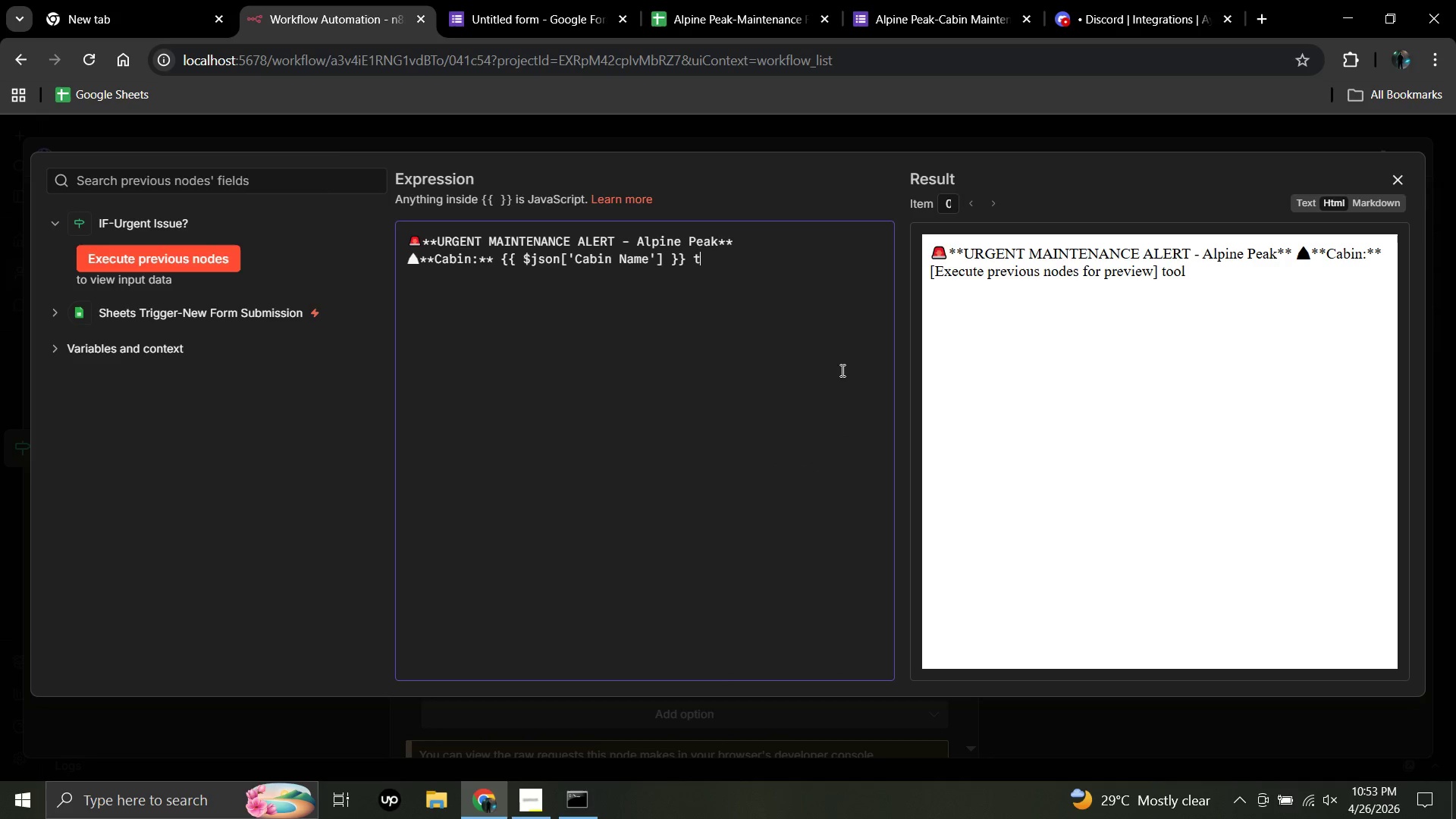 
key(Backspace)
 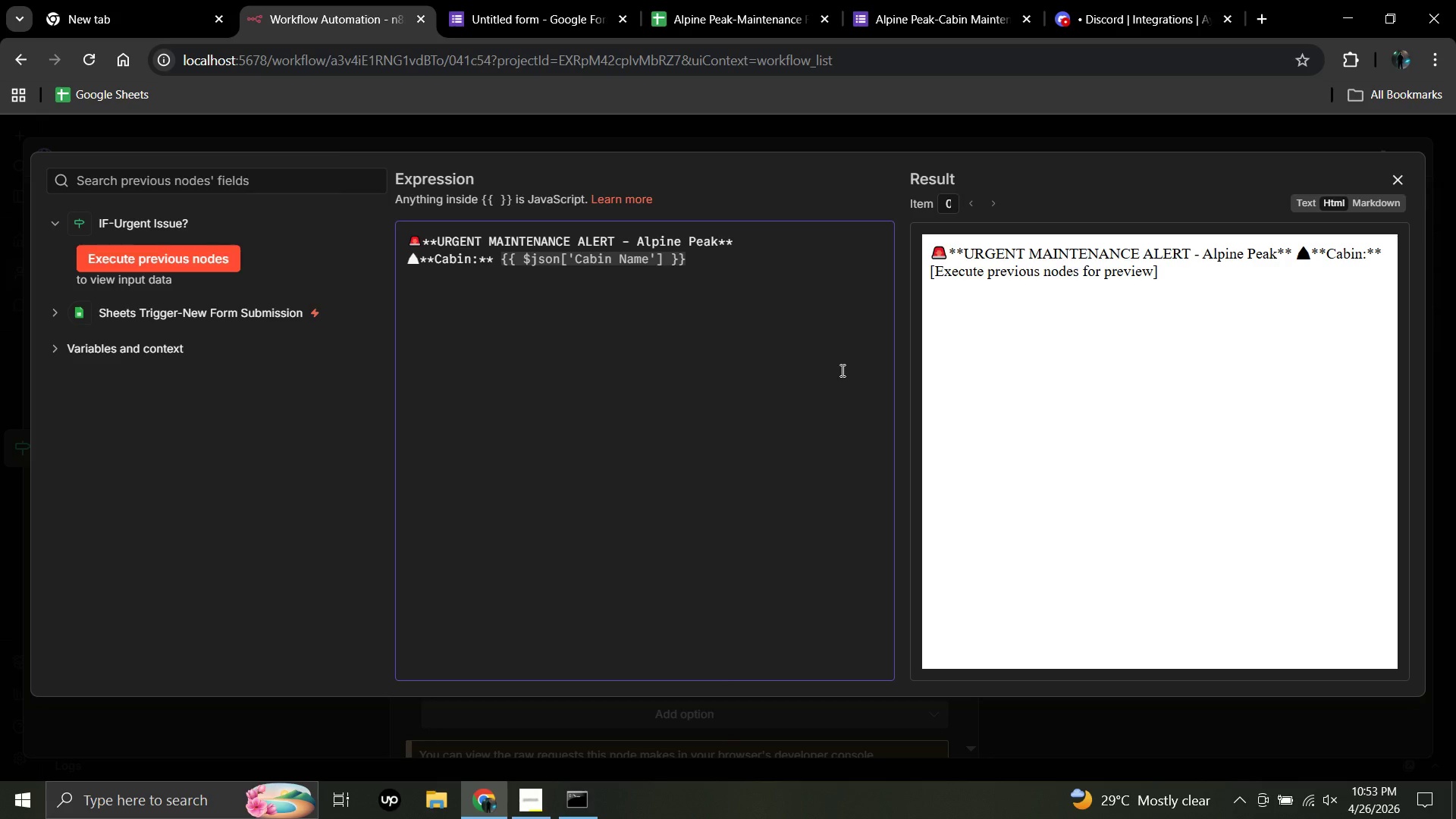 
key(Enter)
 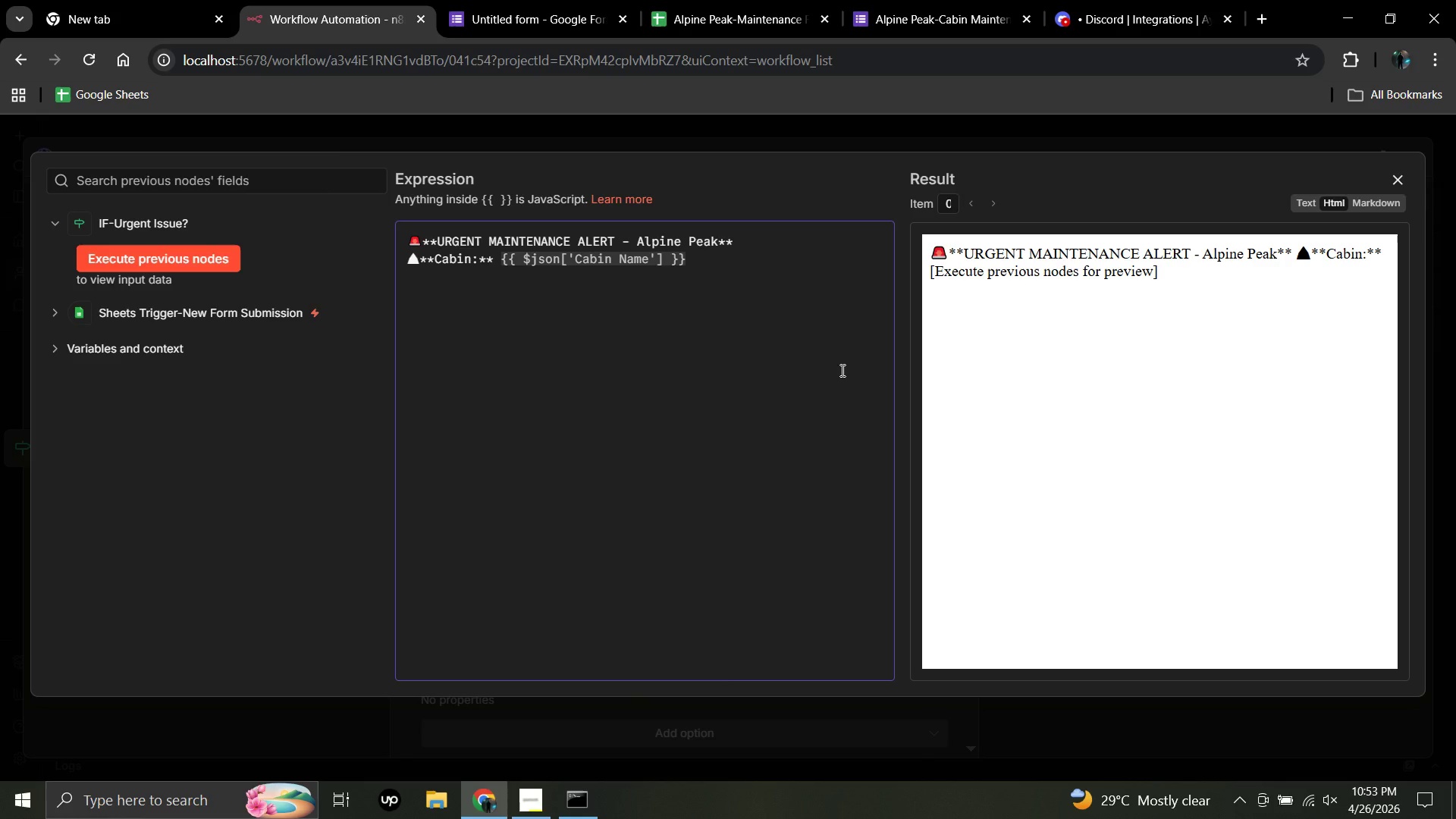 
key(Space)
 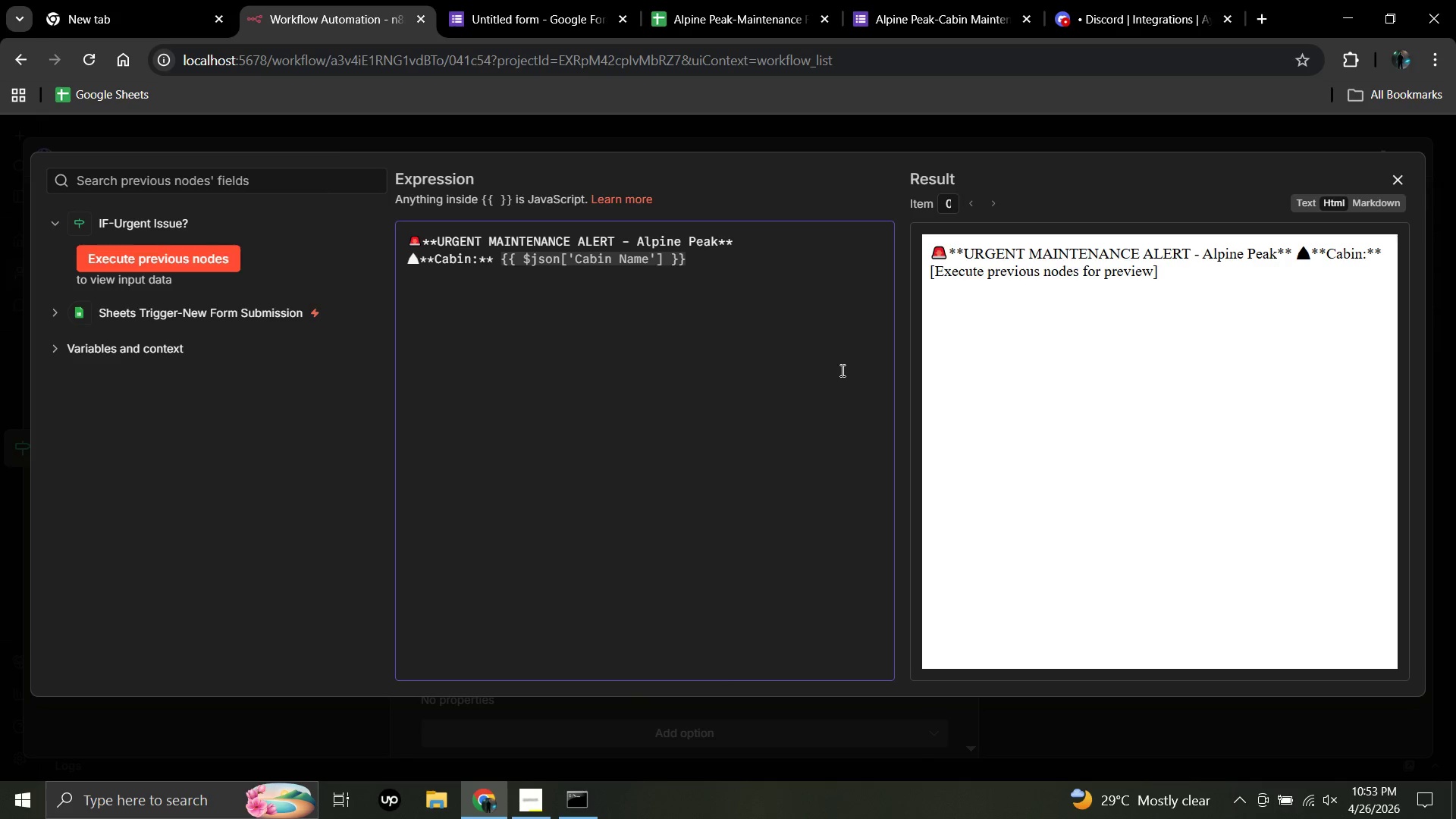 
key(Shift+8)
 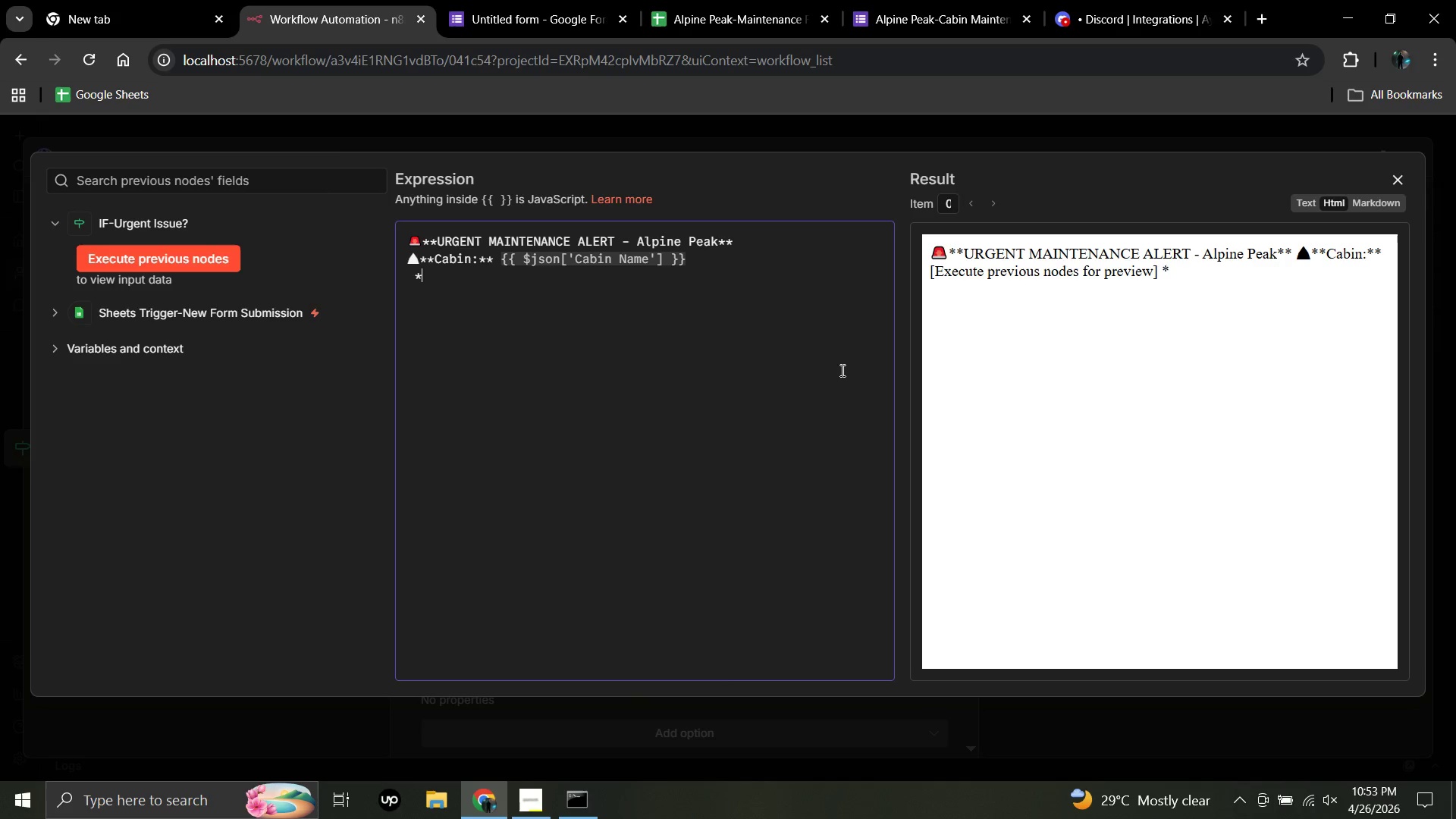 
key(Shift+ShiftRight)
 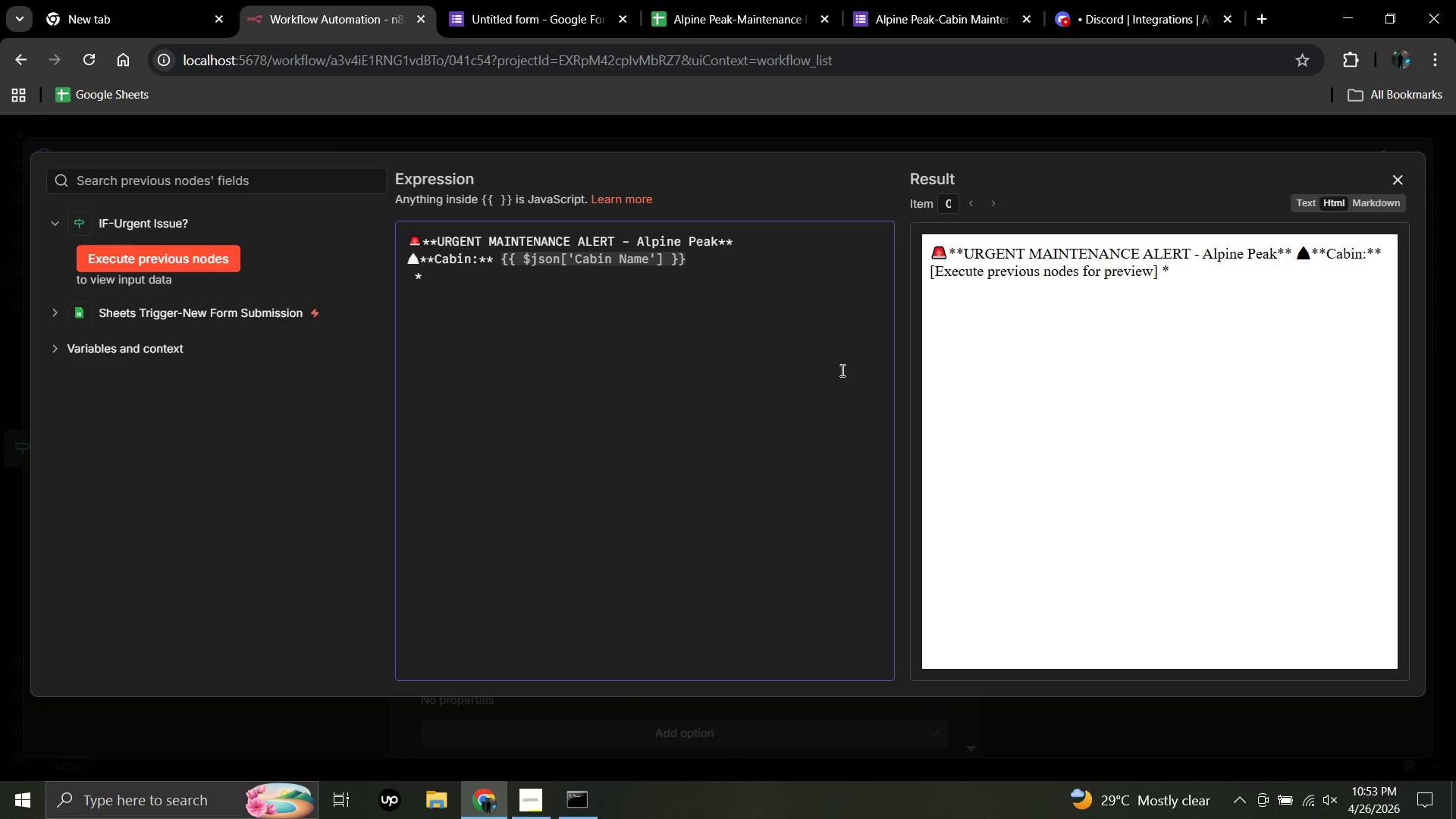 
key(Shift+8)
 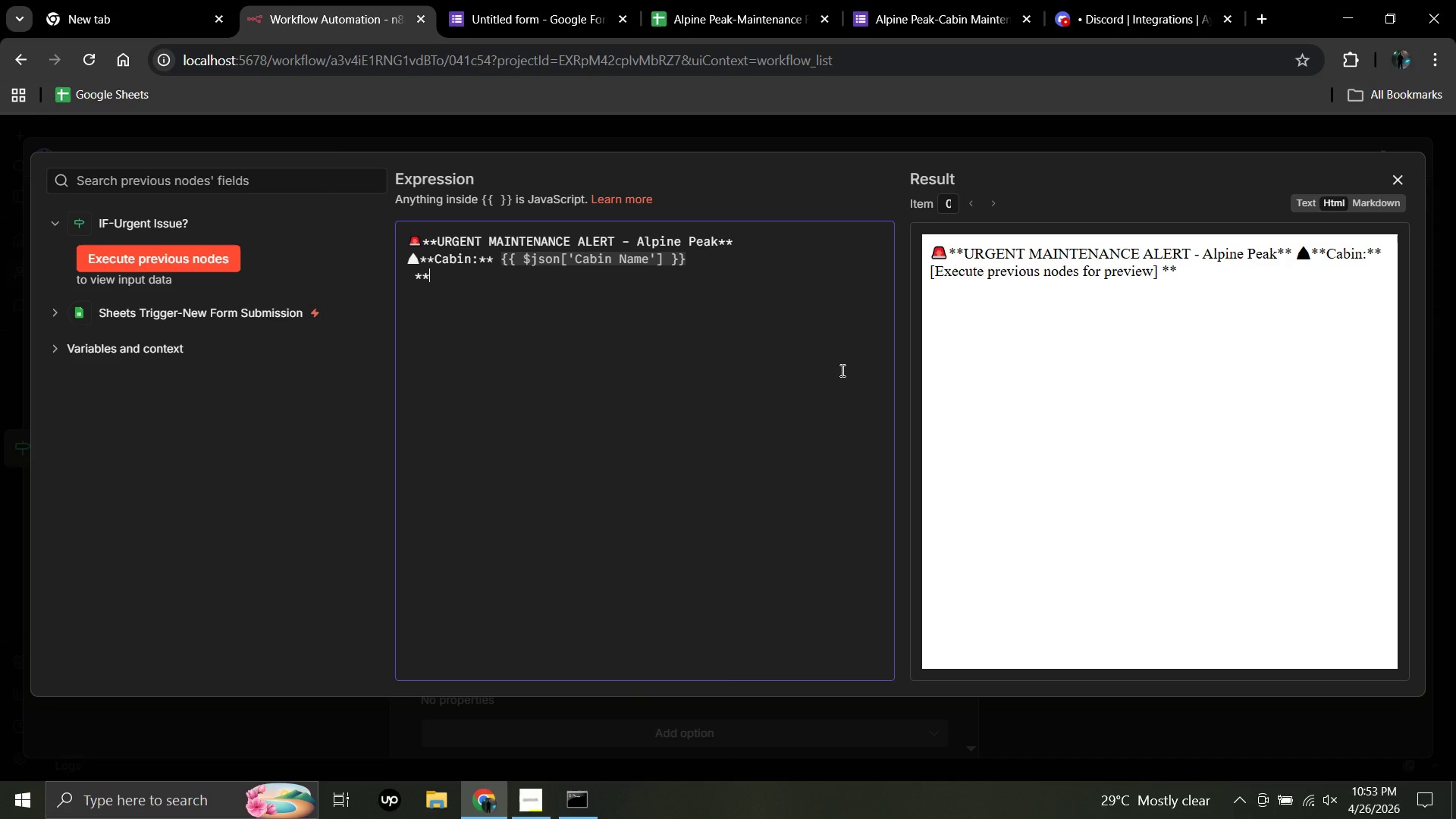 
type(i)
key(Backspace)
type(Issue:**{{$json[')
 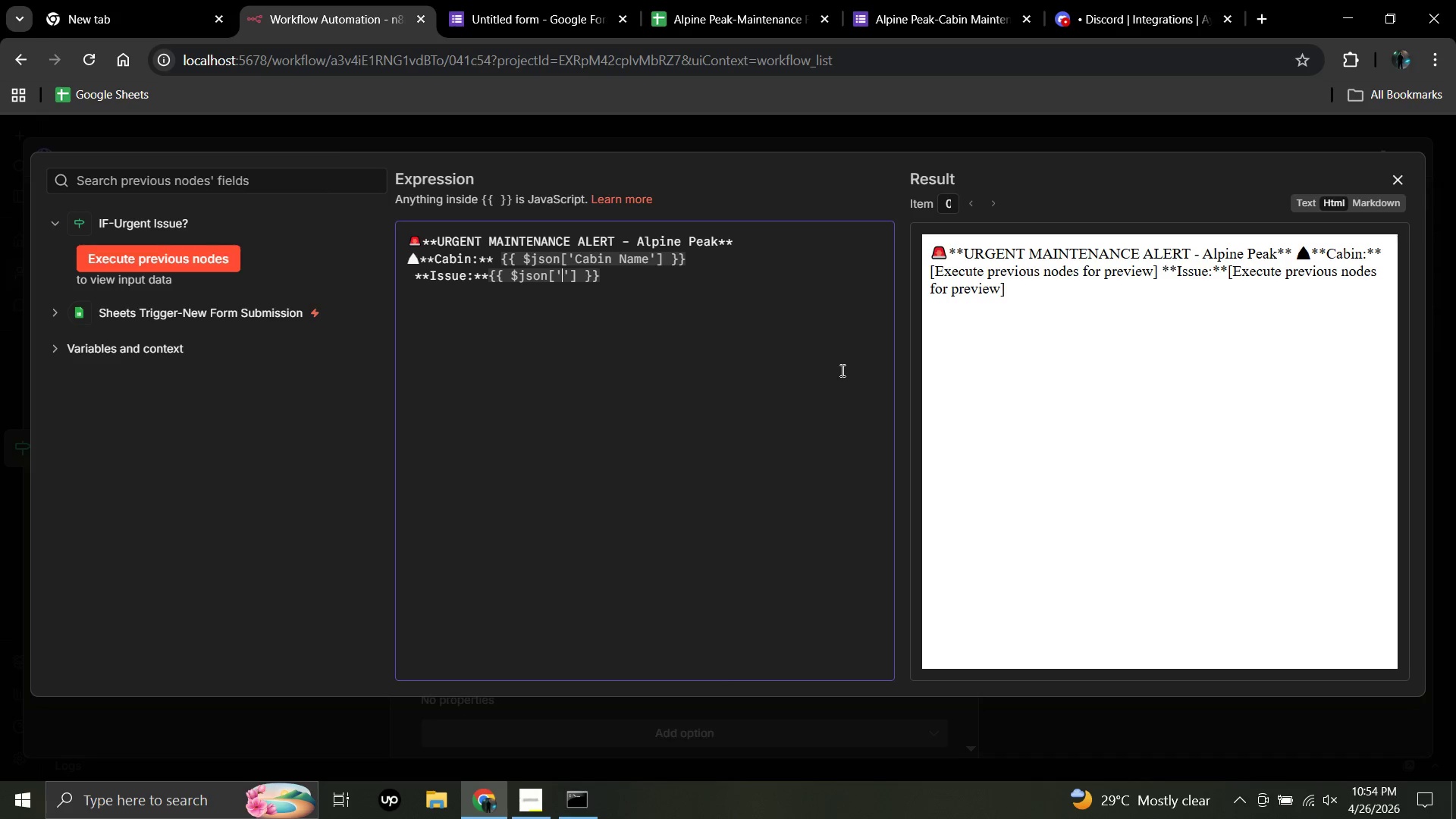 
wait(9.62)
 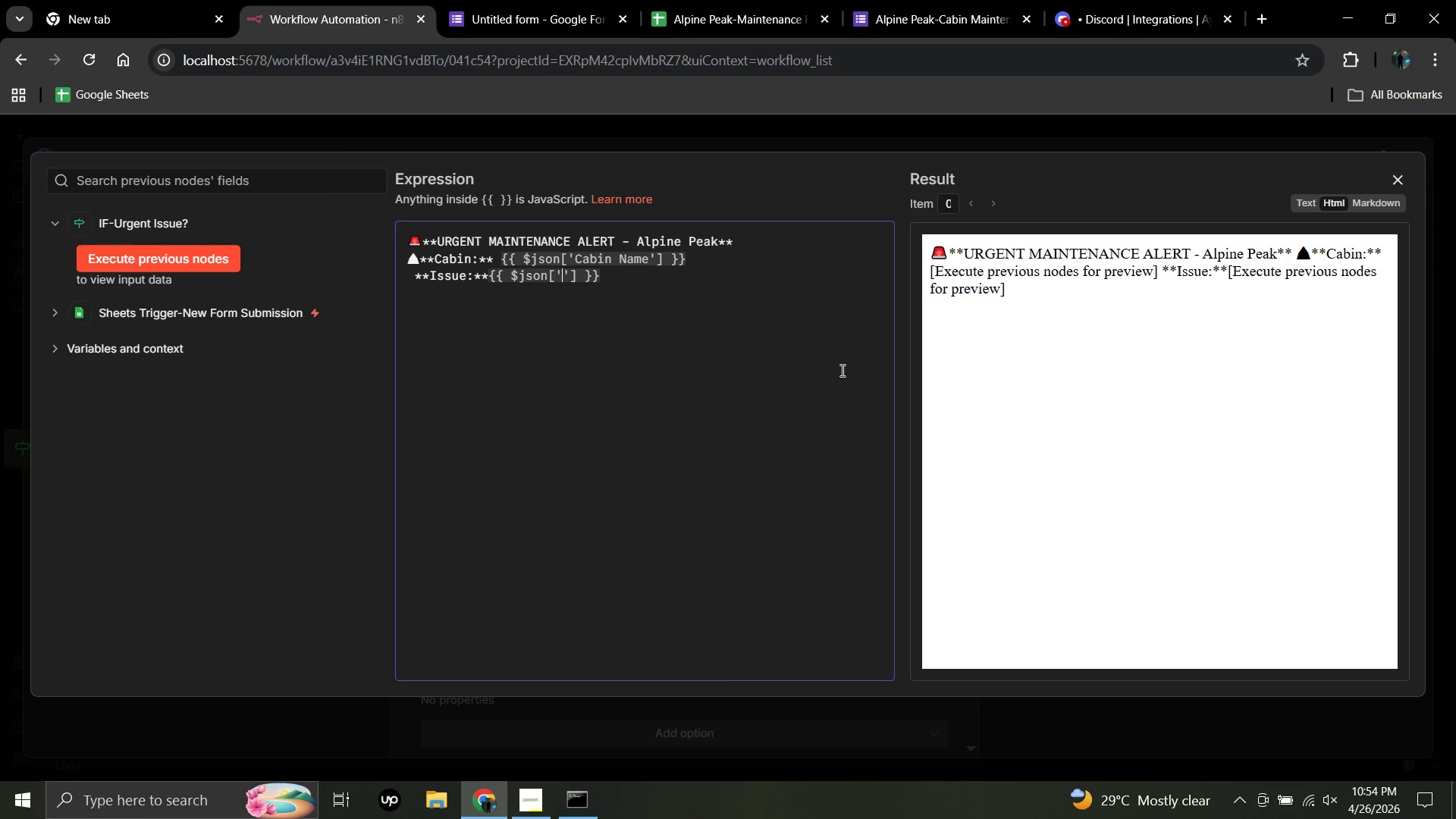 
type(Issue Description)
 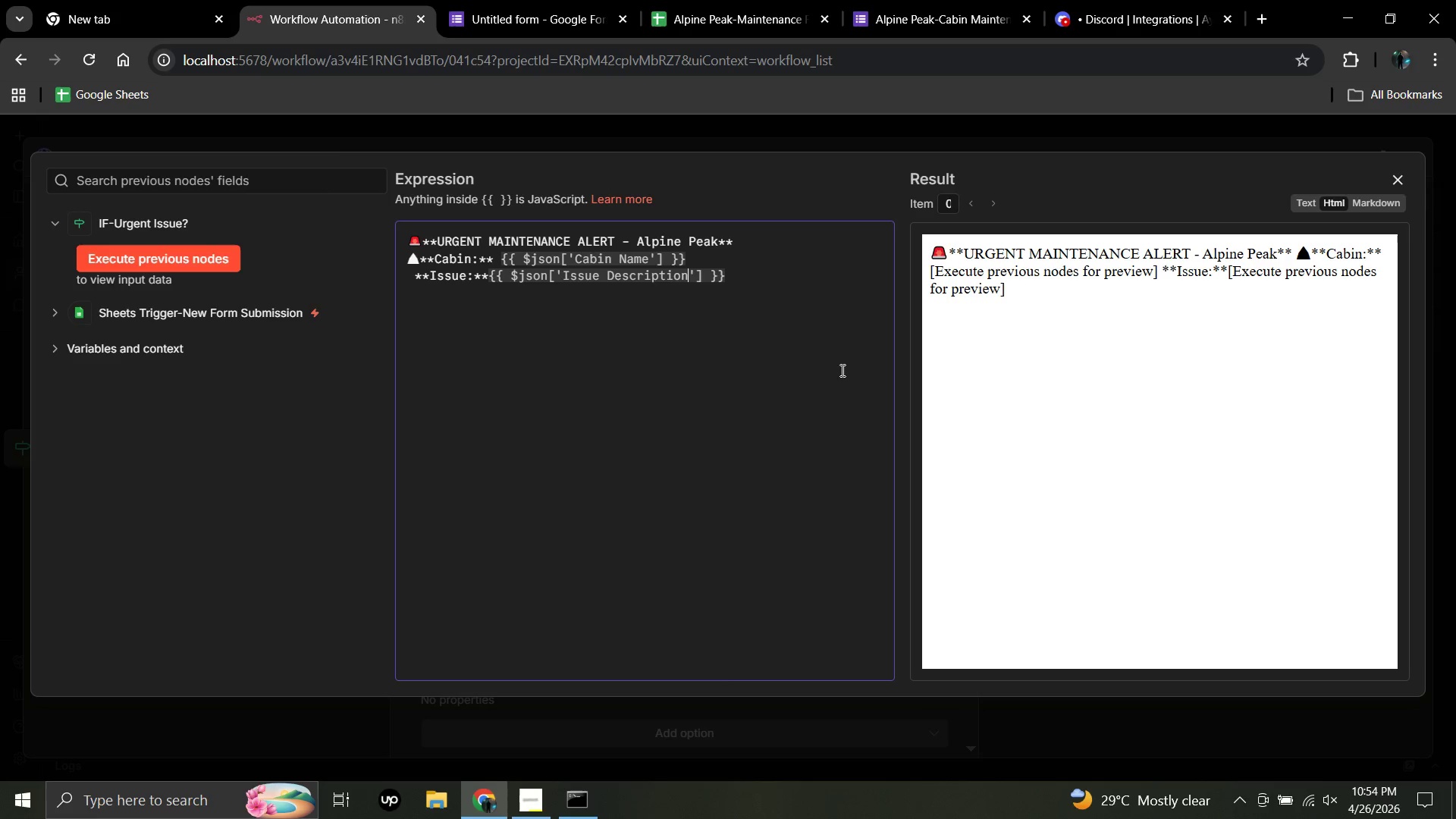 
wait(5.62)
 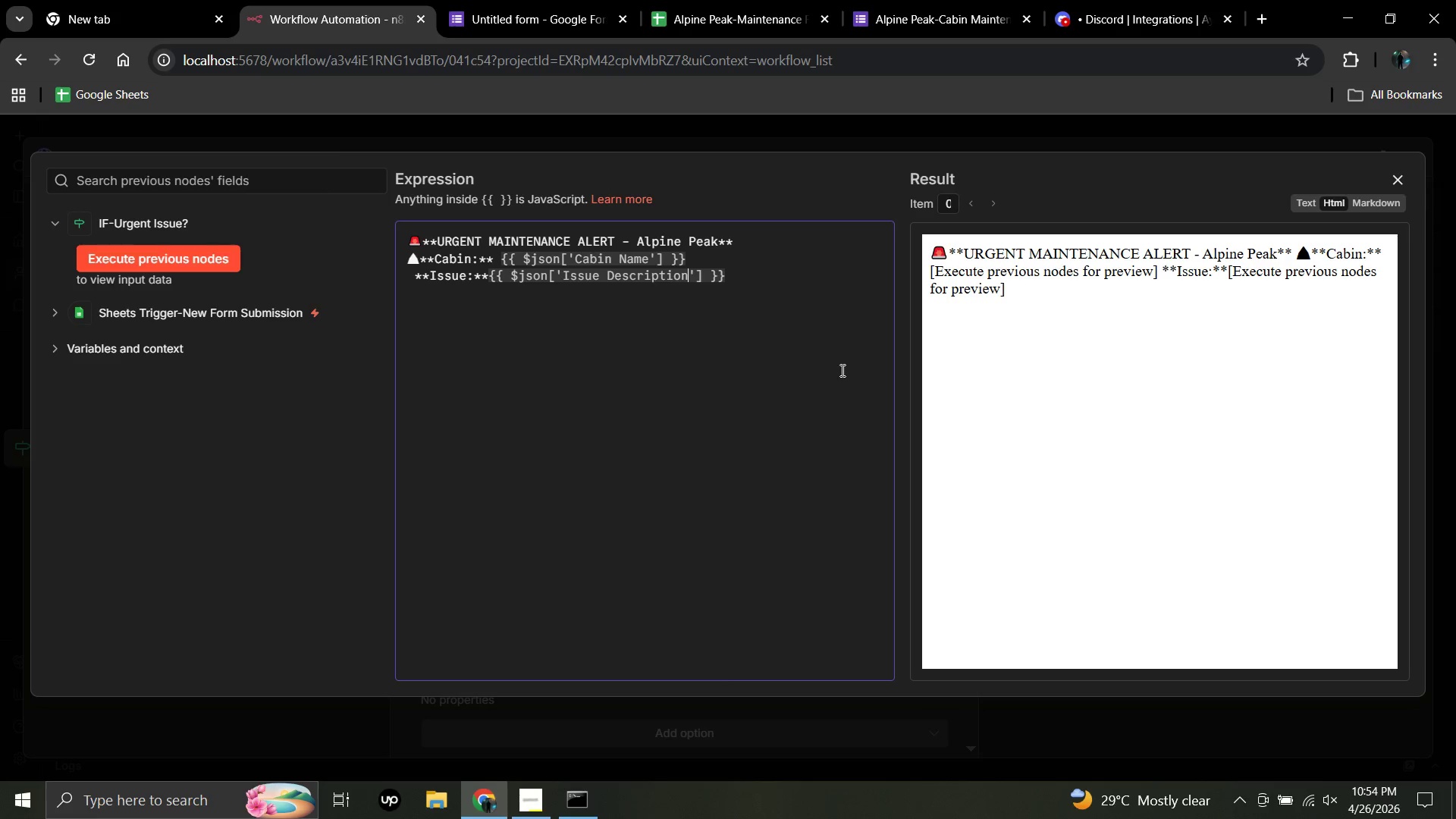 
left_click([733, 277])
 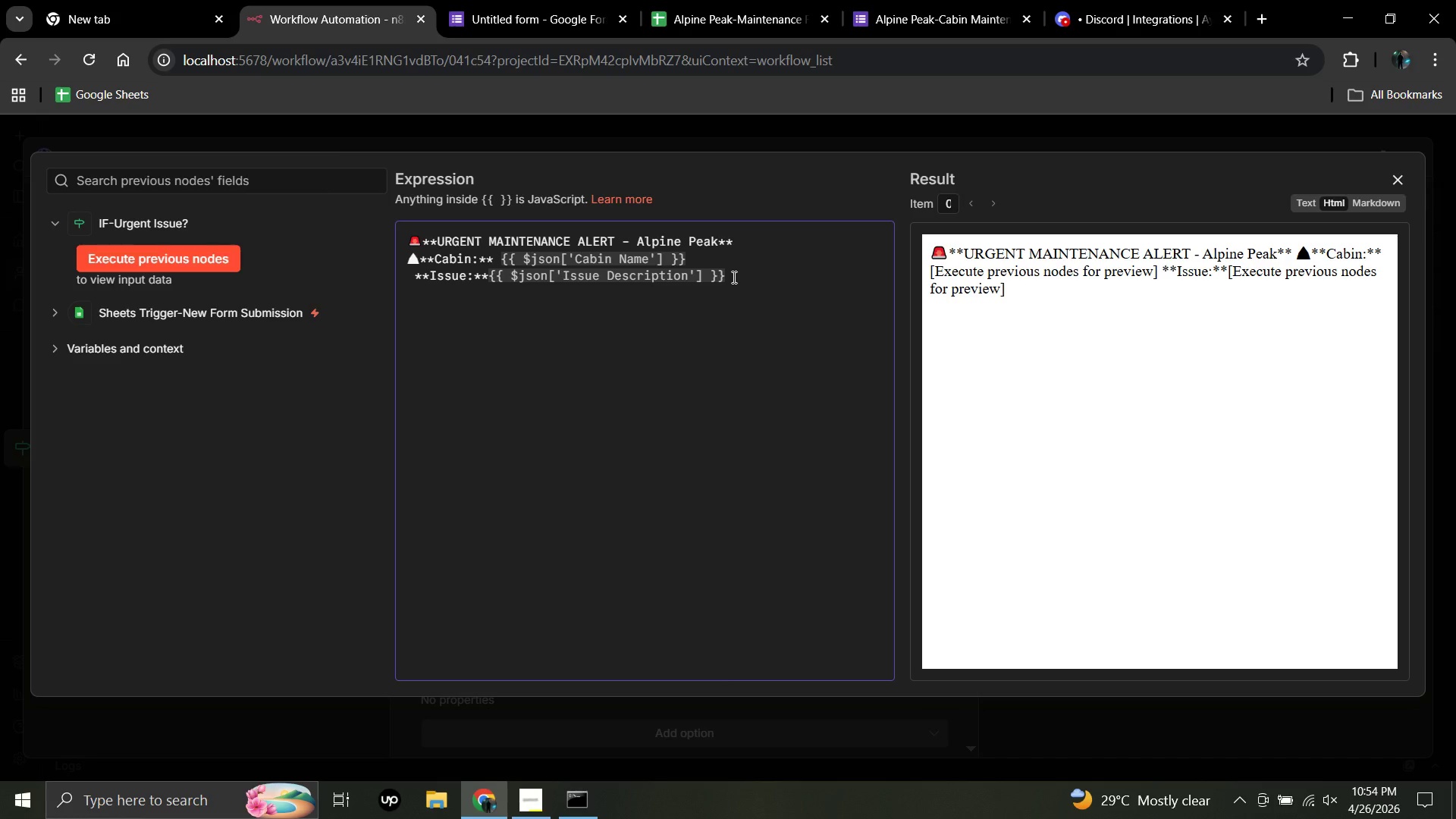 
key(Enter)
 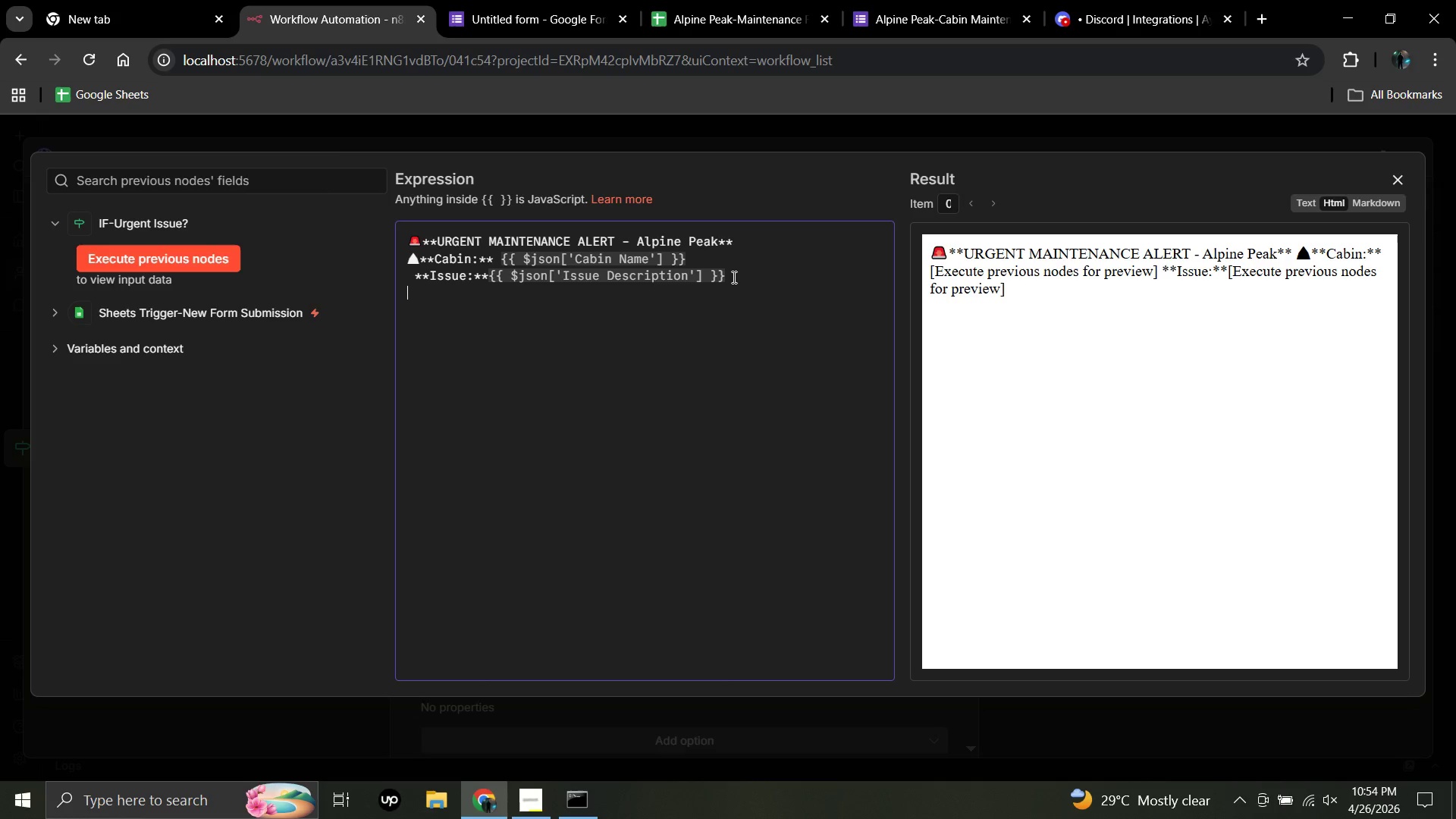 
right_click([733, 277])
 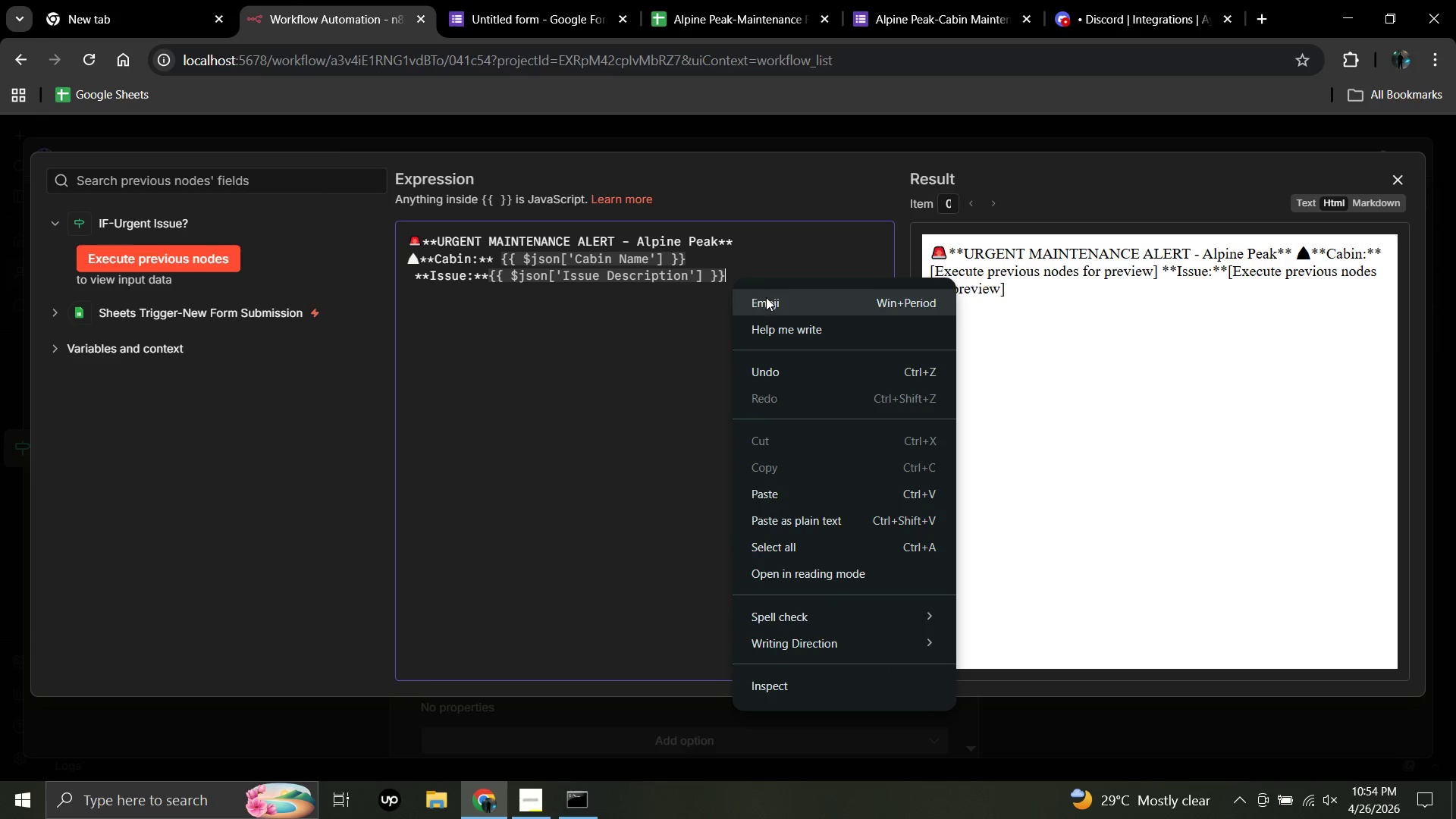 
left_click([767, 297])
 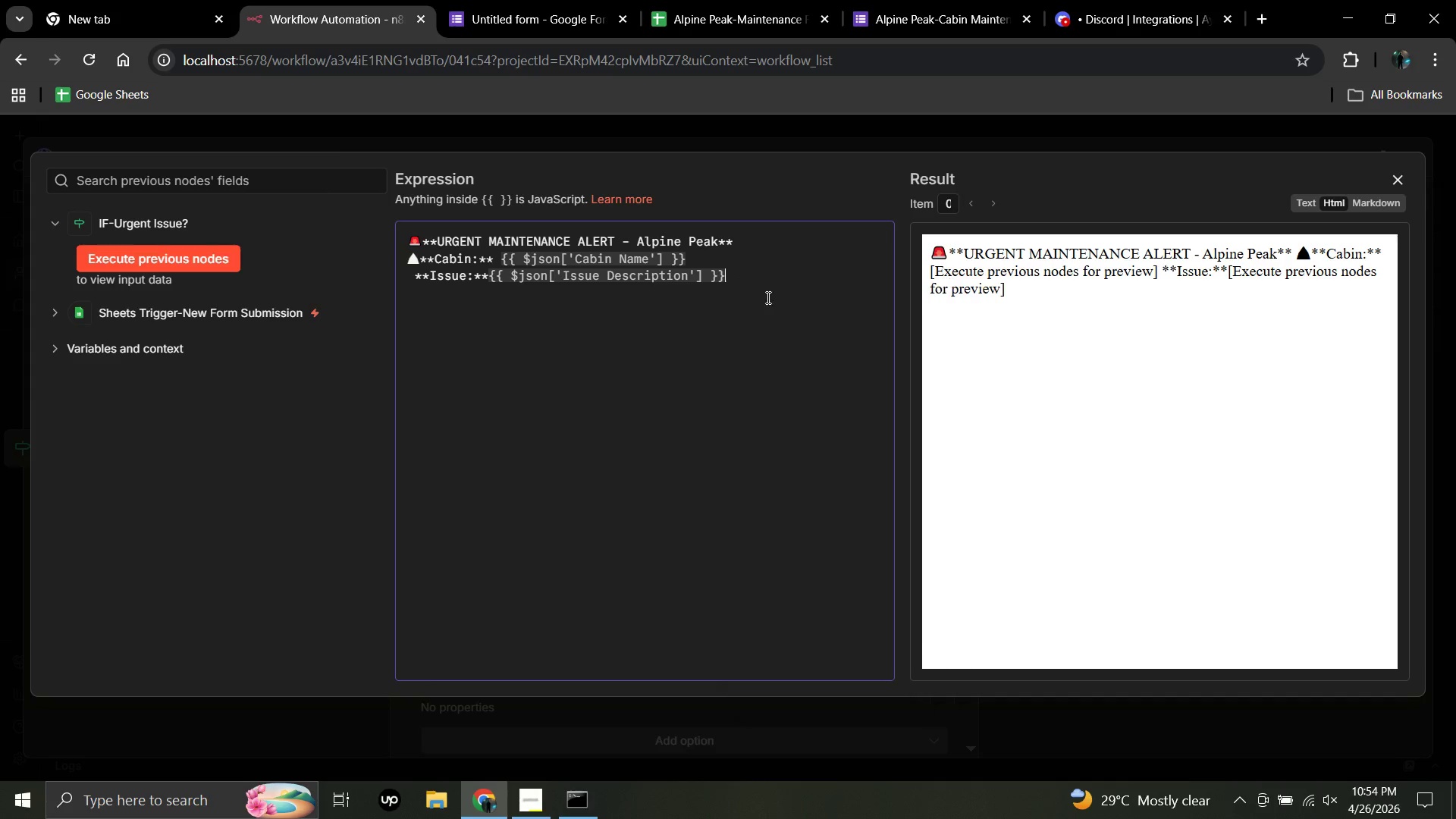 
key(Meta+Period)
 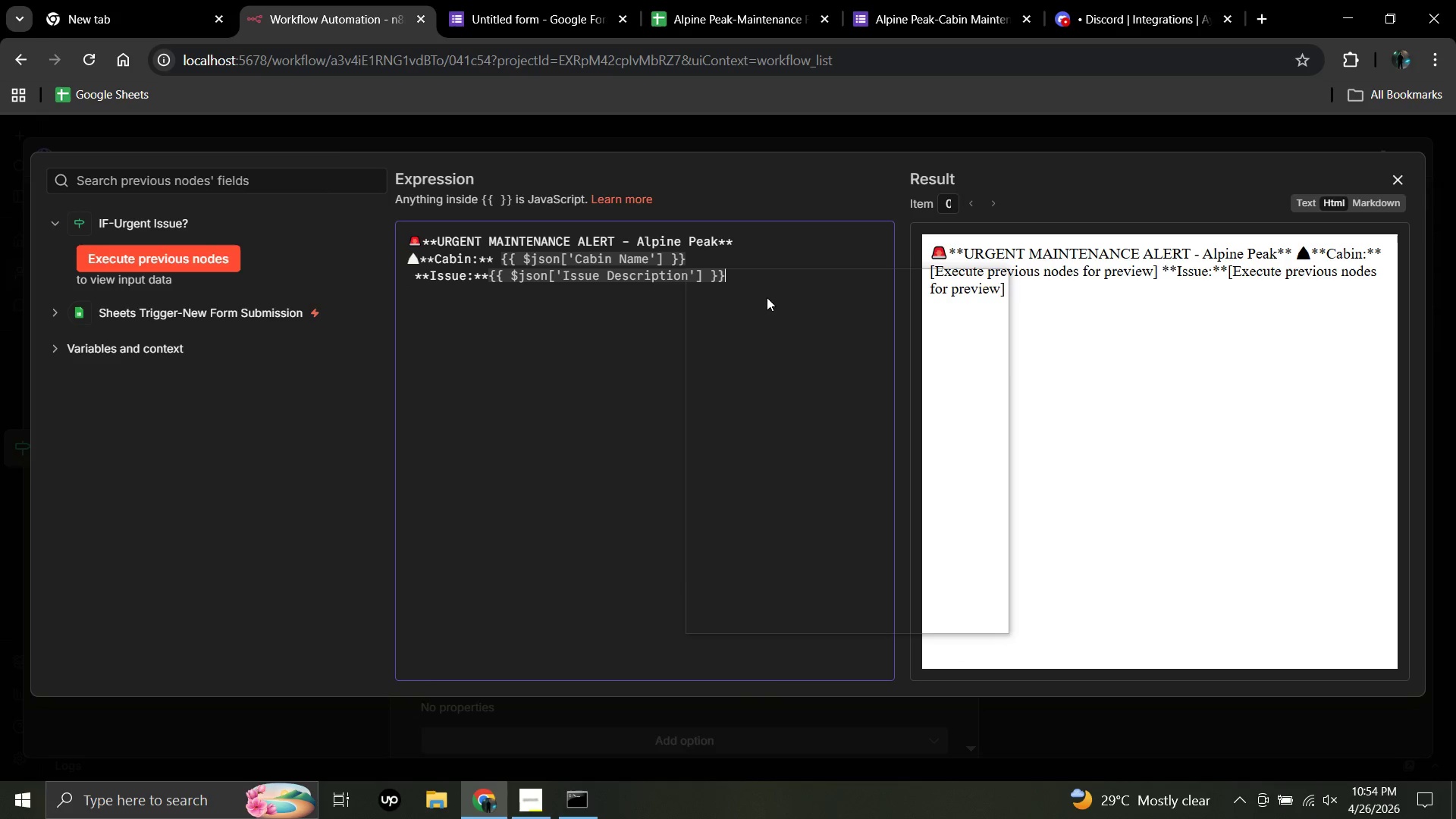 
left_click([865, 425])
 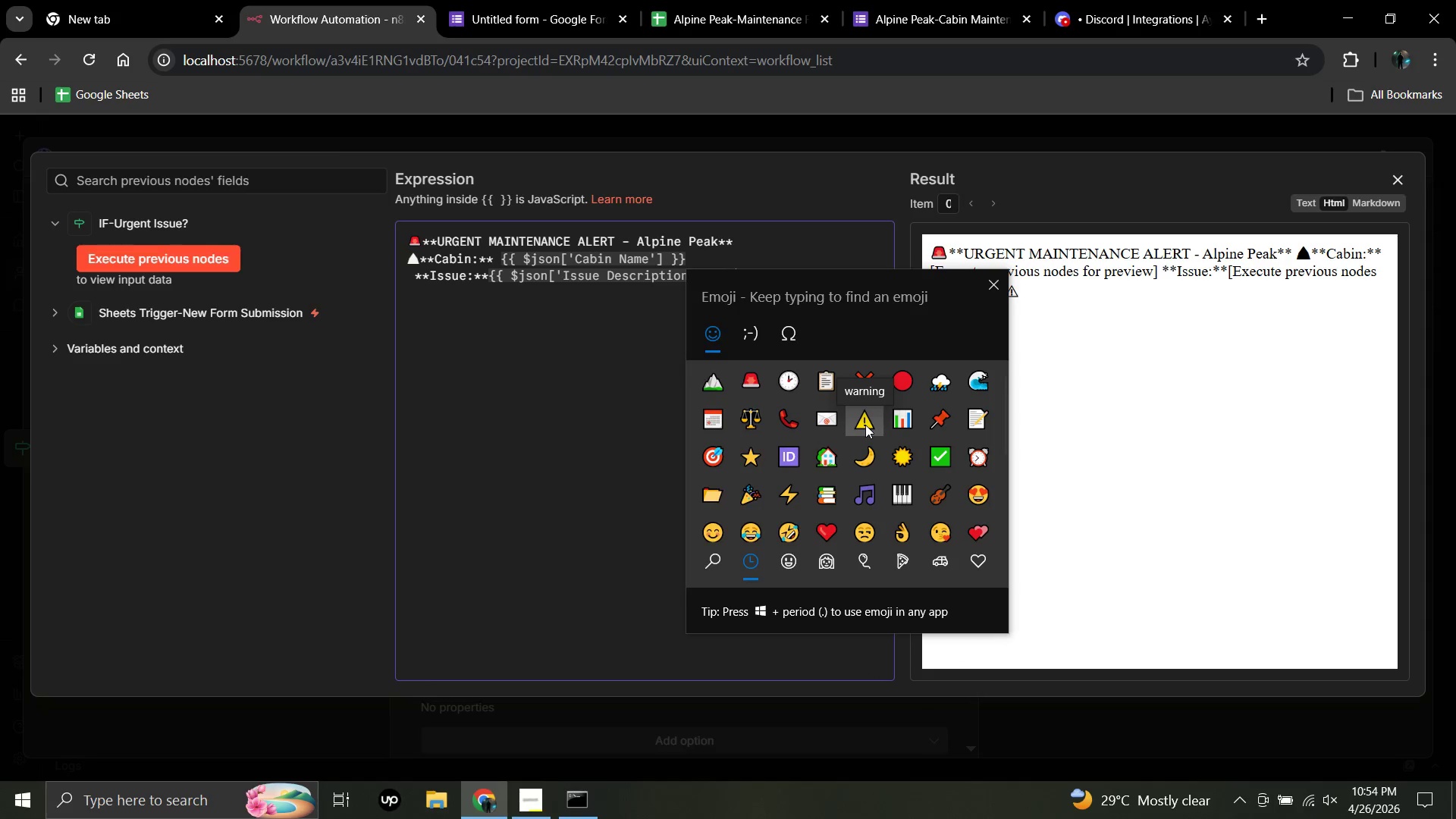 
left_click([865, 425])
 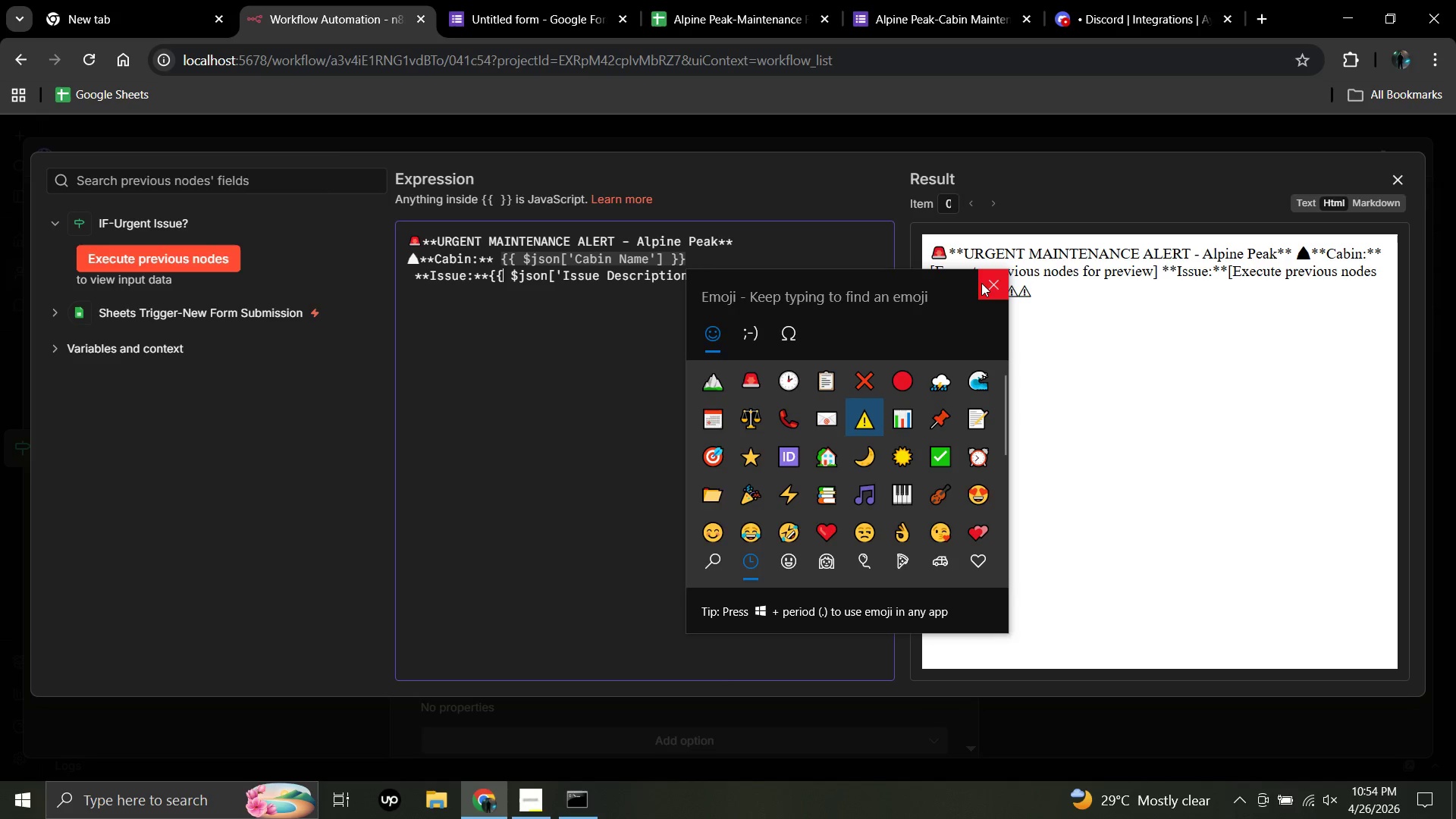 
left_click([989, 283])
 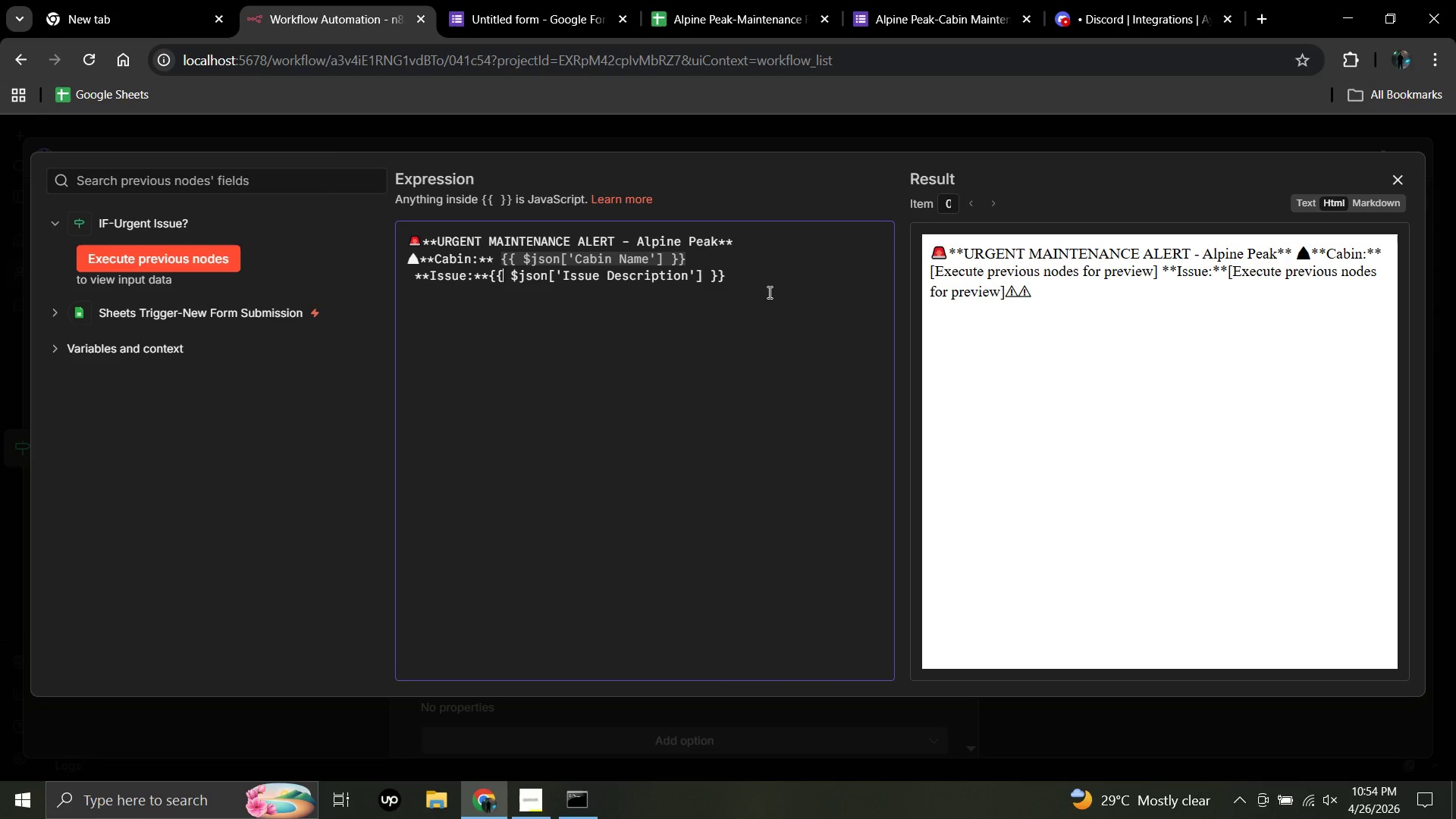 
wait(5.83)
 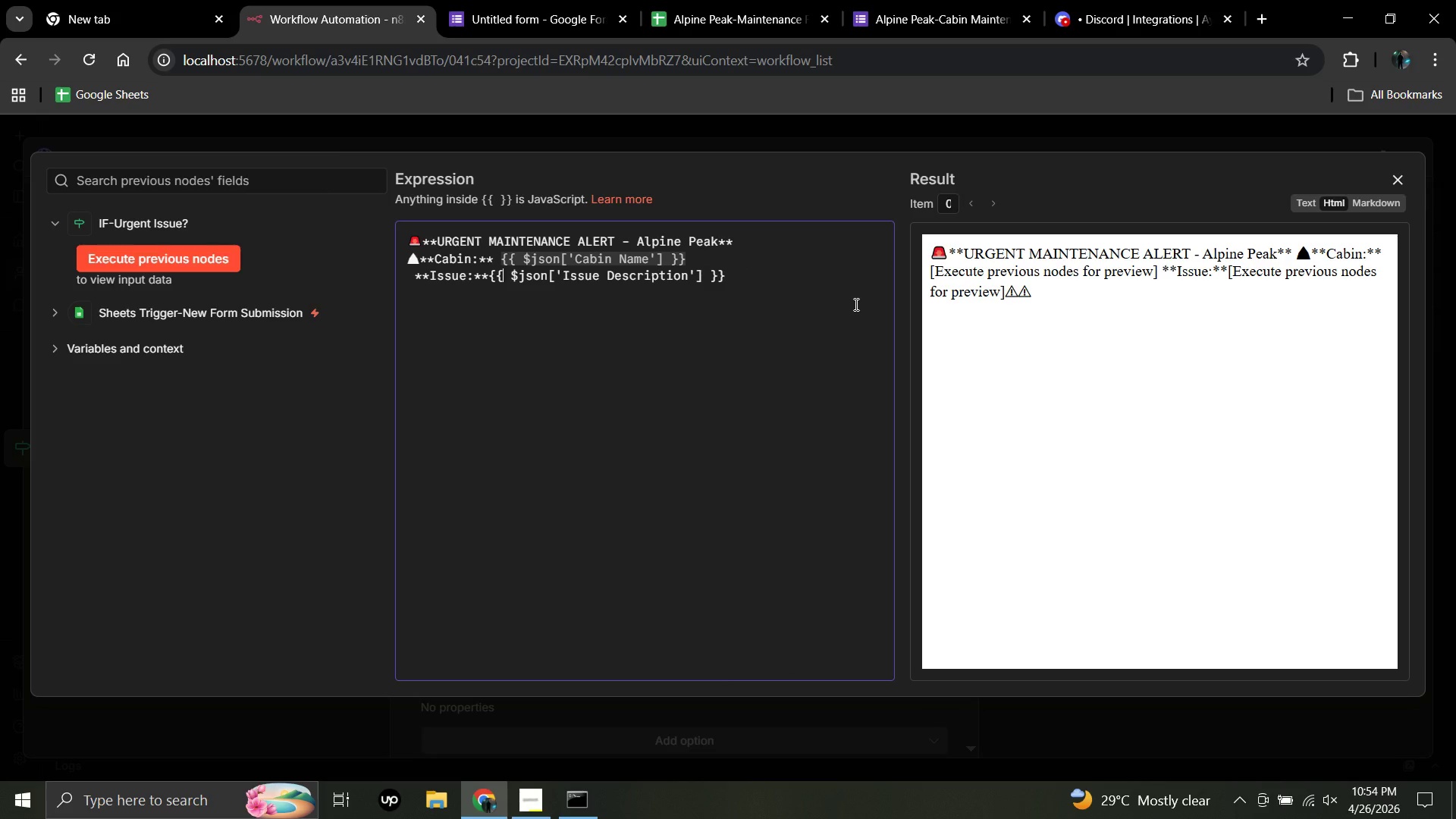 
left_click([739, 278])
 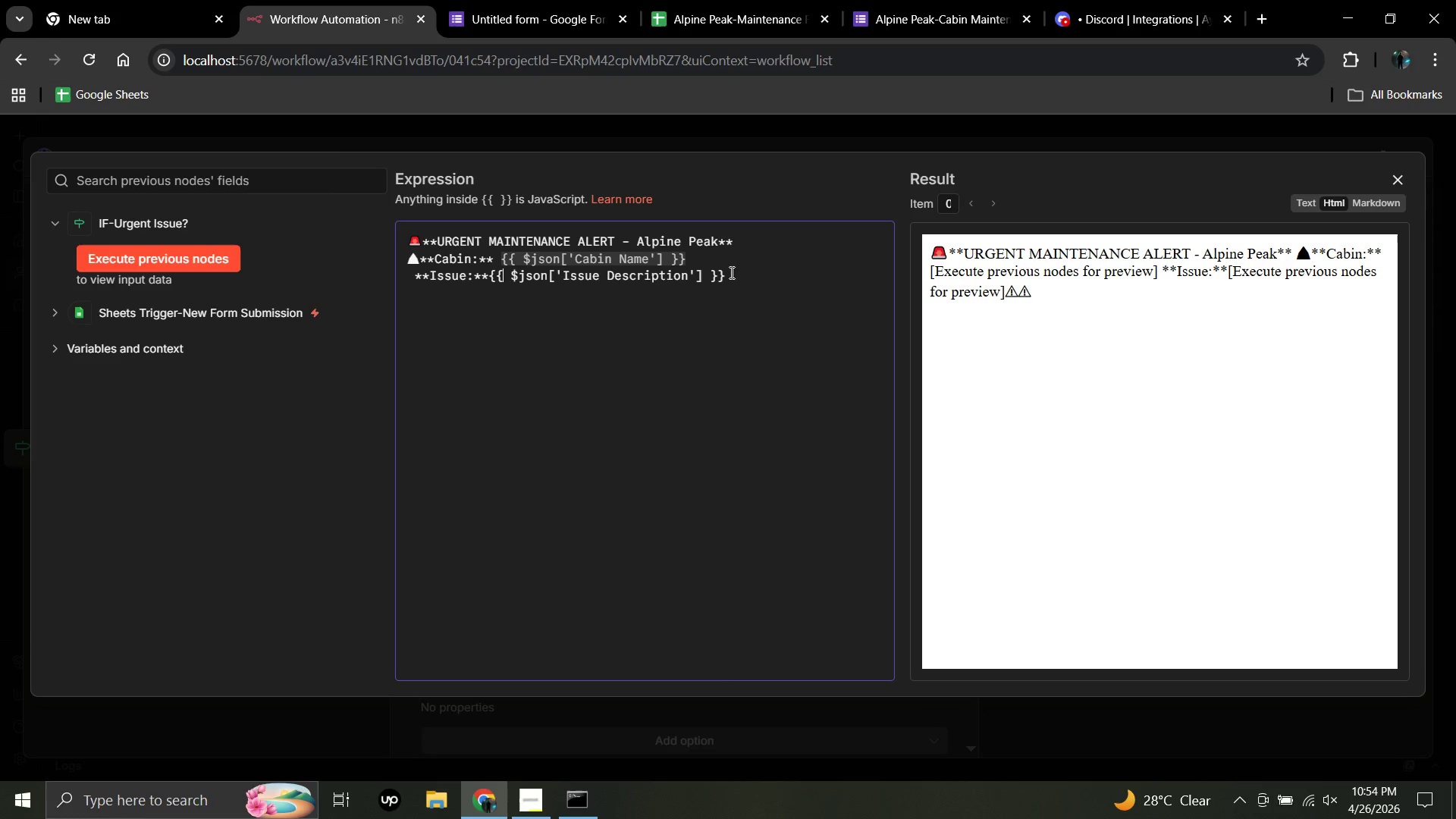 
left_click([730, 272])
 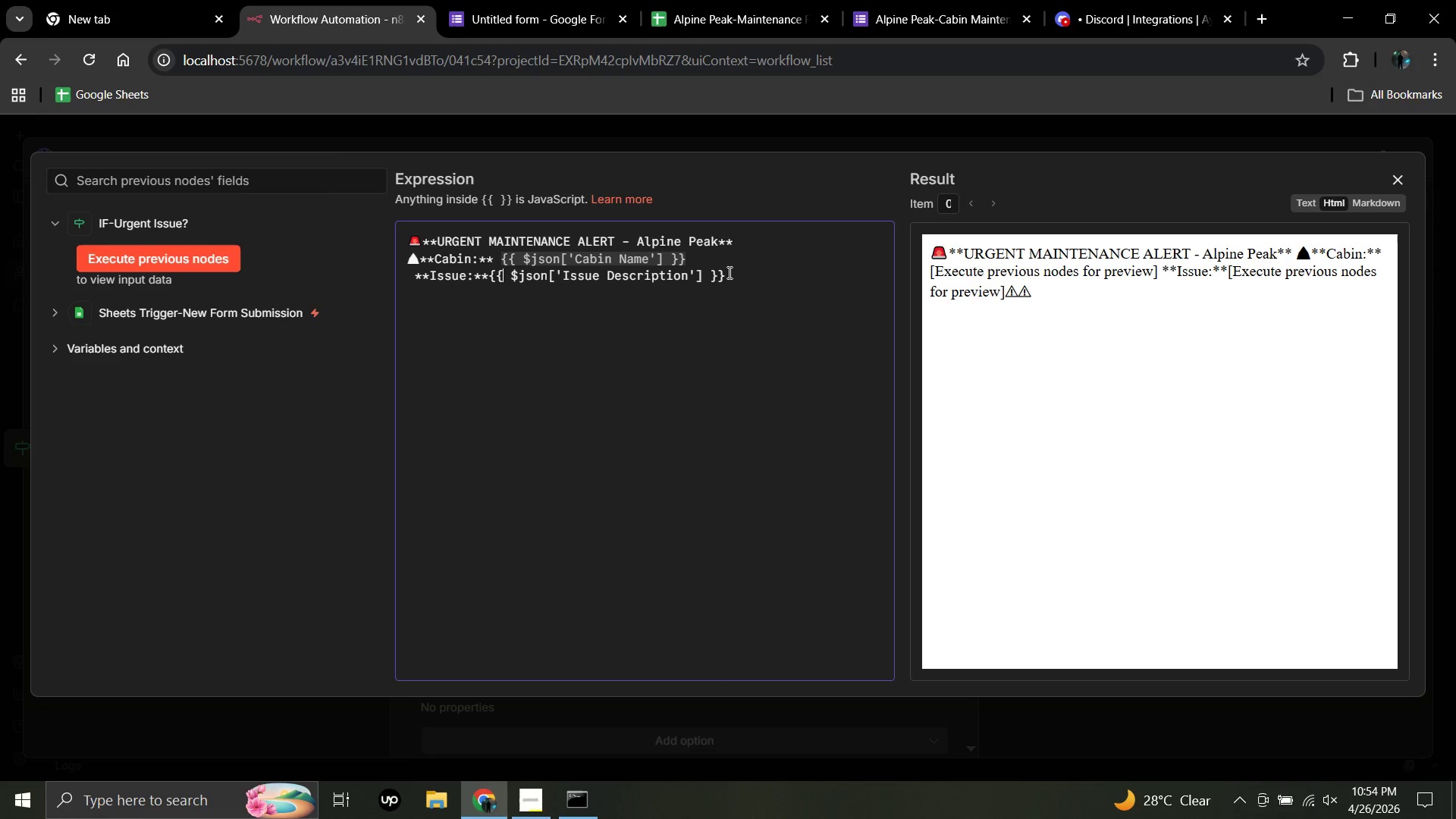 
left_click([728, 272])
 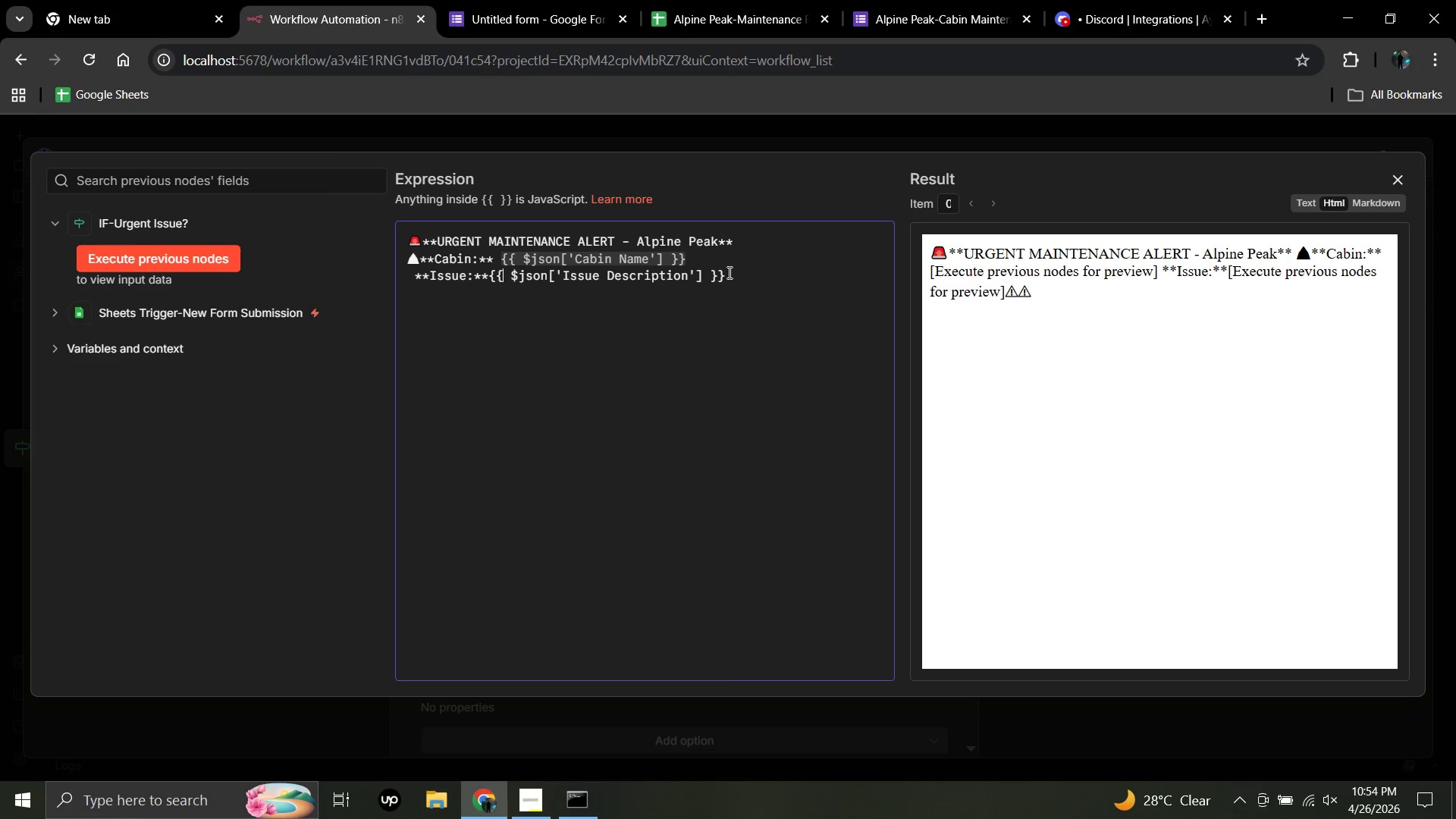 
double_click([728, 272])
 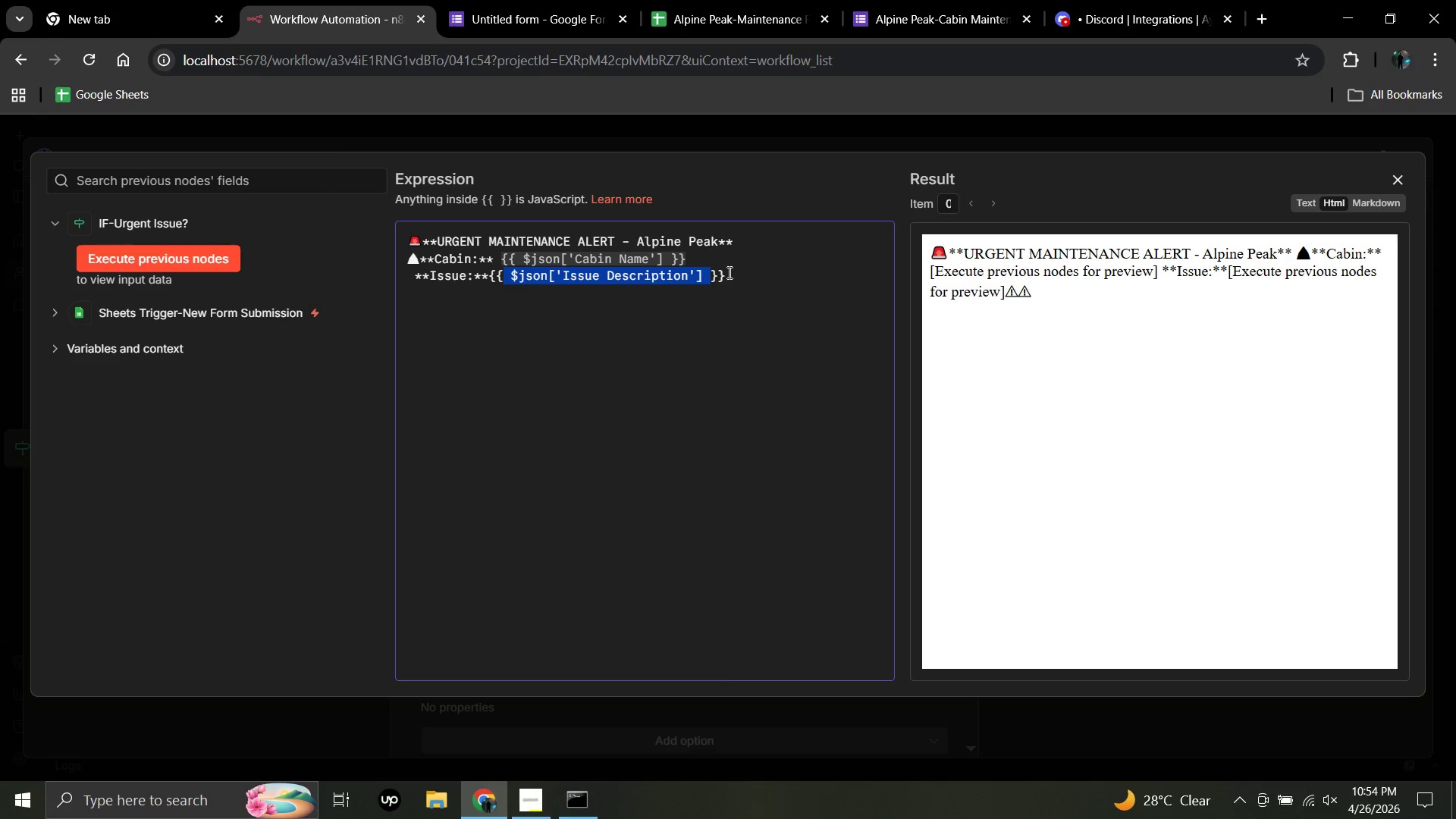 
triple_click([728, 272])
 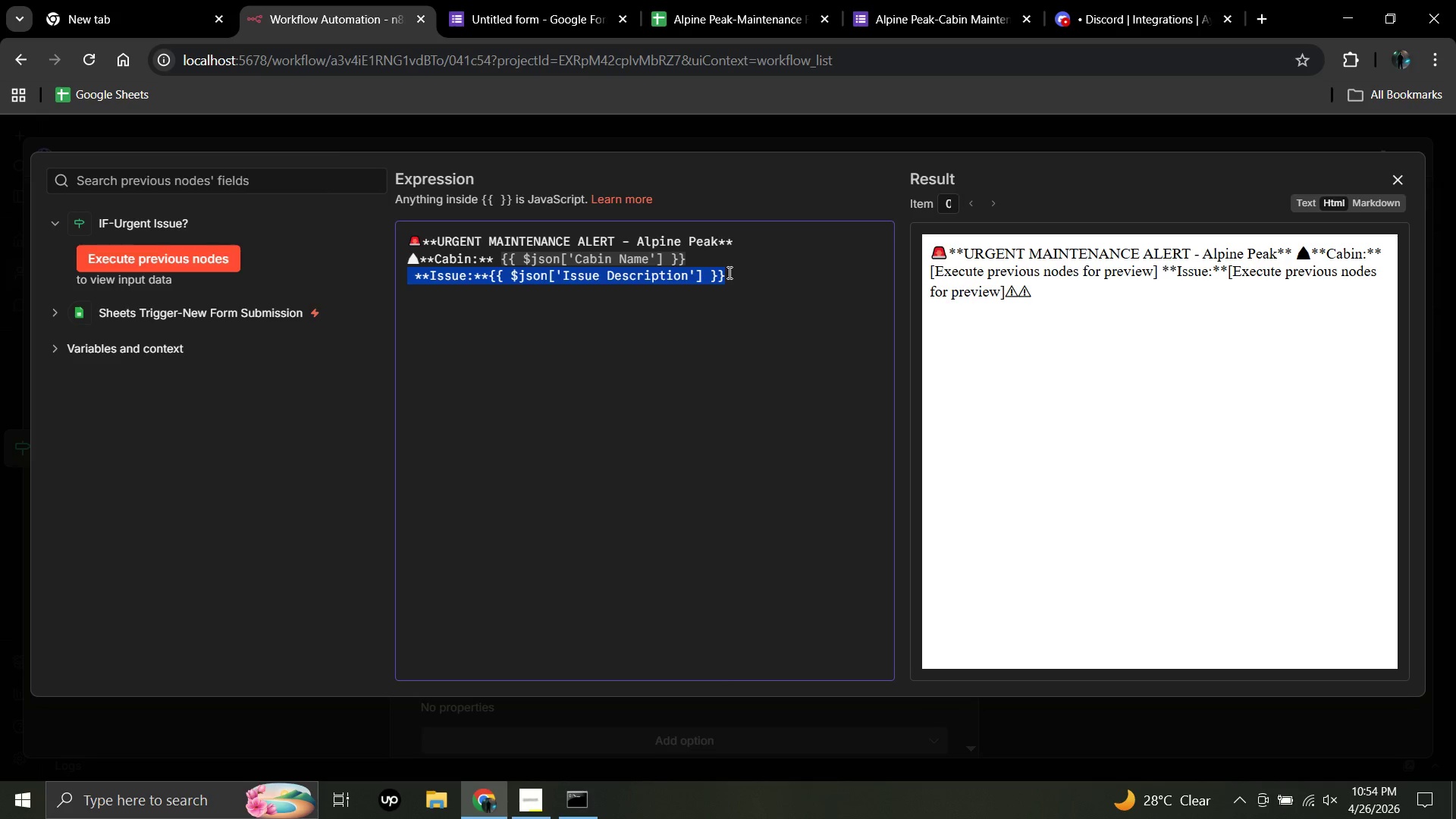 
triple_click([728, 272])
 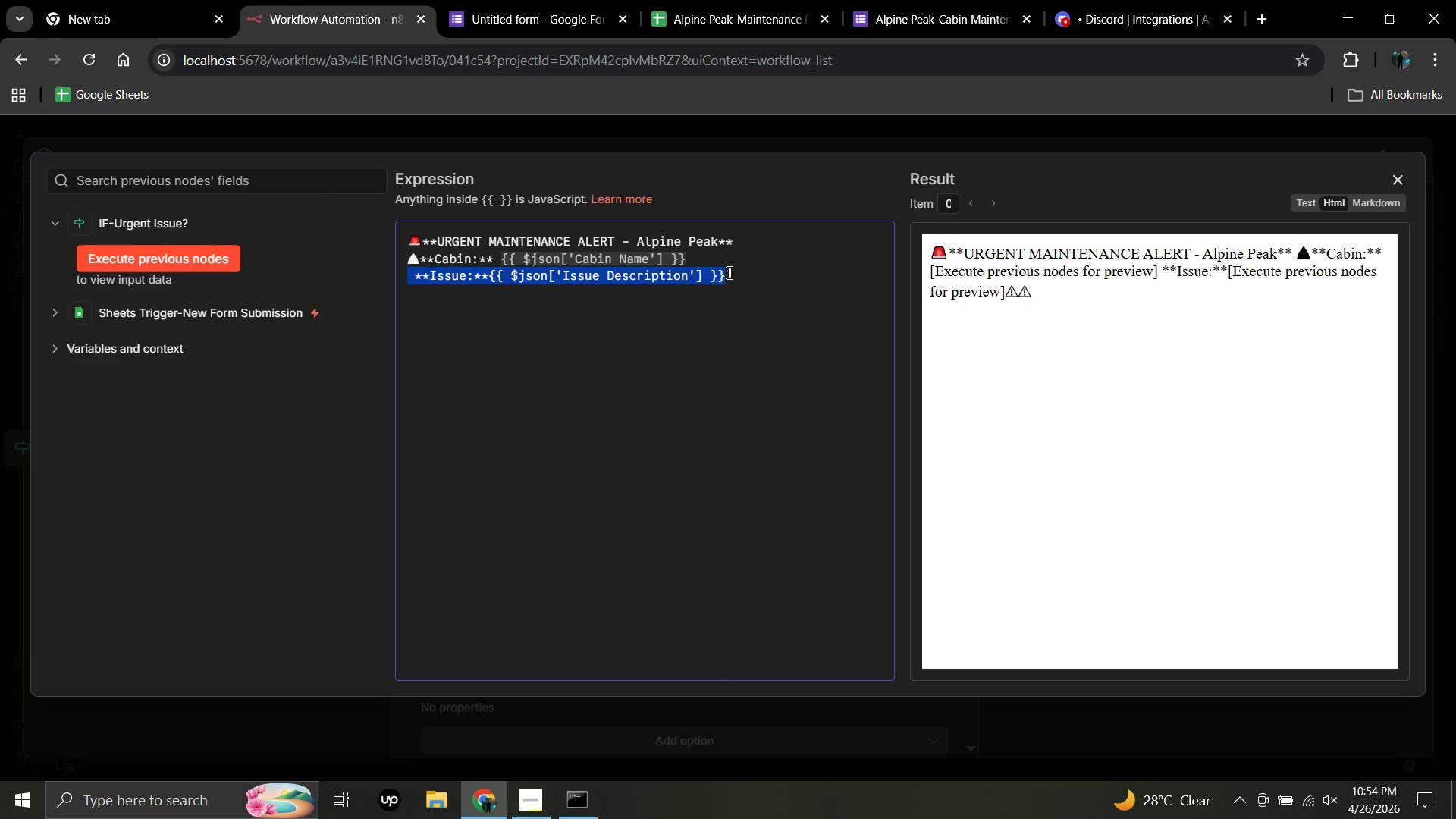 
left_click([728, 272])
 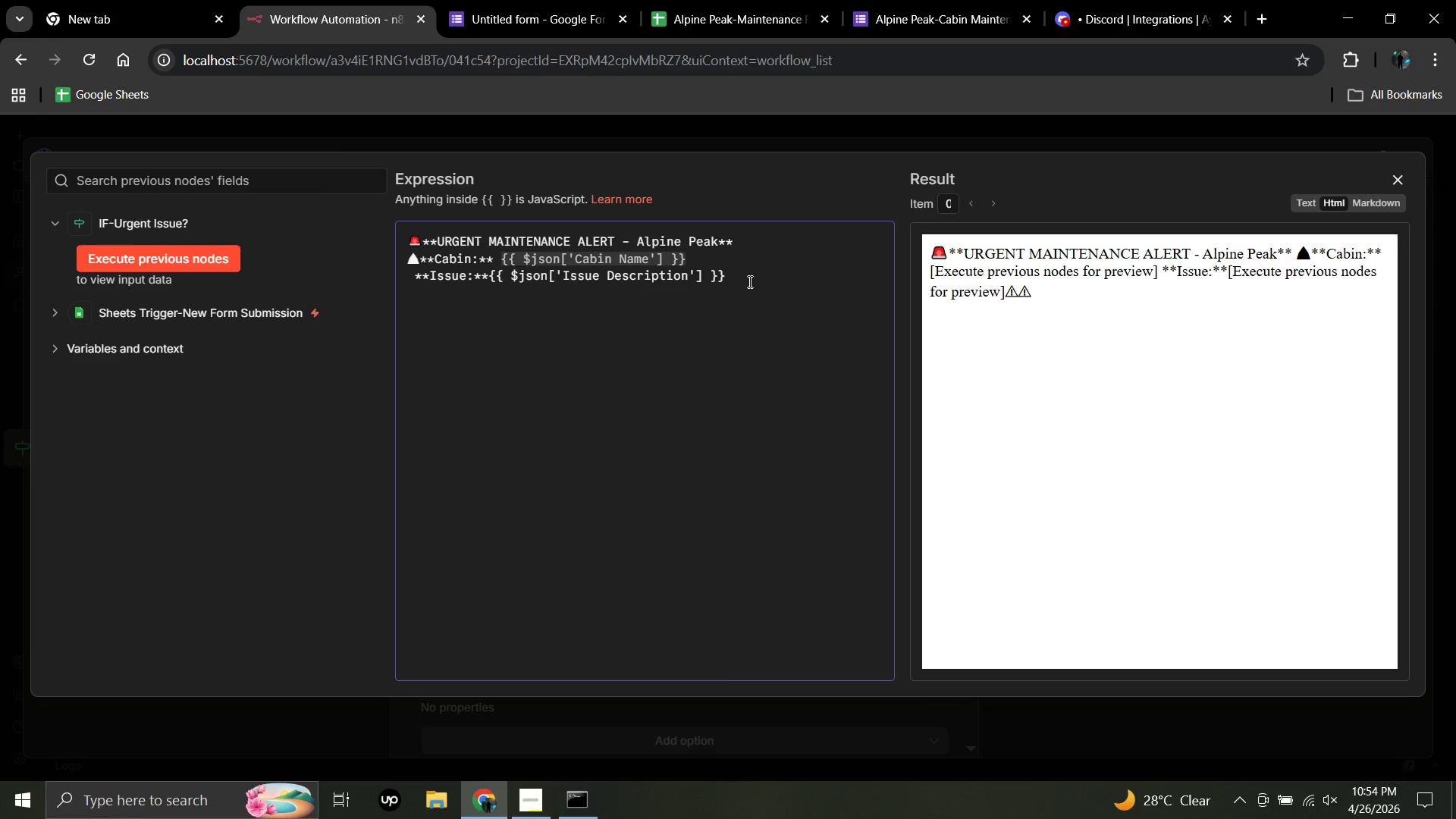 
wait(5.59)
 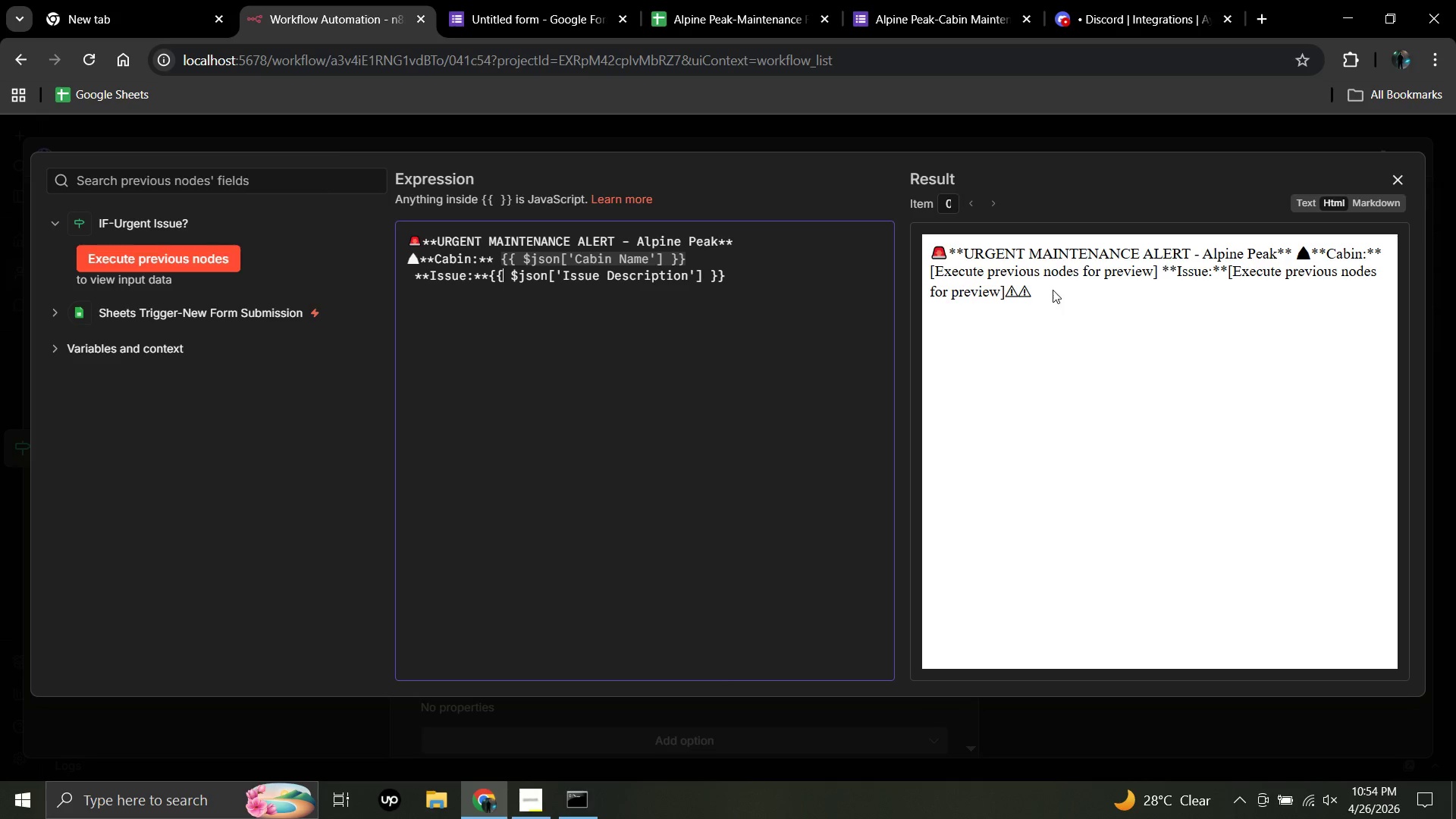 
left_click_drag(start_coordinate=[748, 271], to_coordinate=[582, 582])
 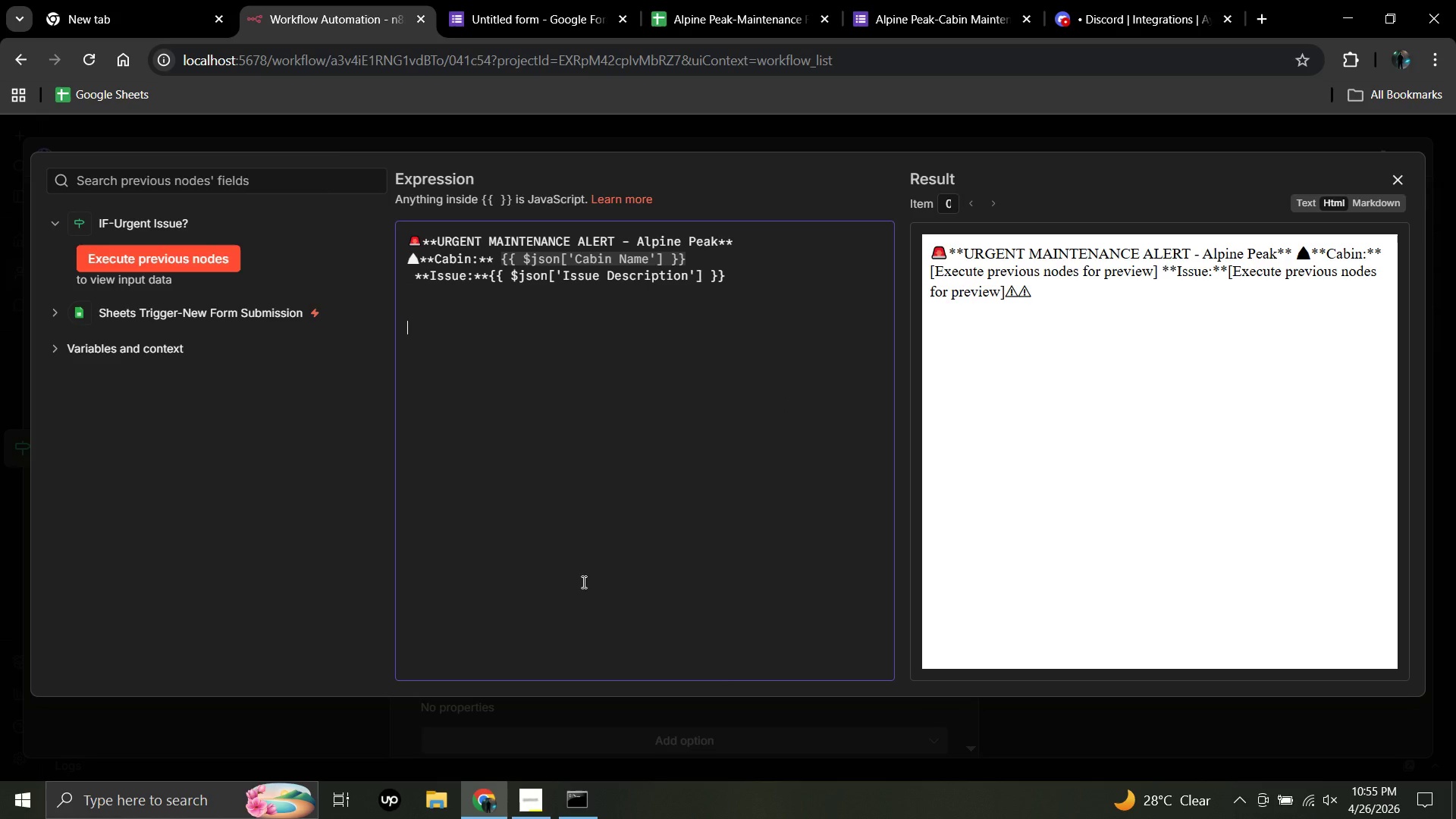 
left_click([582, 582])
 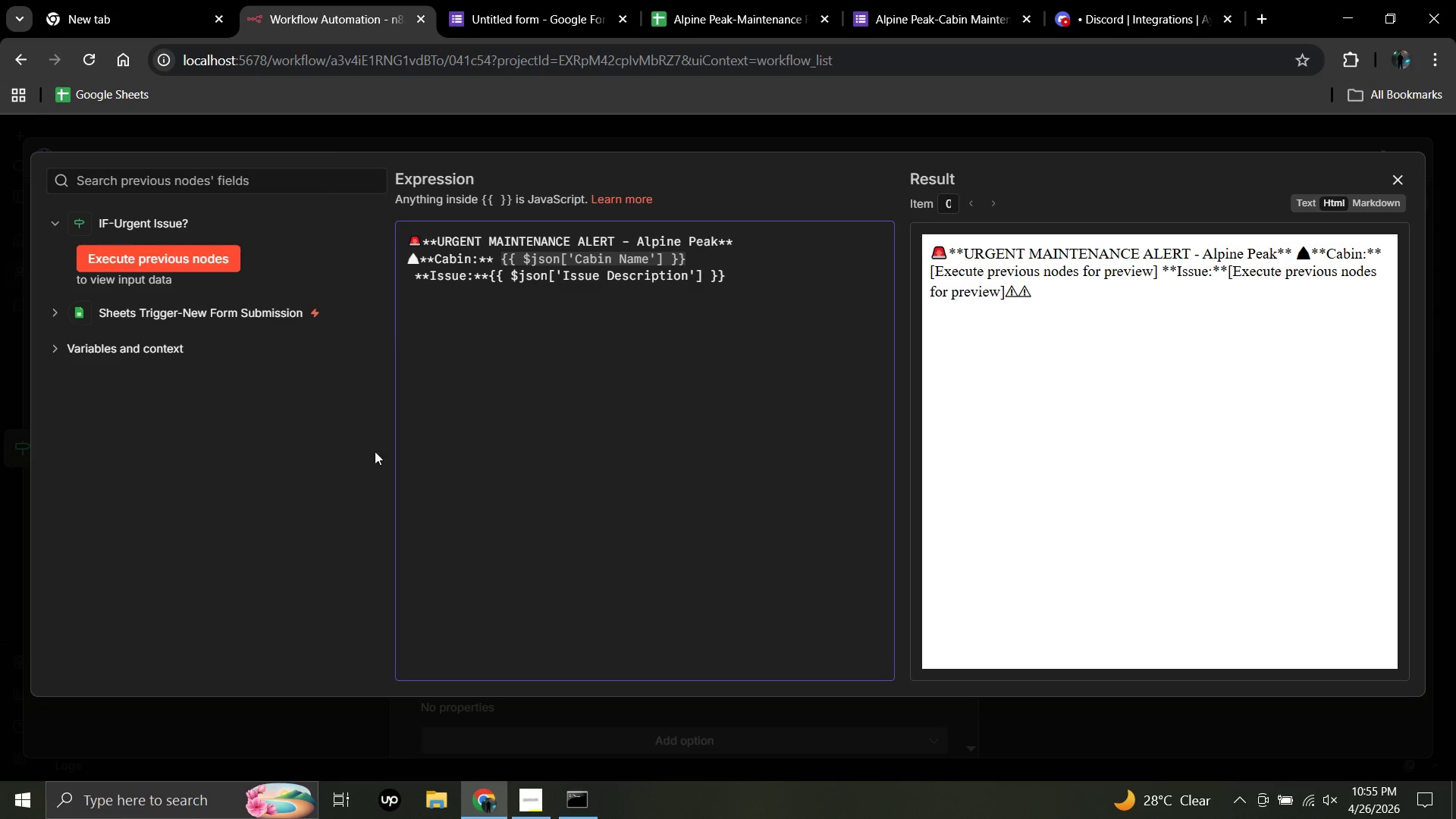 
key(Backspace)
 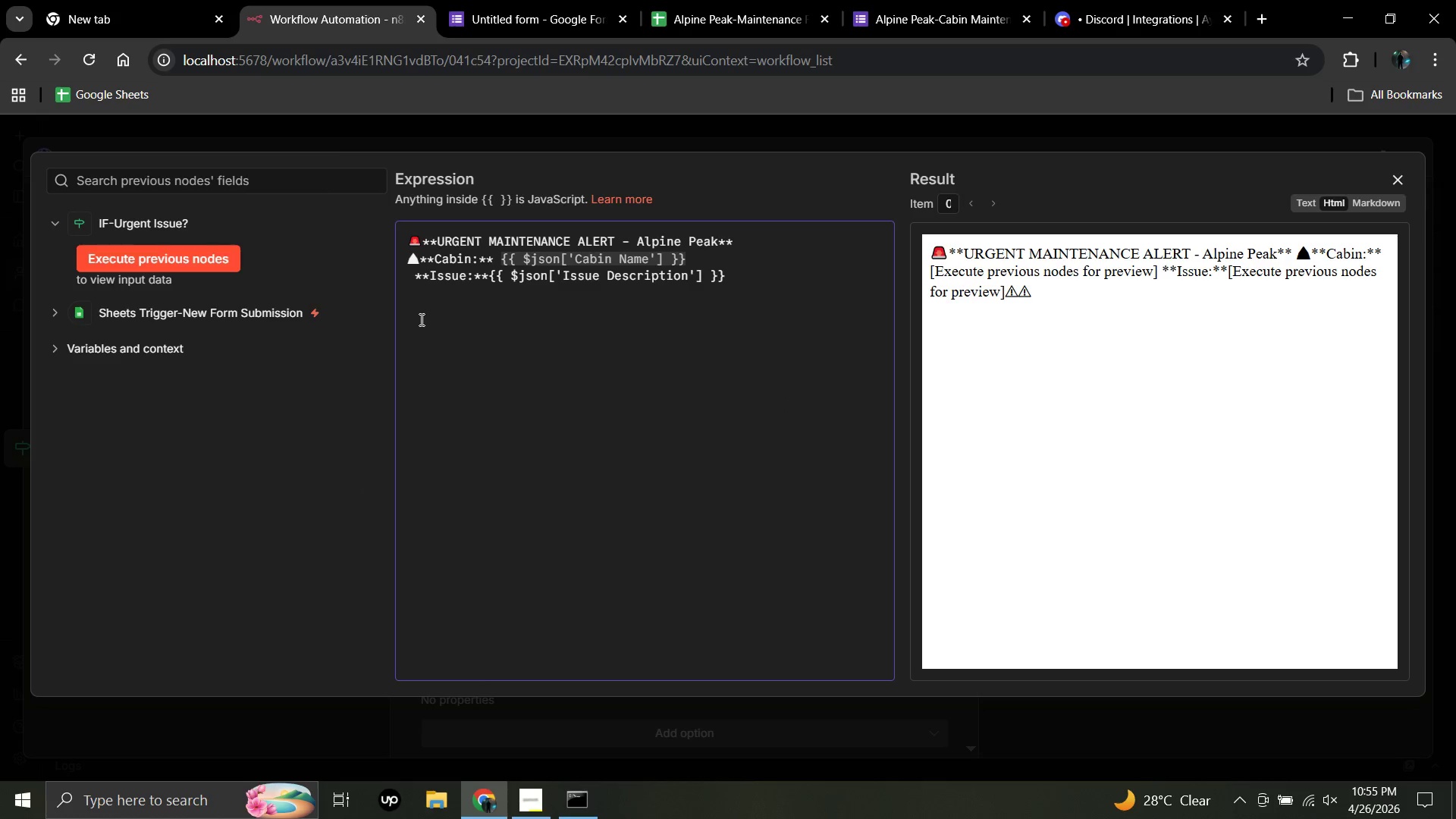 
left_click([410, 303])
 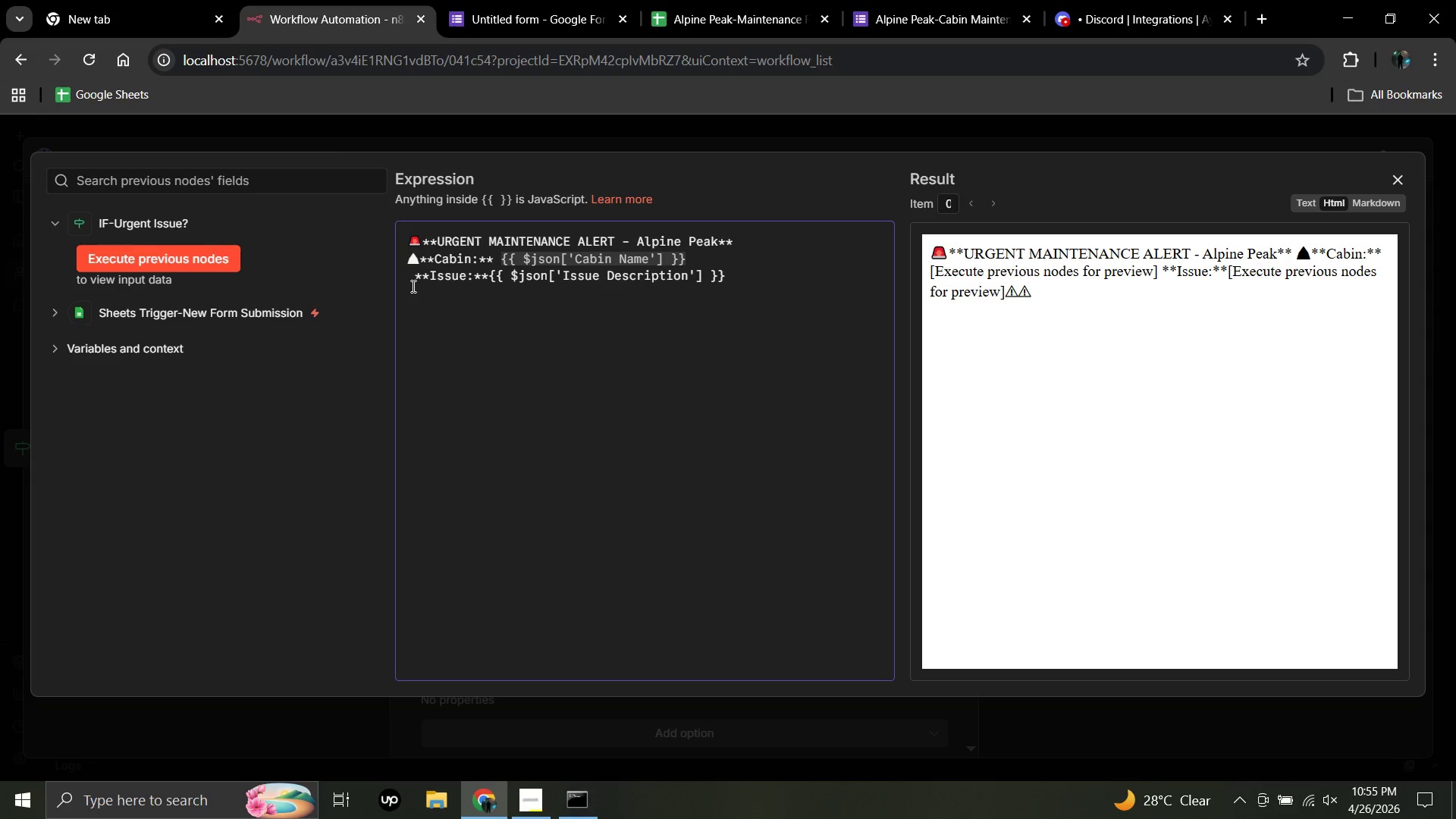 
left_click_drag(start_coordinate=[412, 286], to_coordinate=[412, 307])
 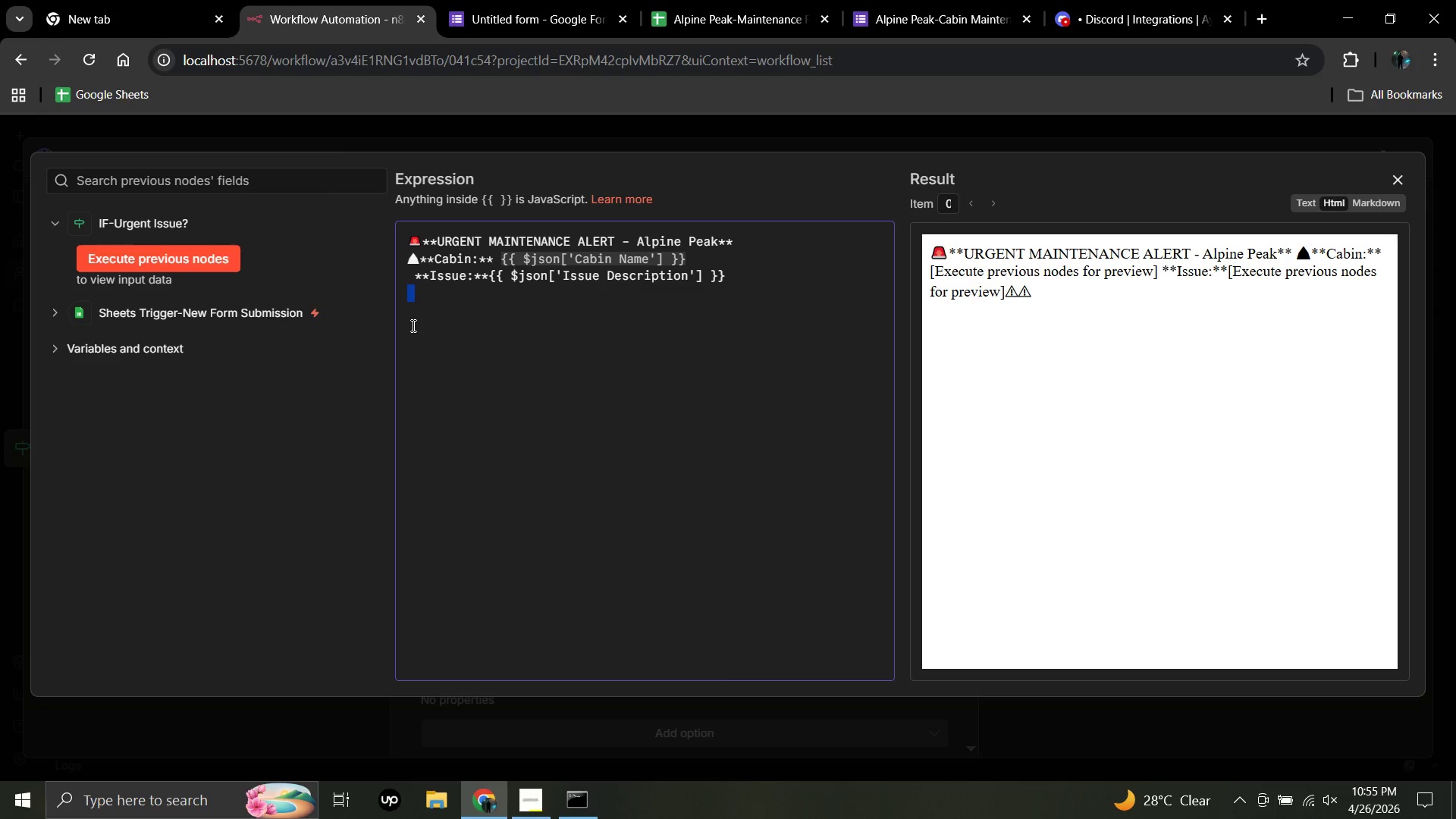 
left_click([412, 325])
 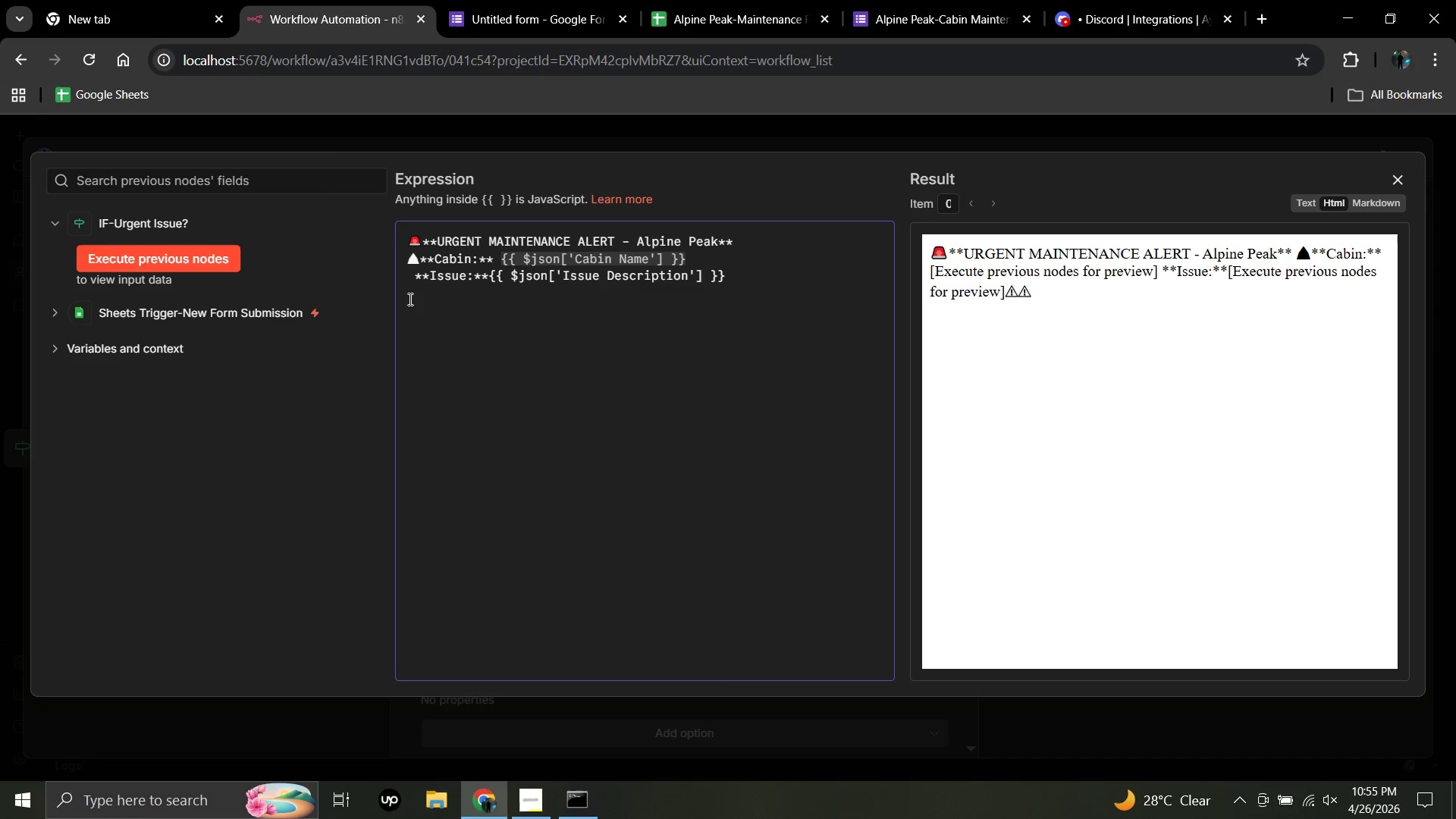 
left_click([409, 298])
 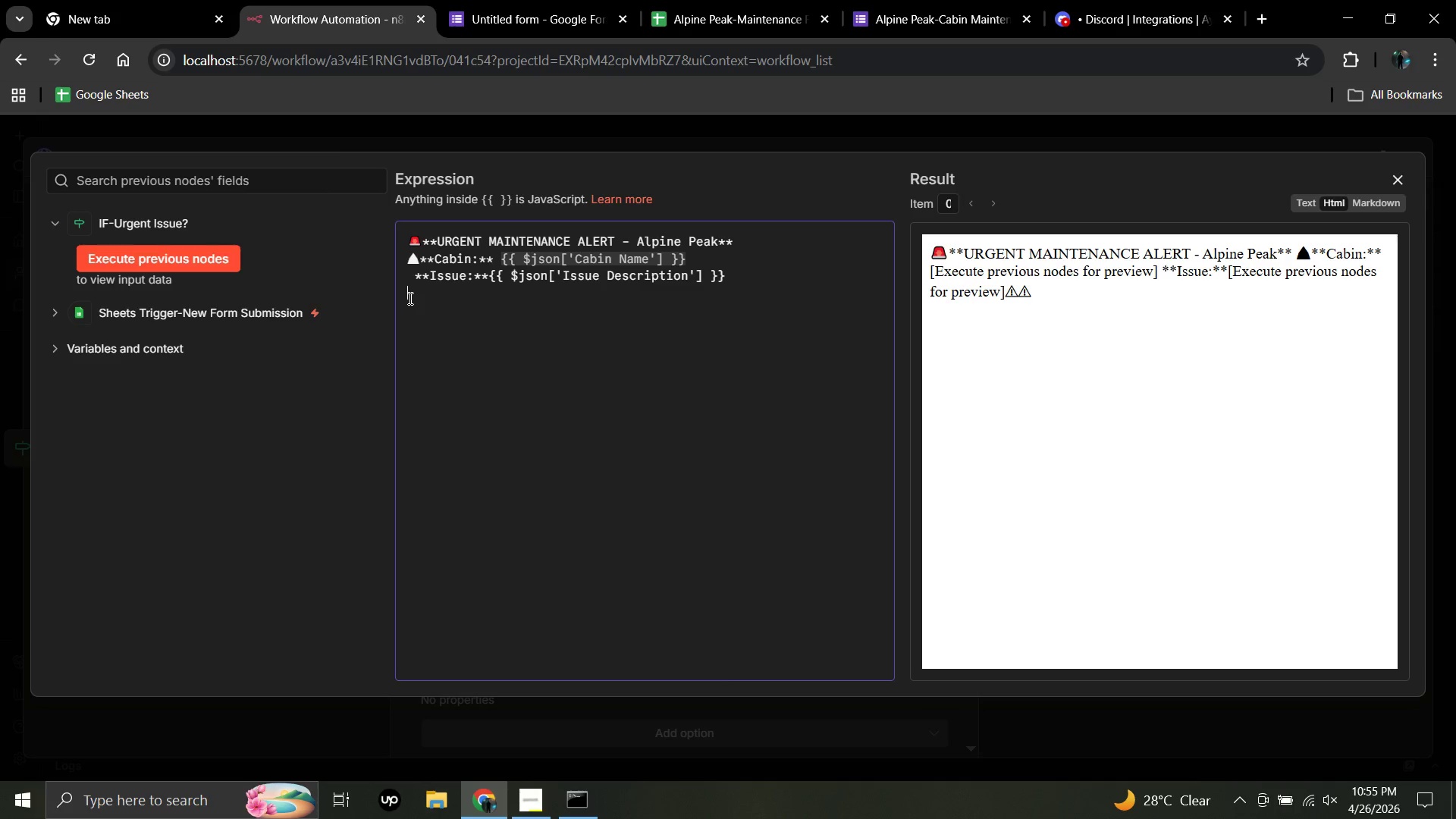 
key(M)
 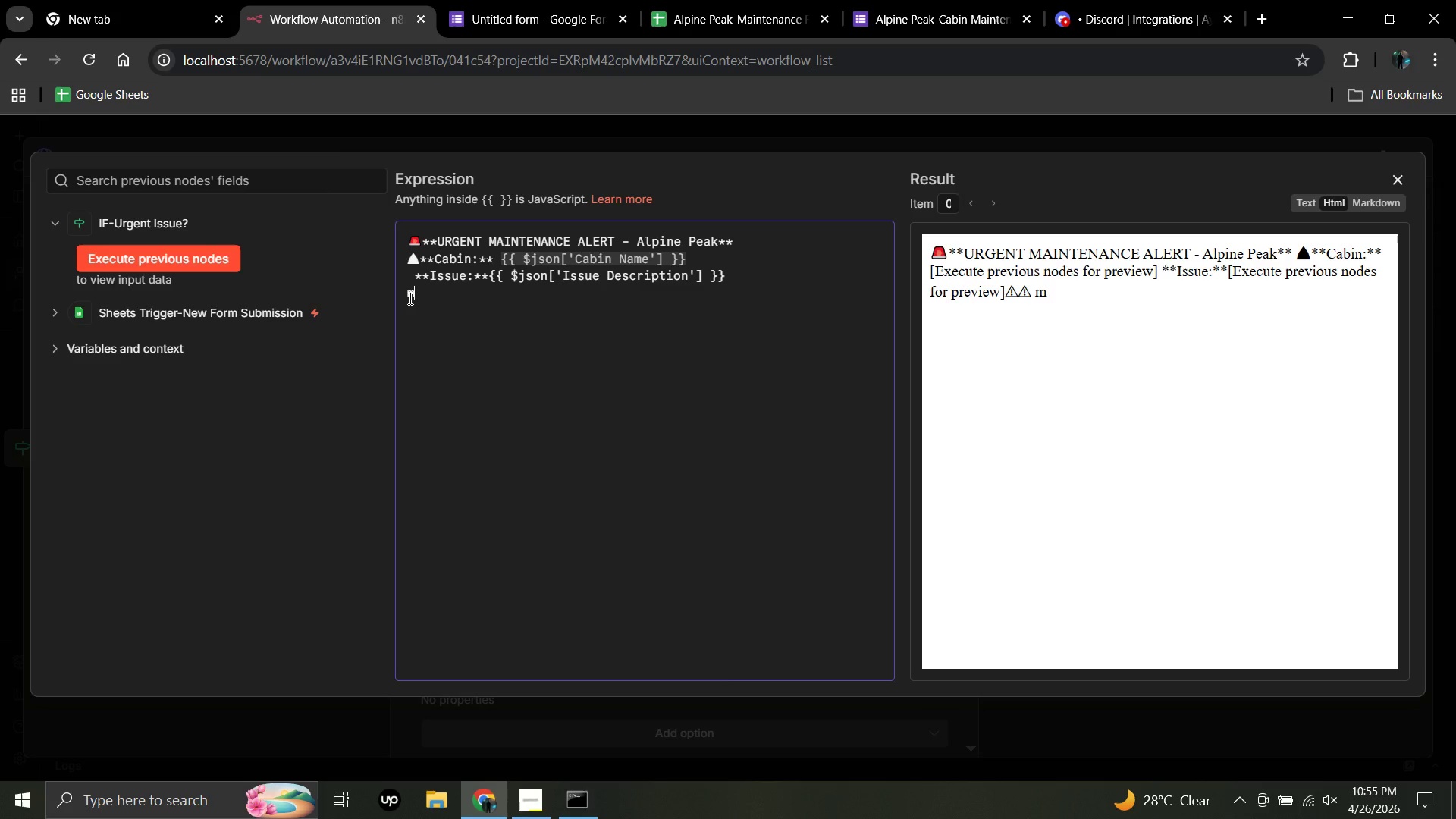 
key(Backspace)
 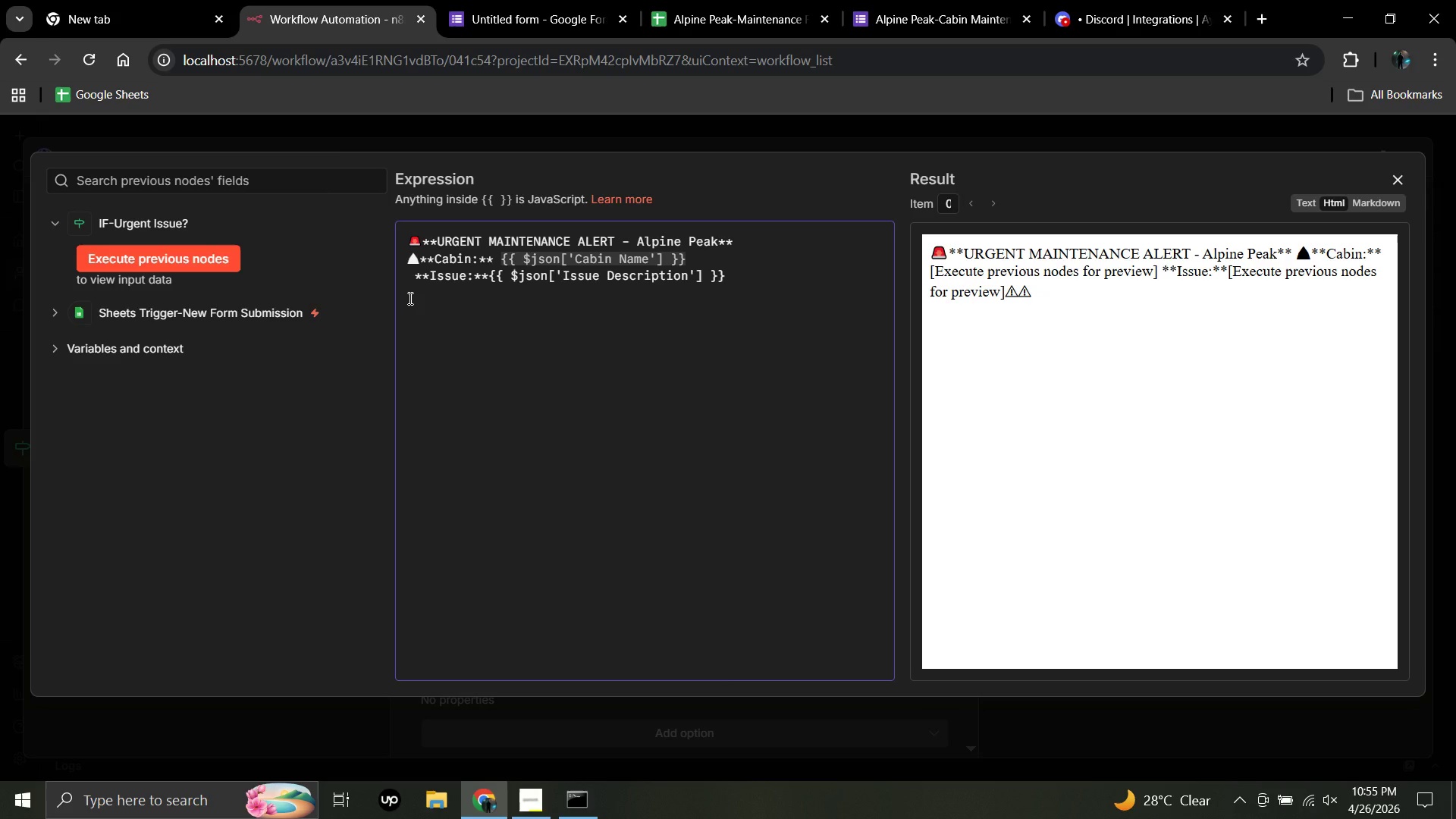 
key(Backspace)
 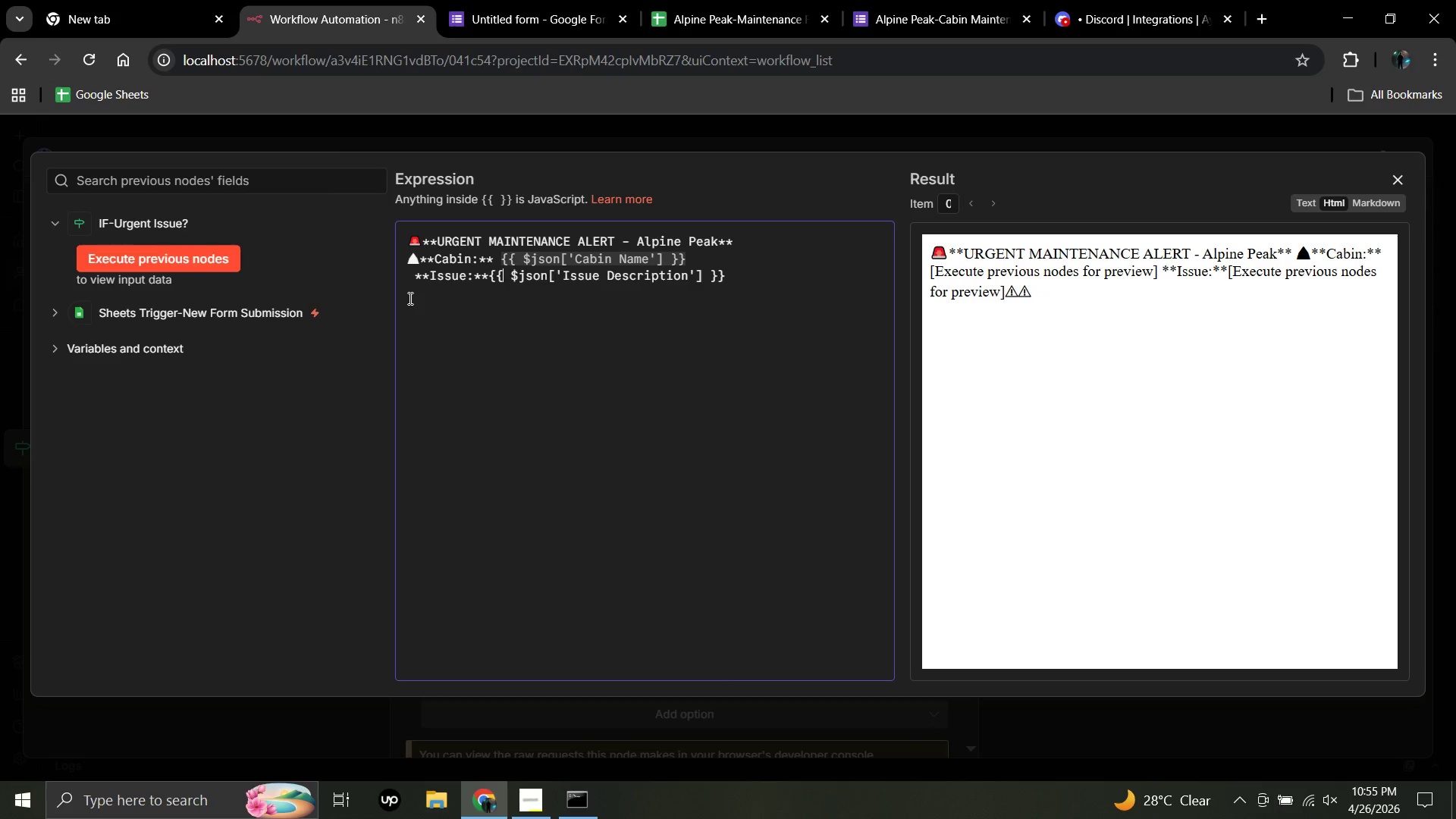 
key(Backspace)
 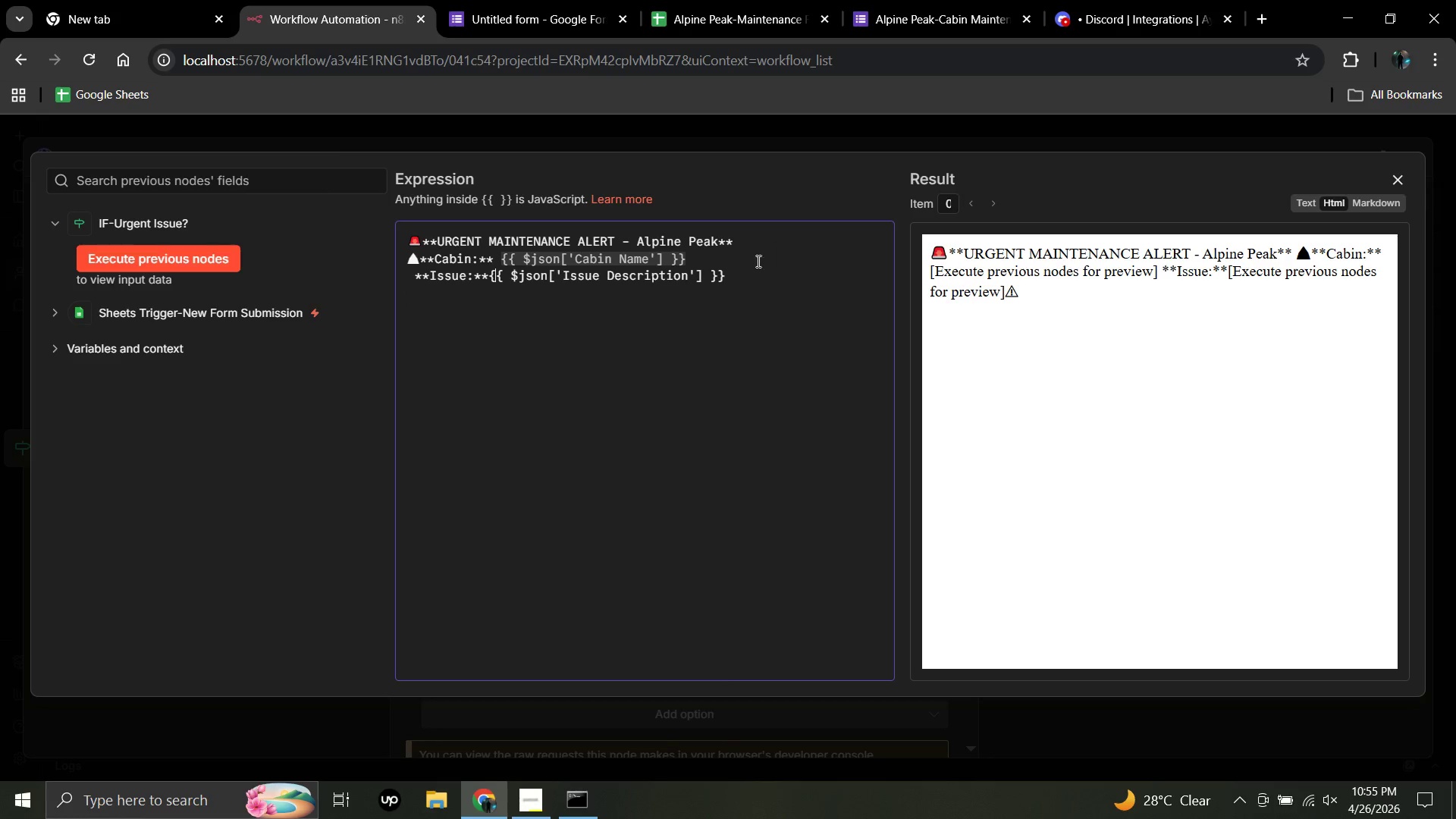 
wait(6.27)
 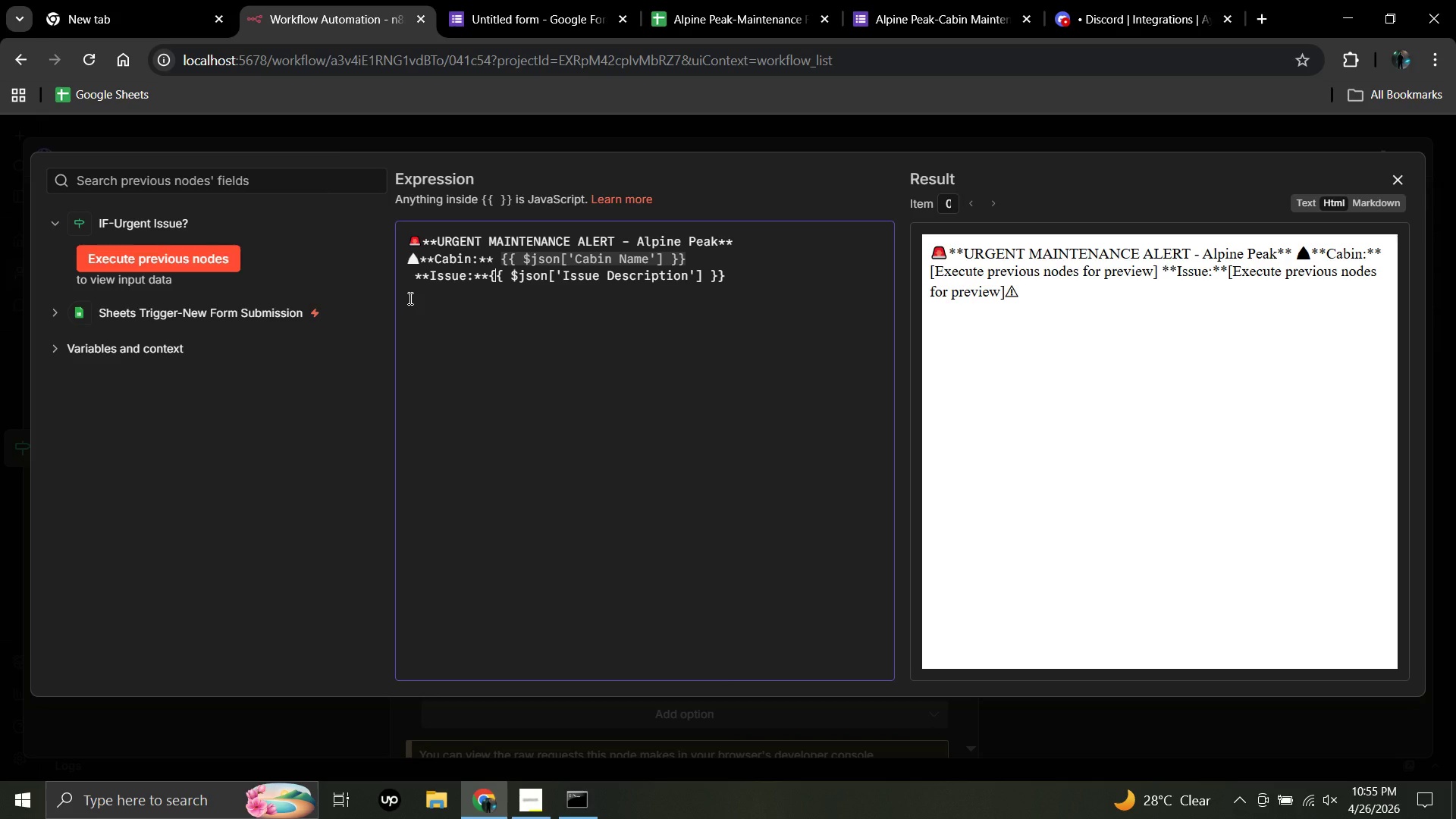 
left_click([745, 270])
 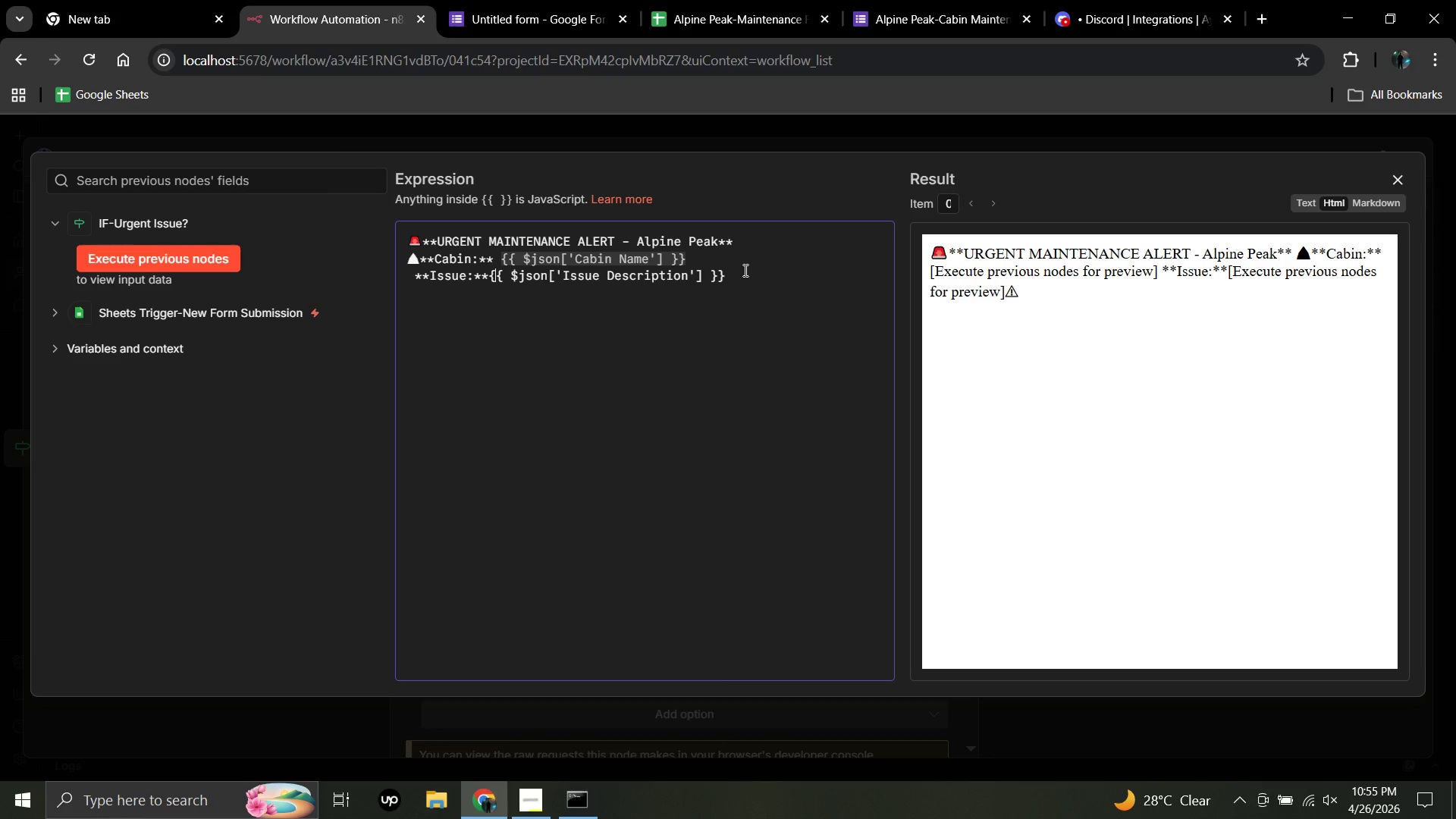 
double_click([744, 270])
 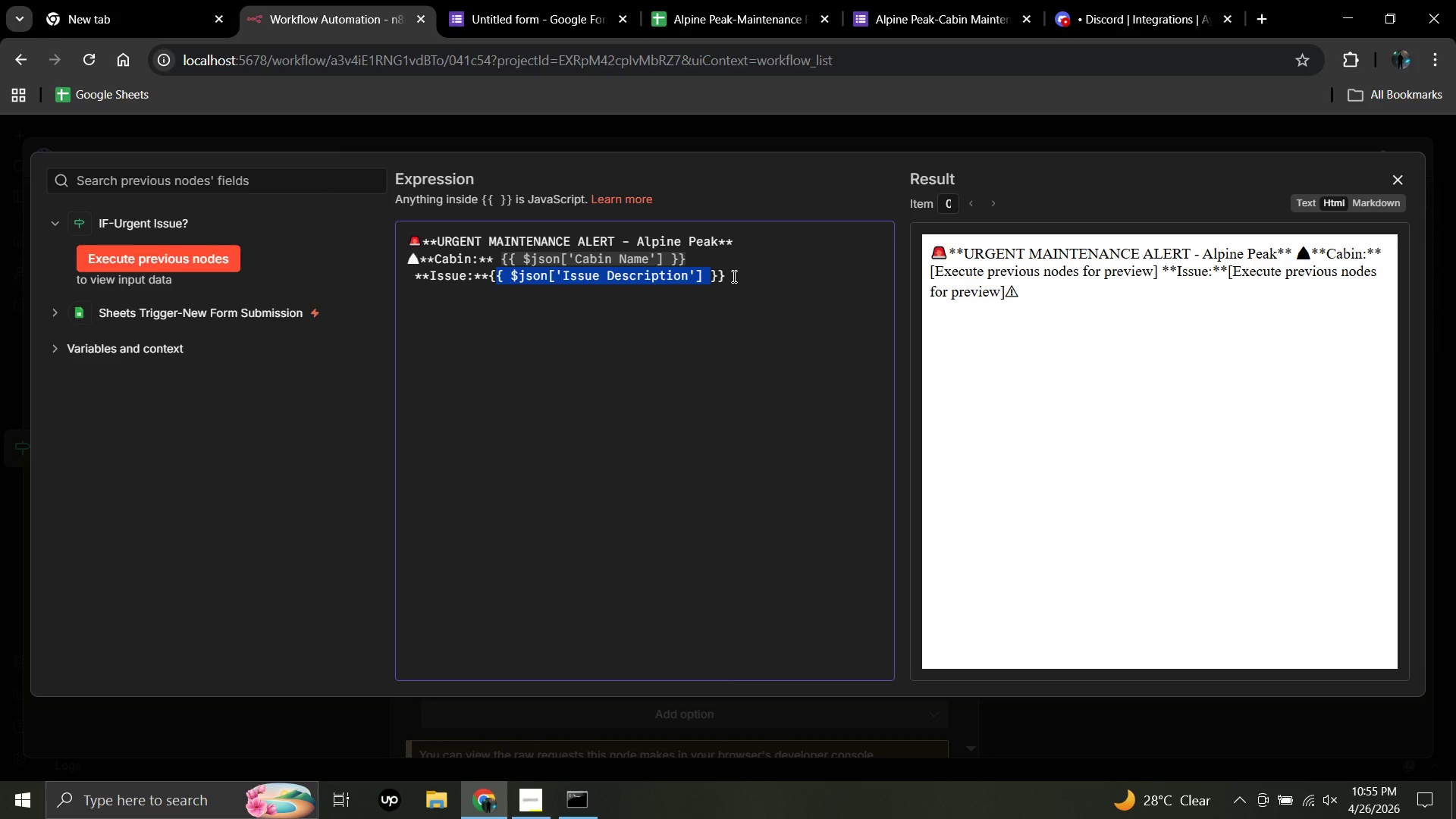 
left_click([732, 276])
 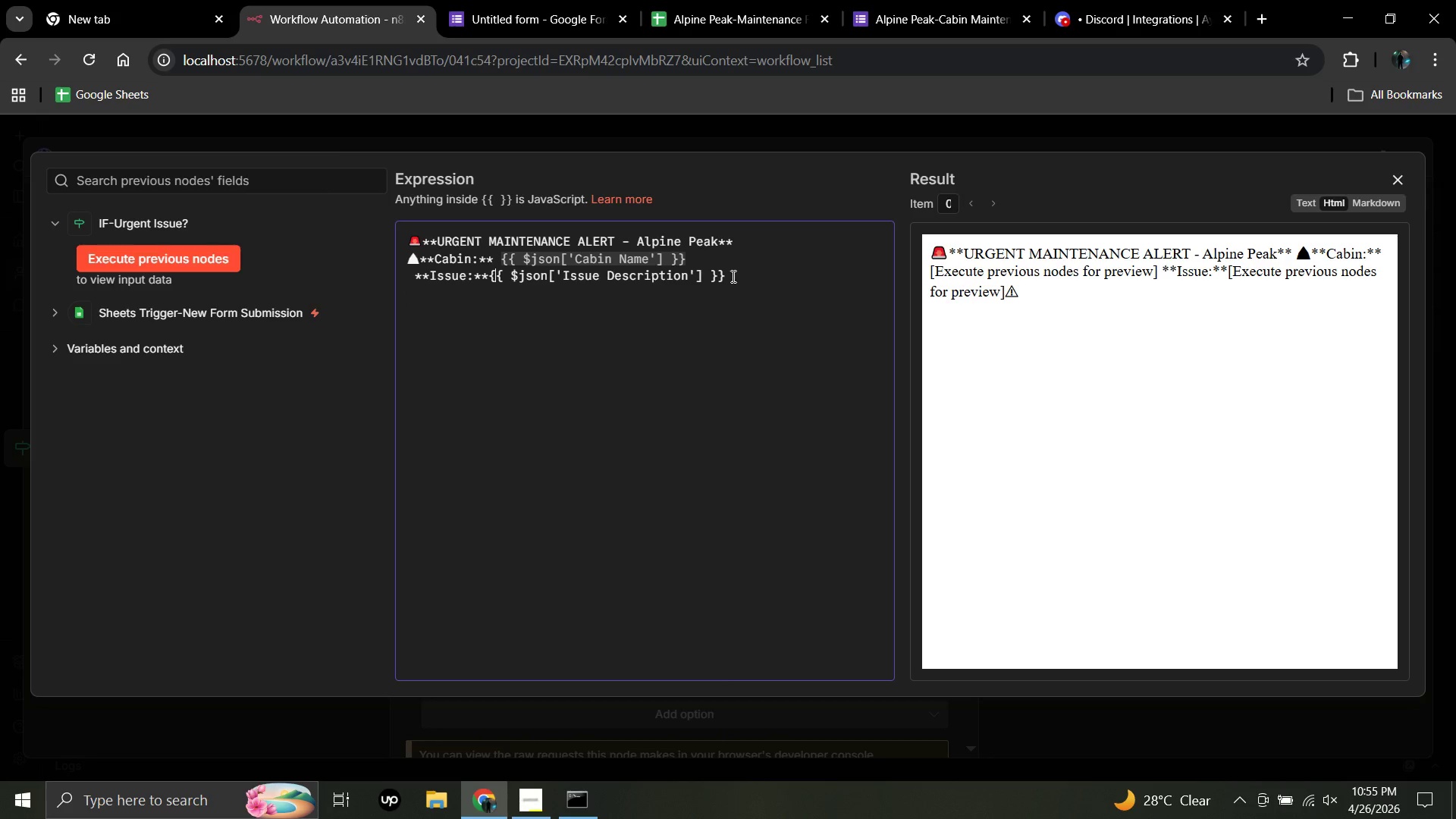 
key(Enter)
 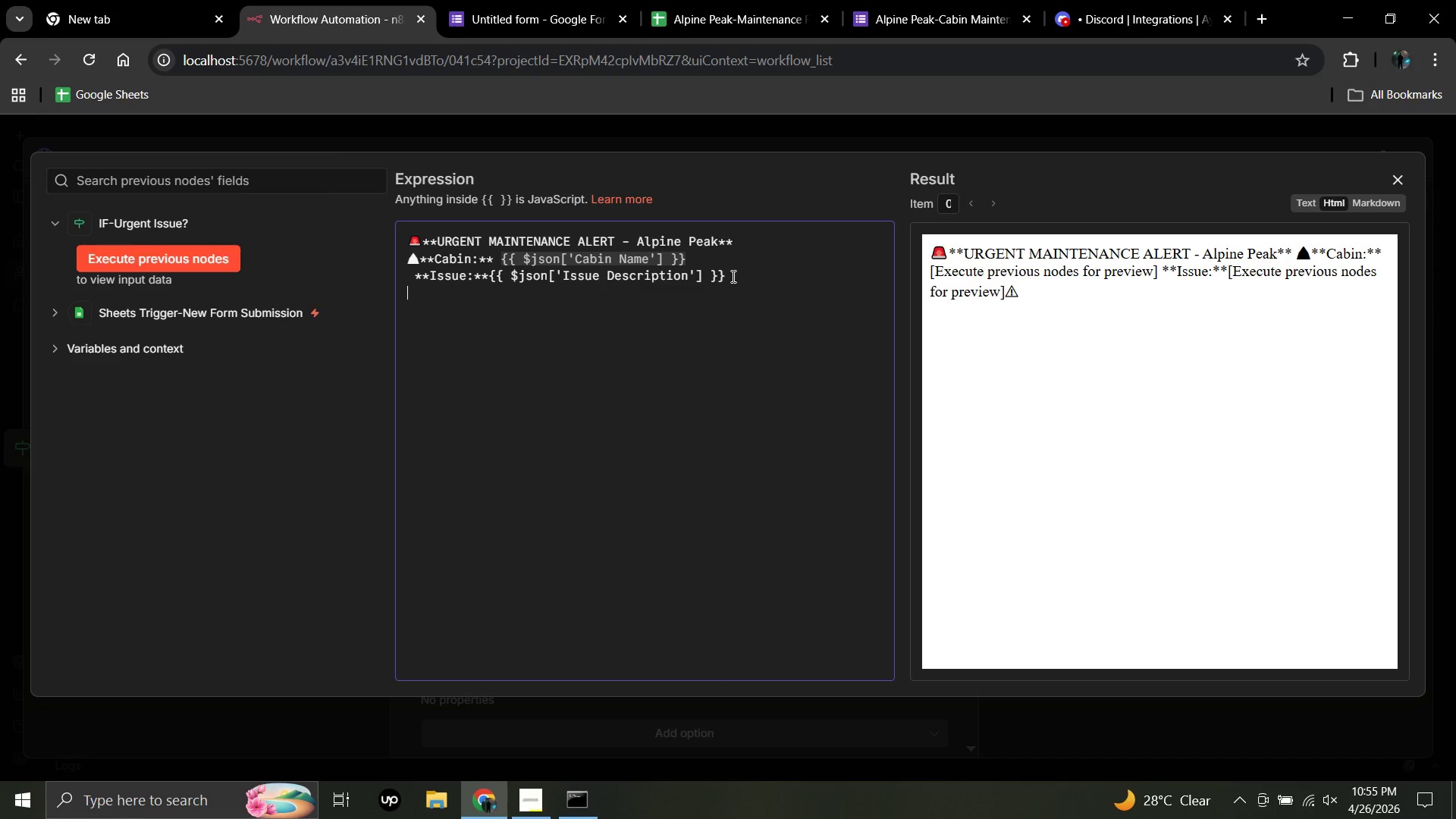 
type(**)
 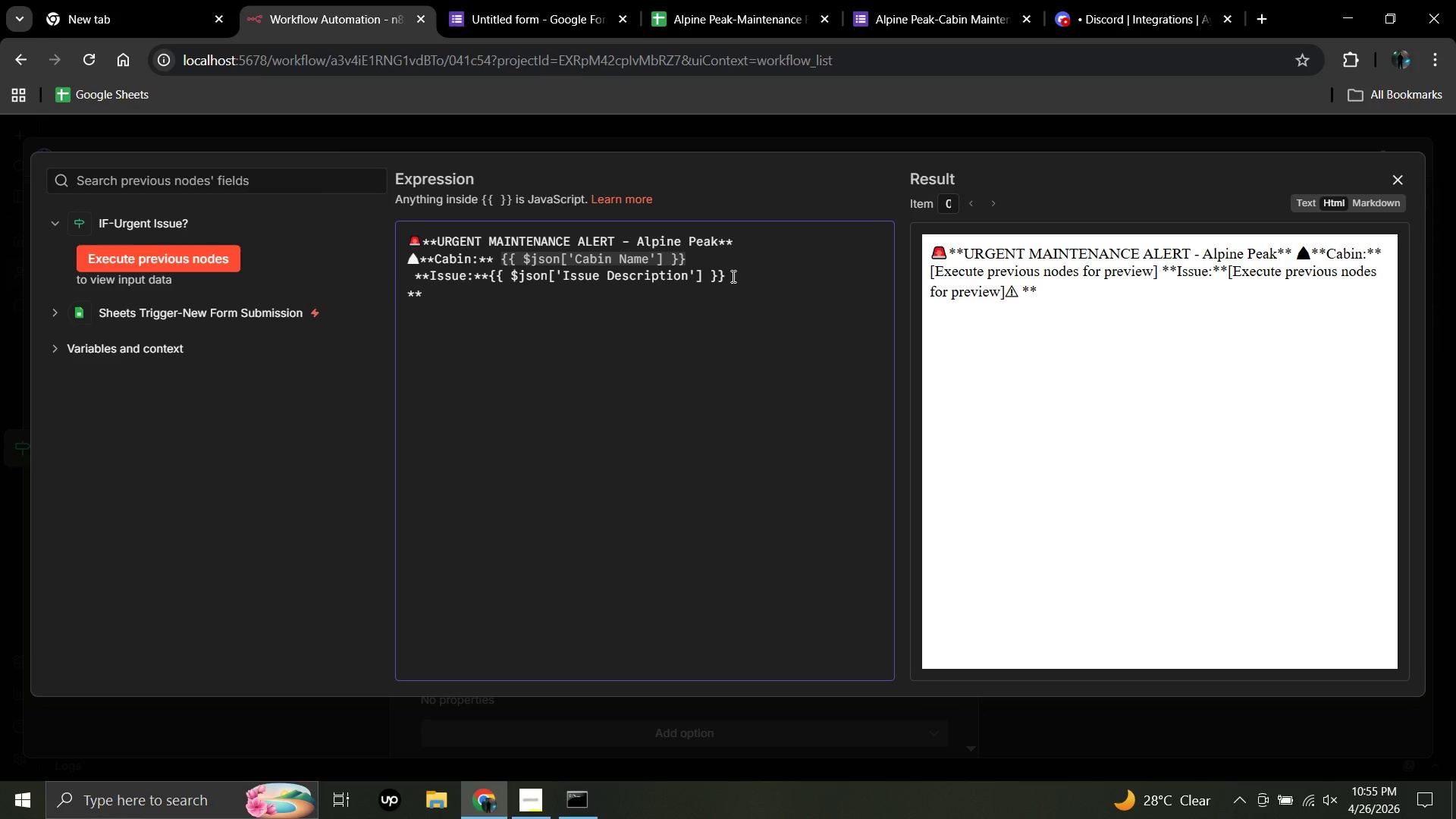 
type(Urgency Level:**)
 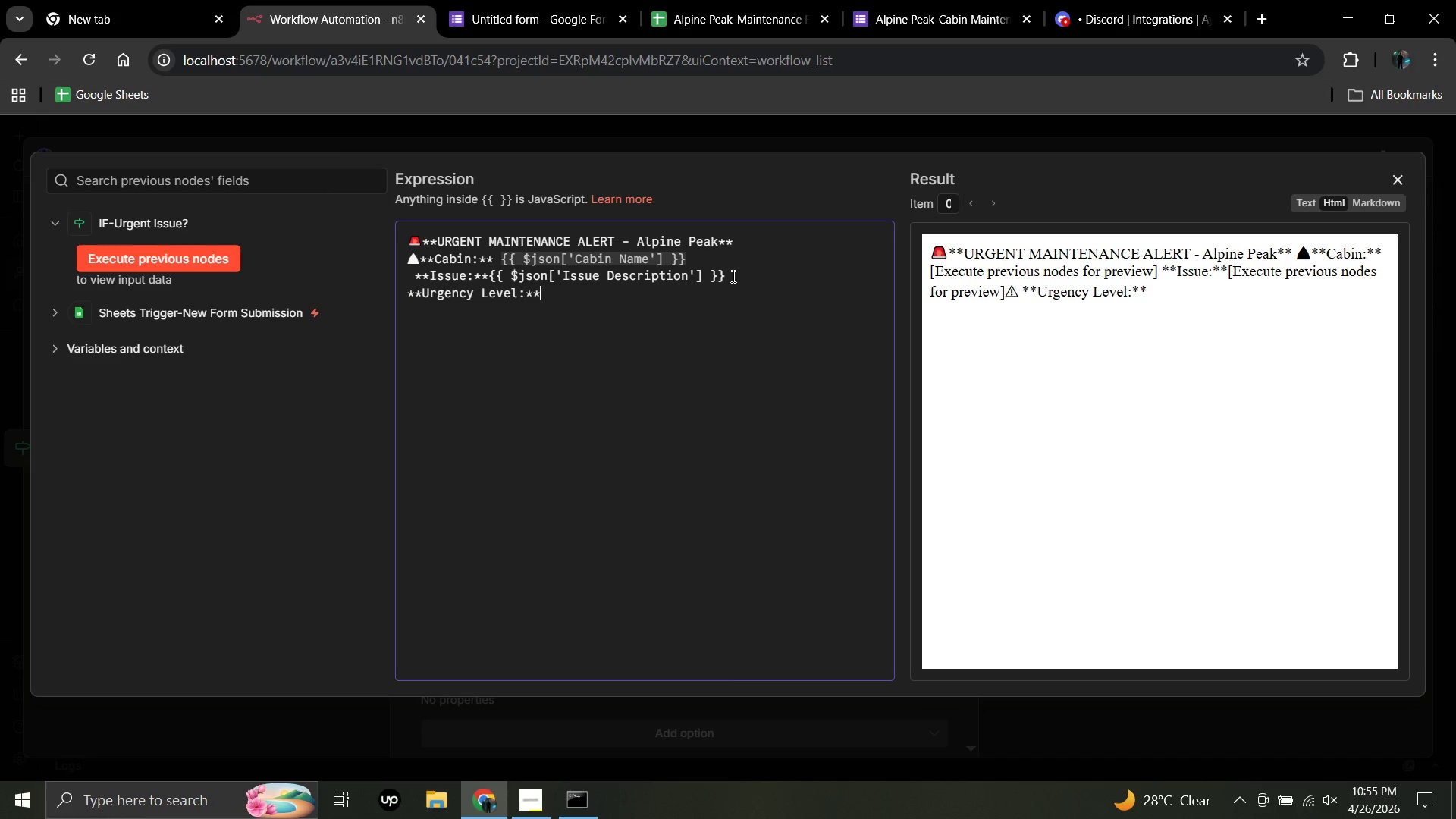 
key(Shift+BracketLeft)
 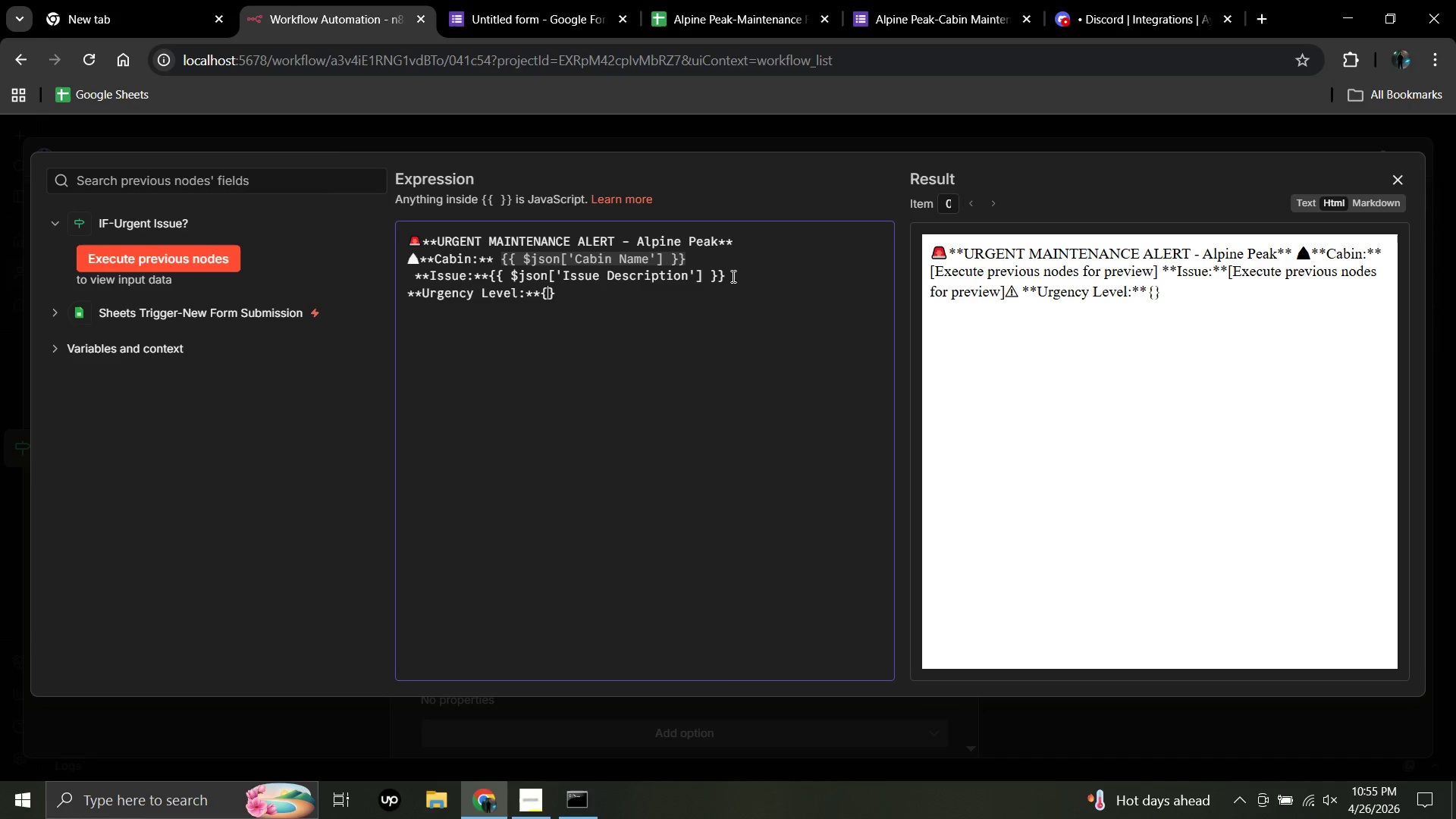 
key(Shift+ShiftRight)
 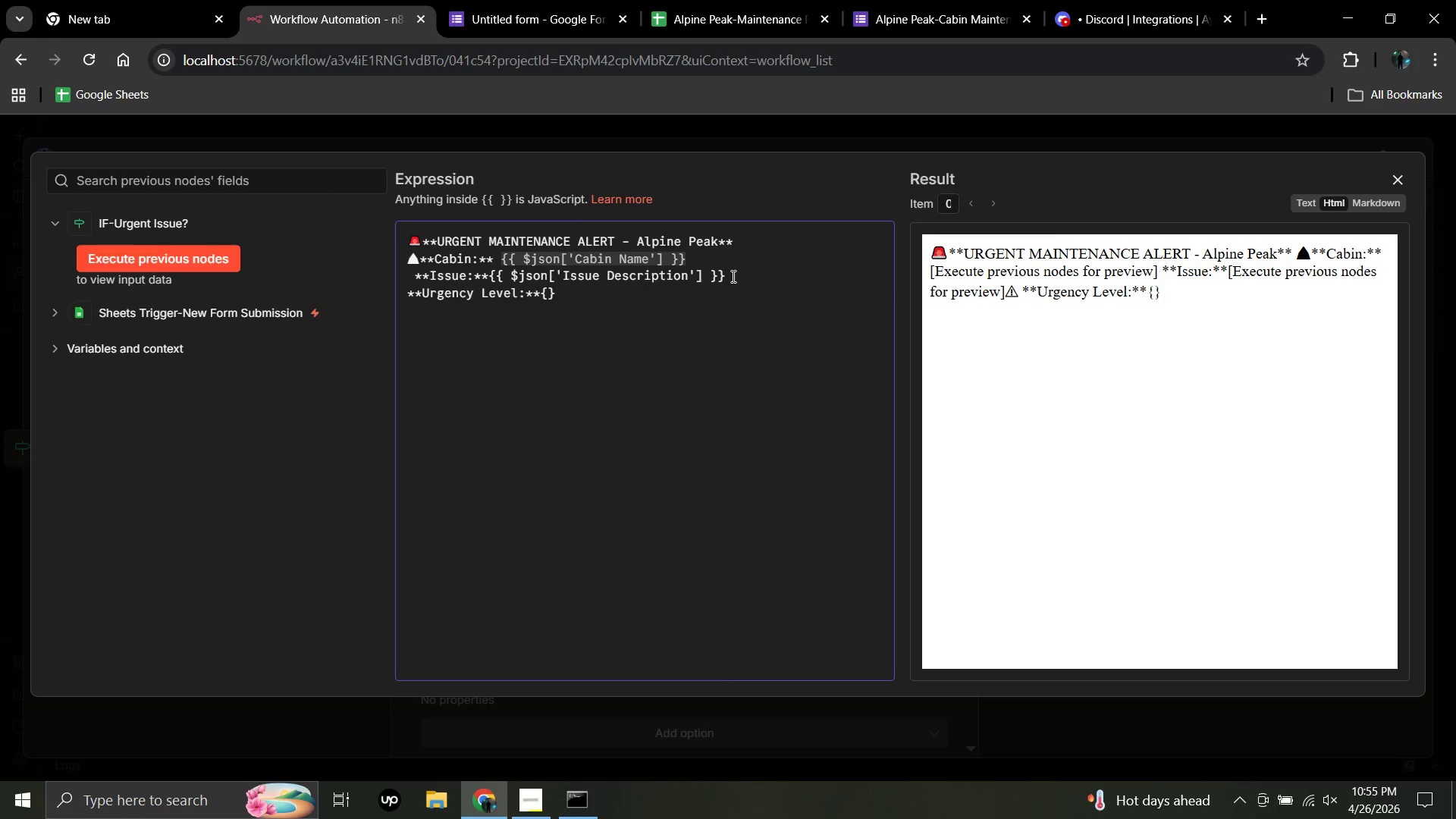 
key(Shift+BracketLeft)
 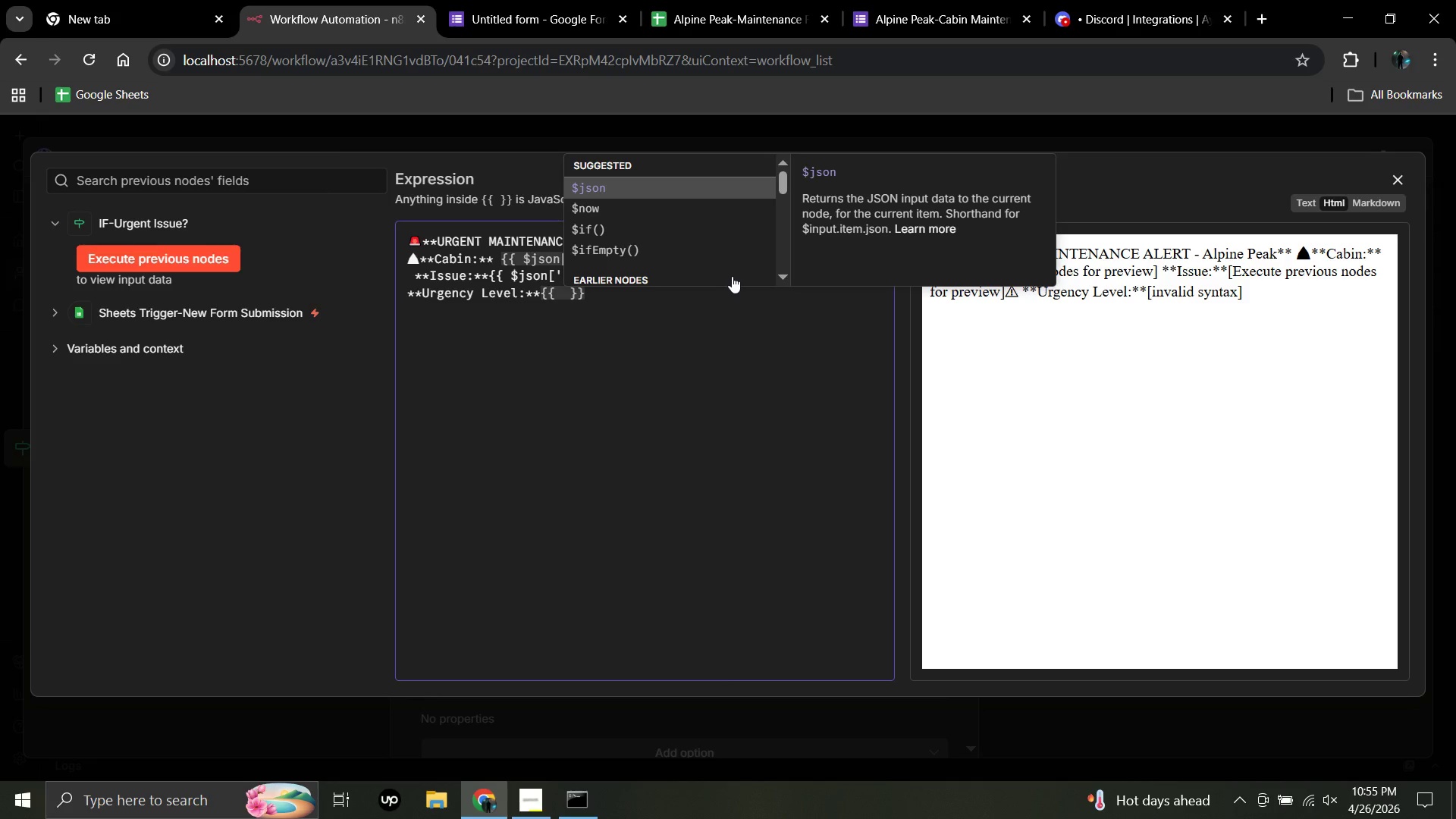 
type($json[')
 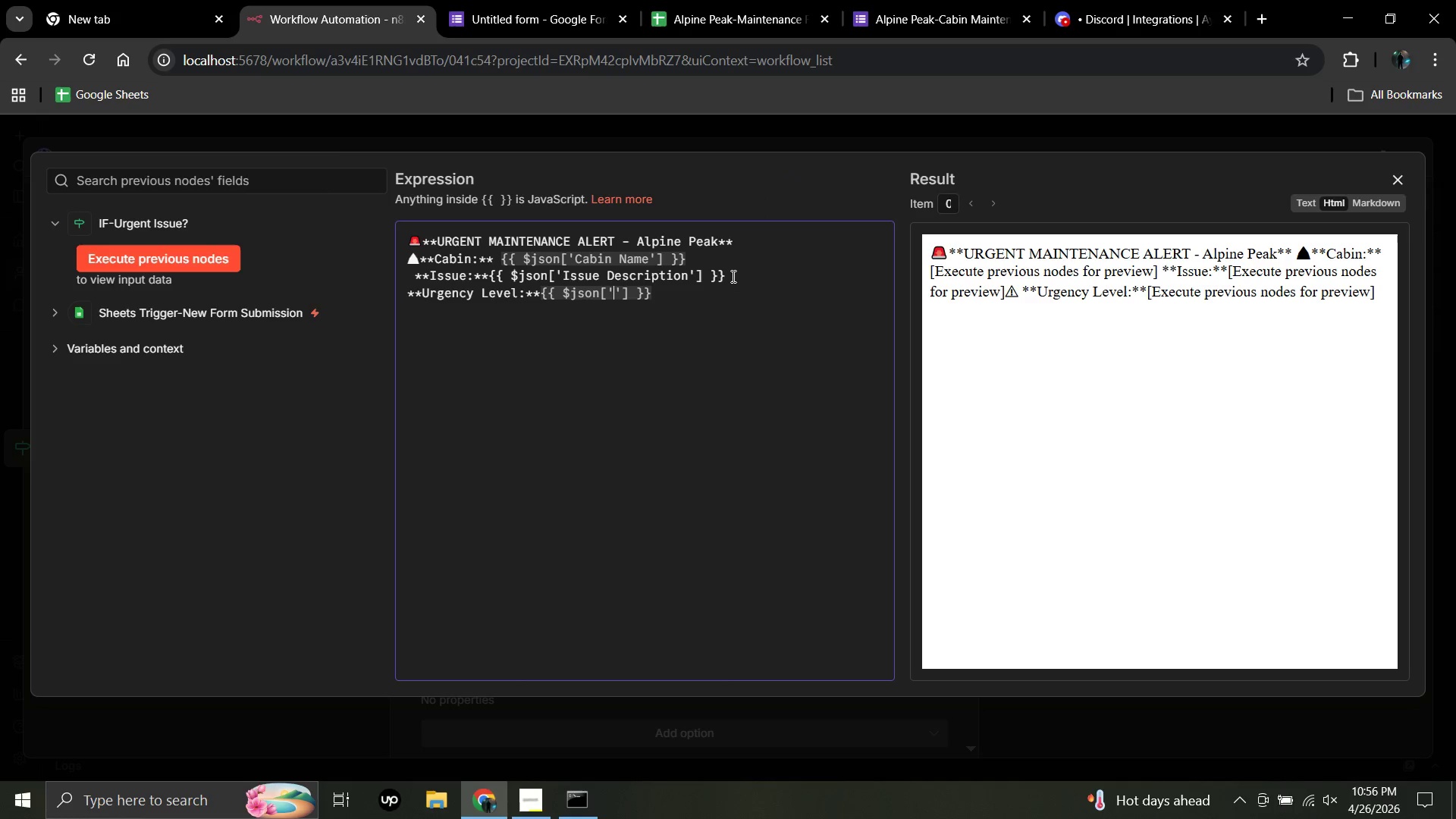 
type(Urgency Level)
 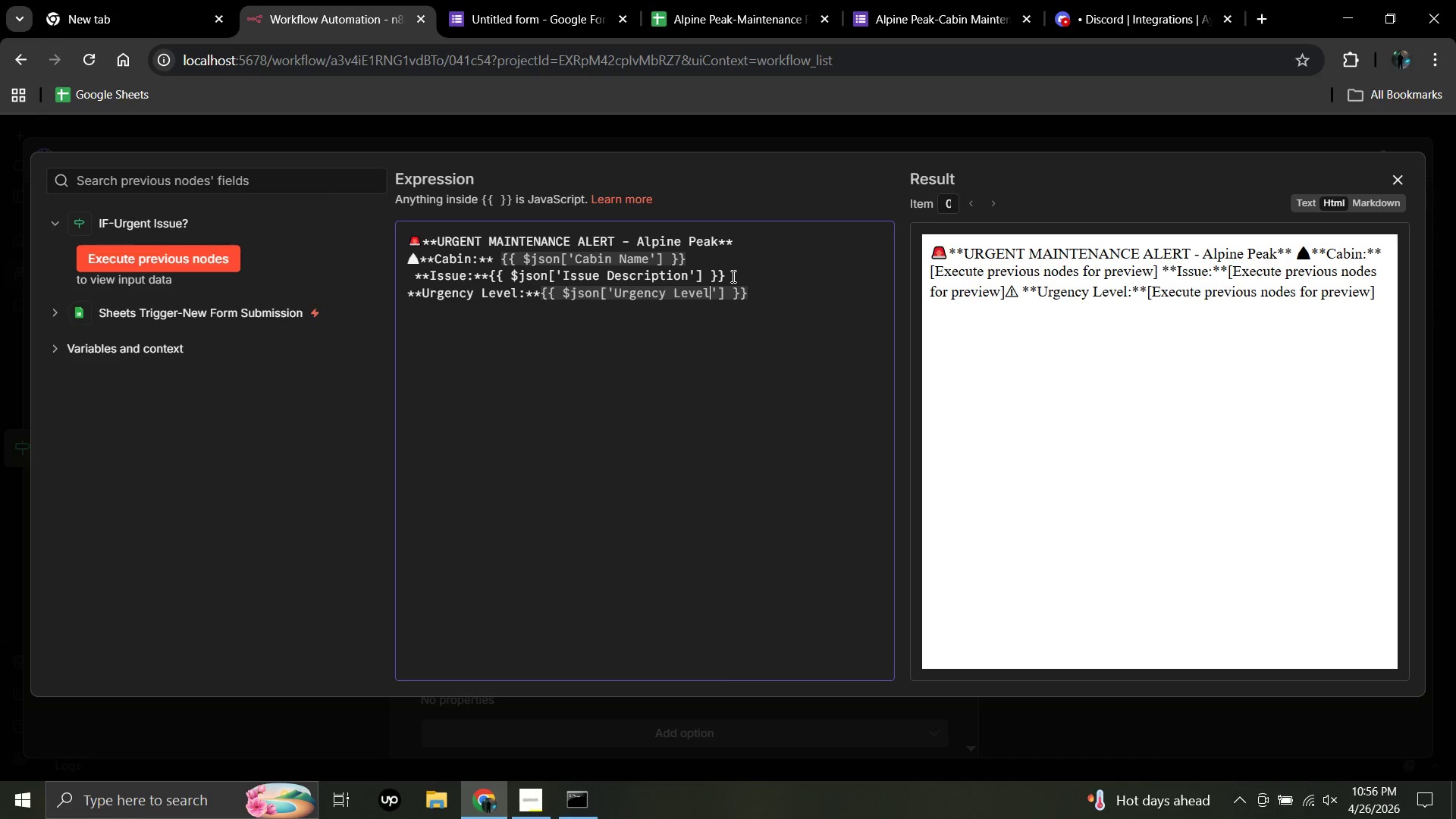 
left_click([754, 292])
 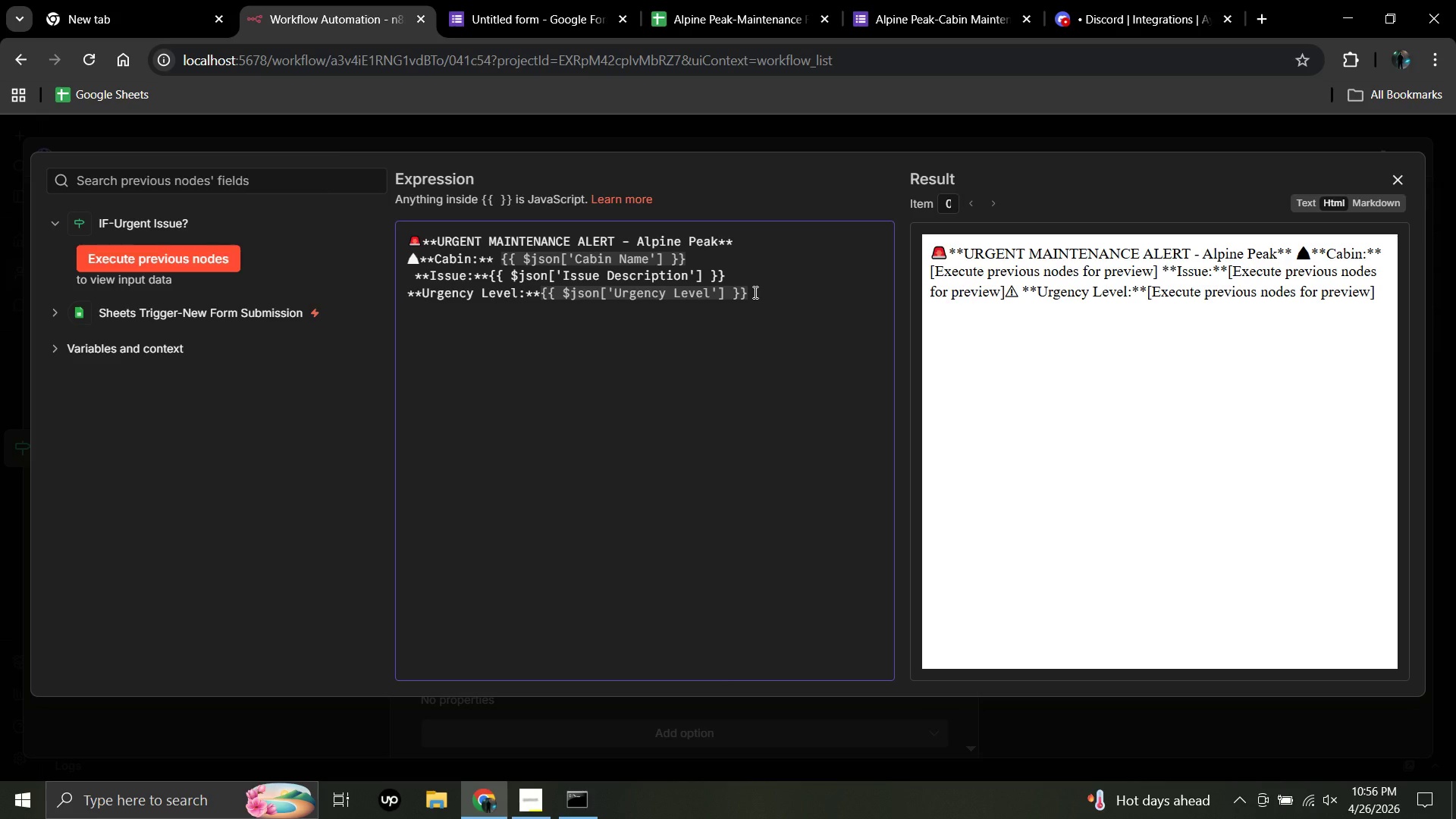 
key(Enter)
 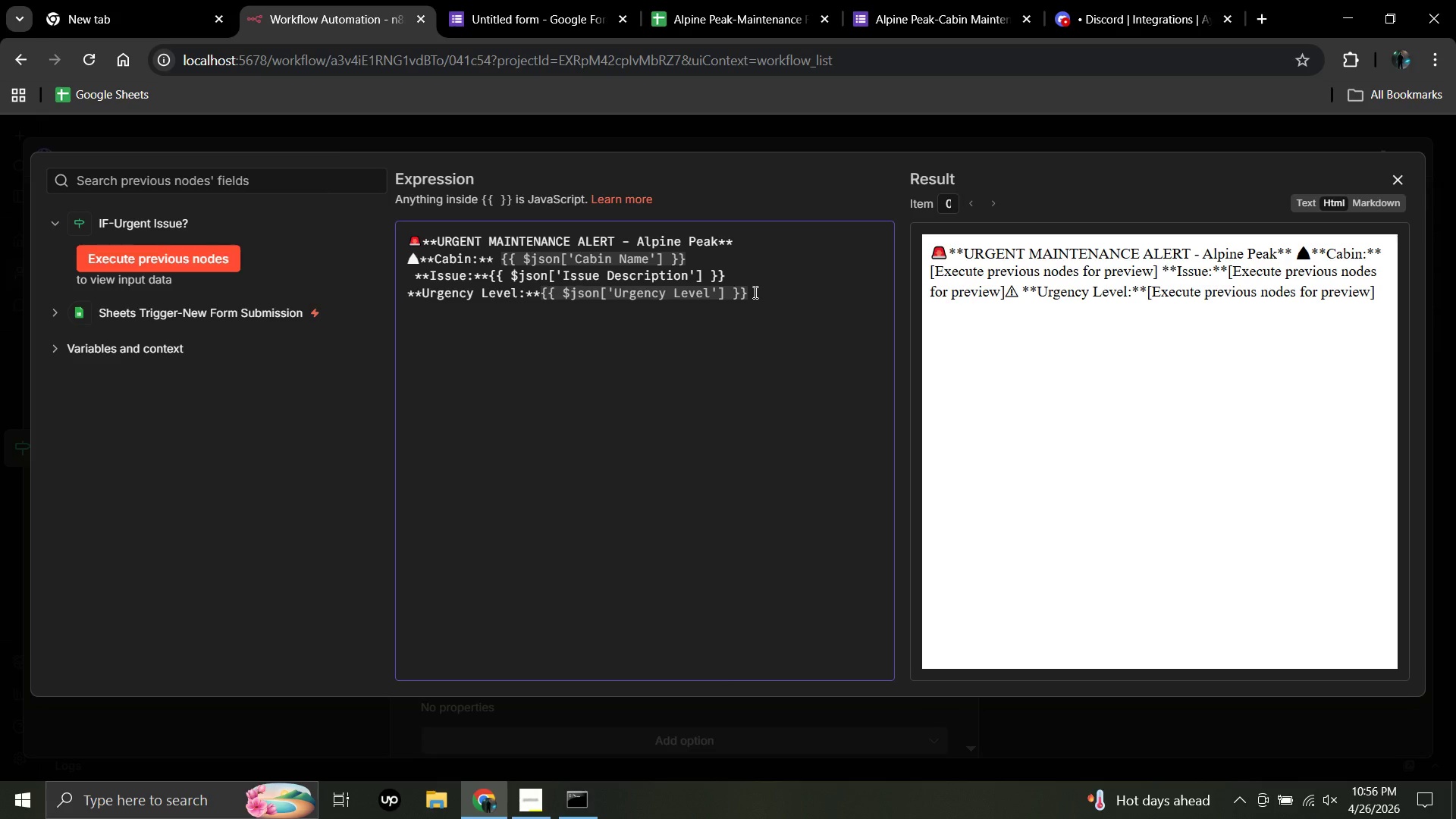 
right_click([754, 292])
 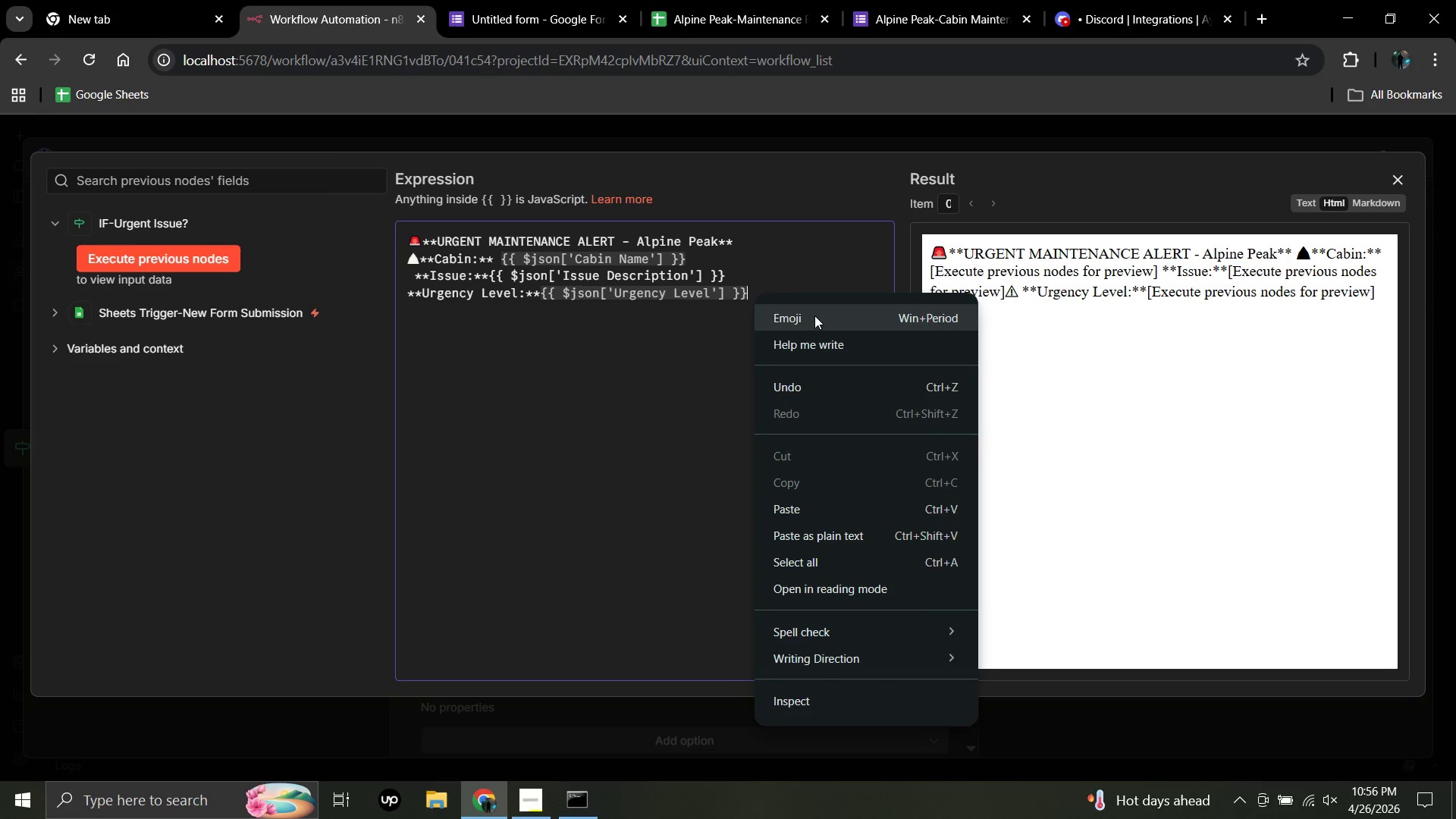 
left_click([814, 315])
 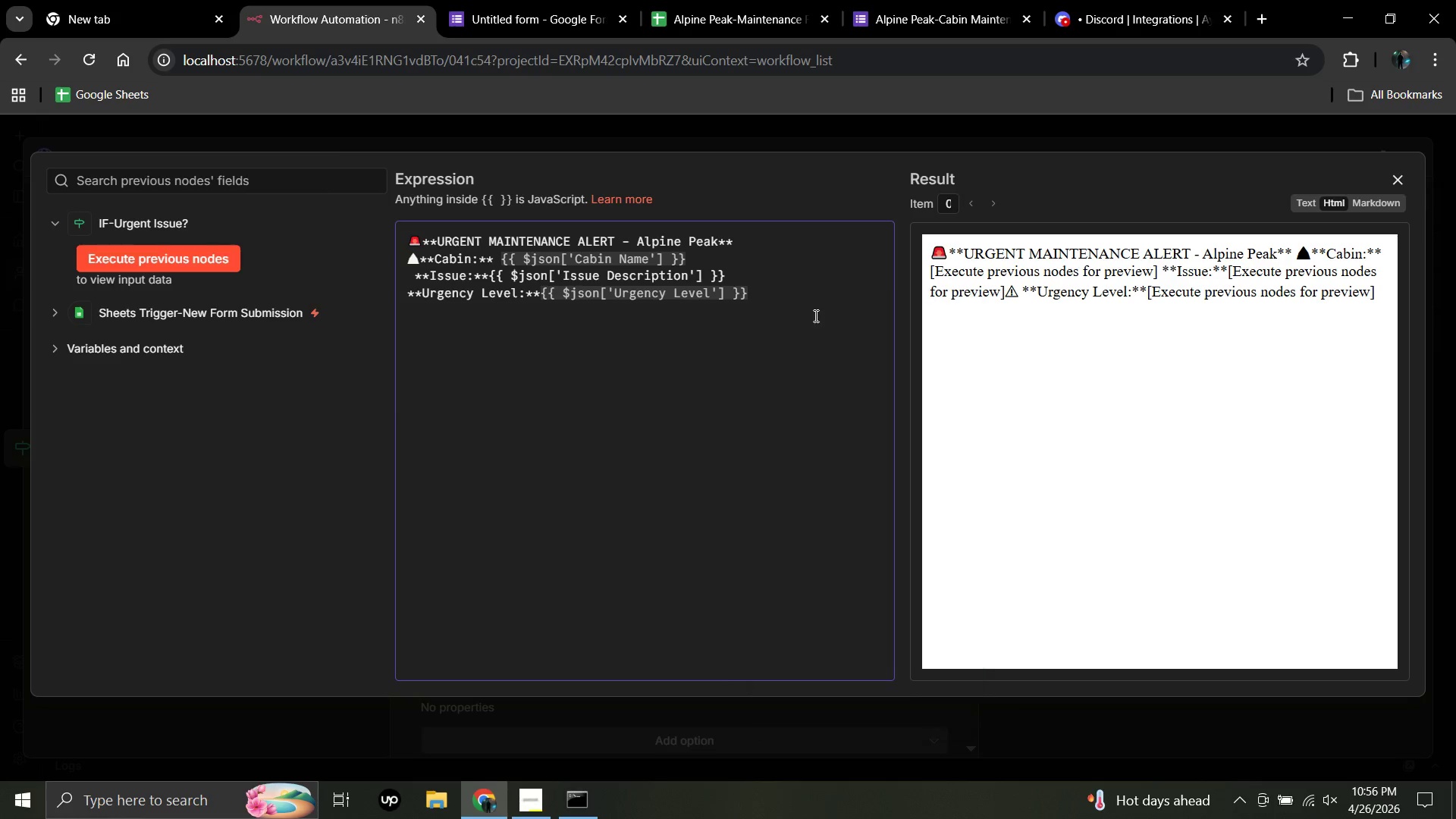 
key(Meta+MetaLeft)
 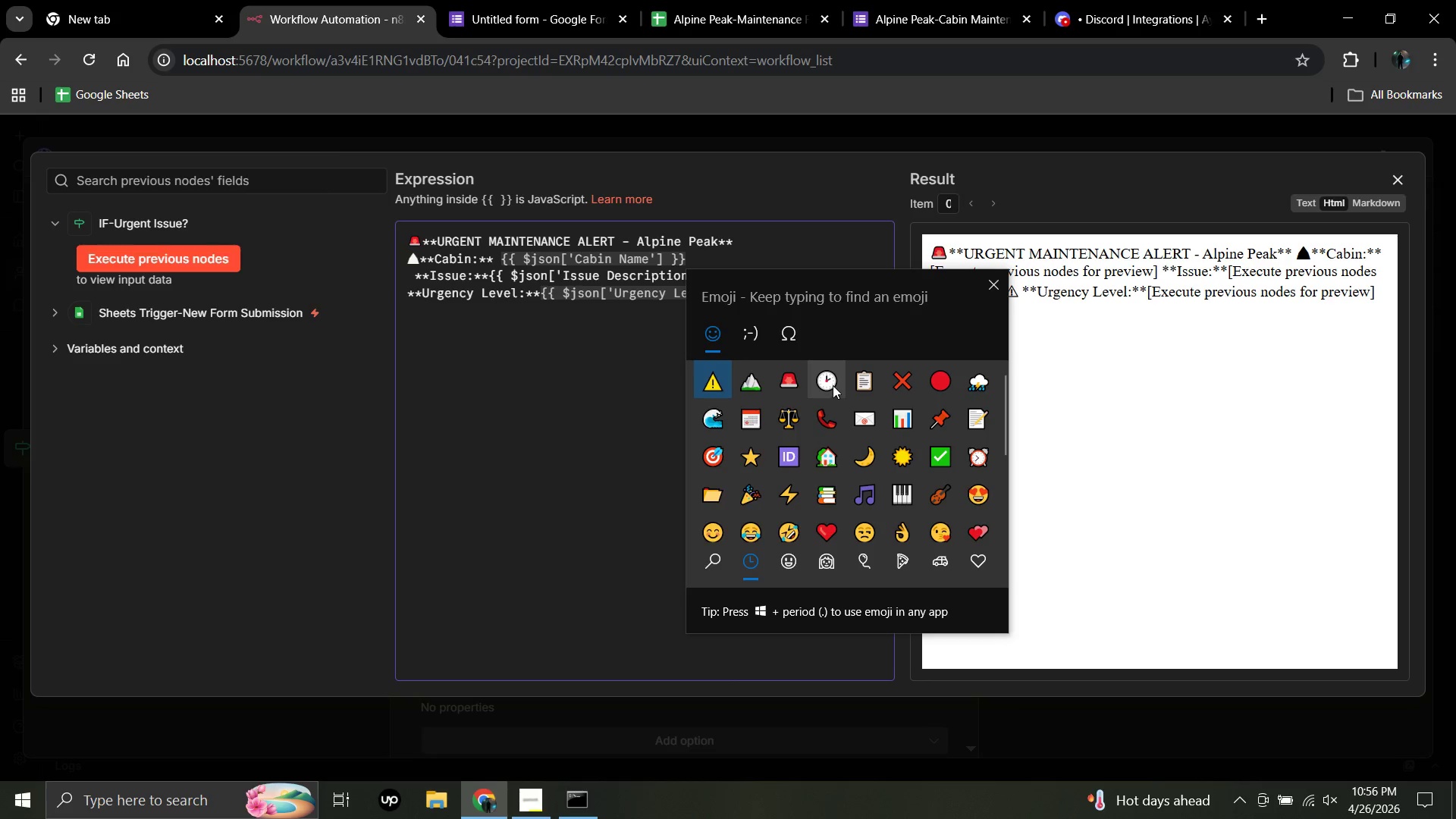 
key(Meta+Period)
 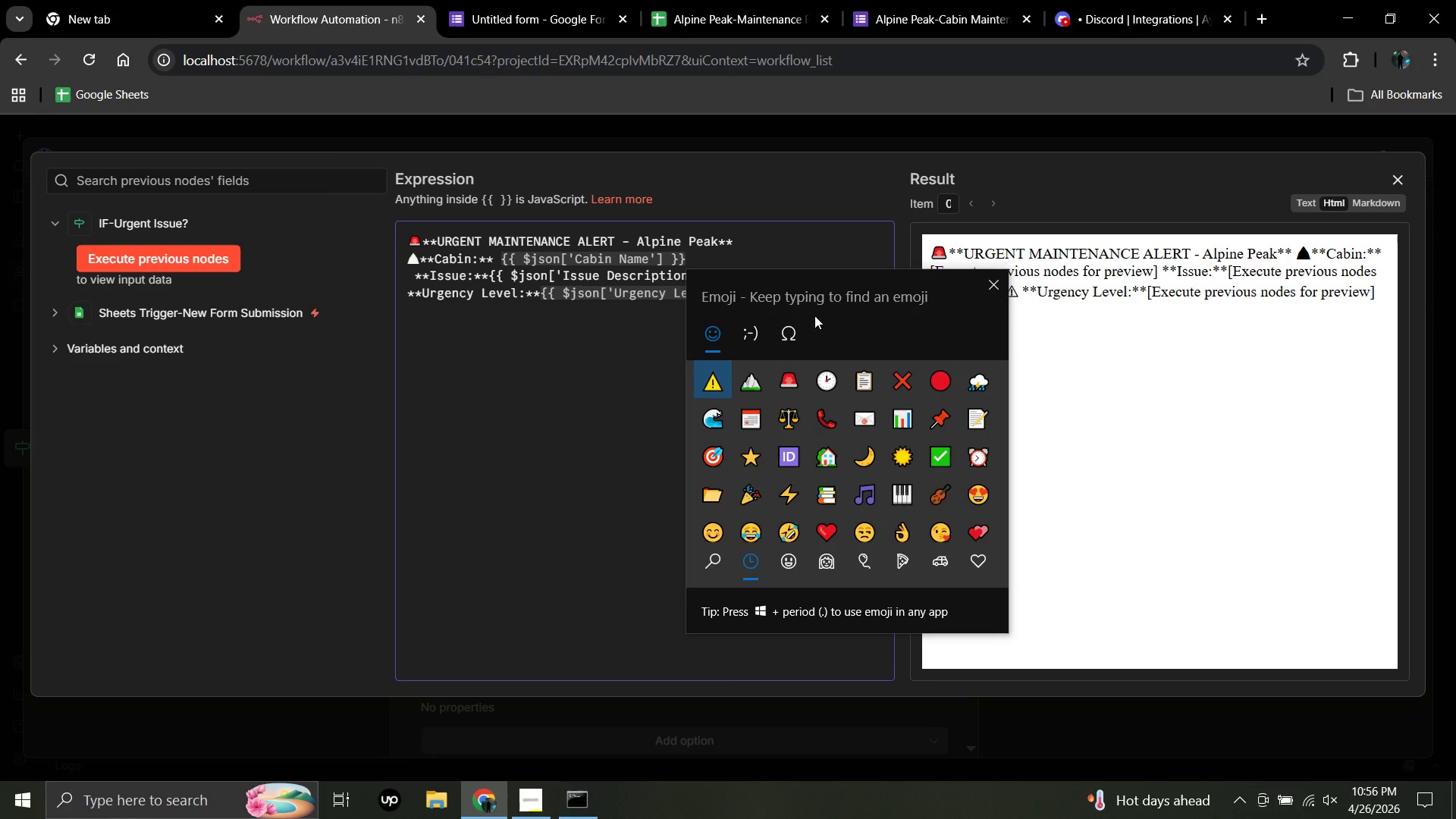 
left_click([829, 376])
 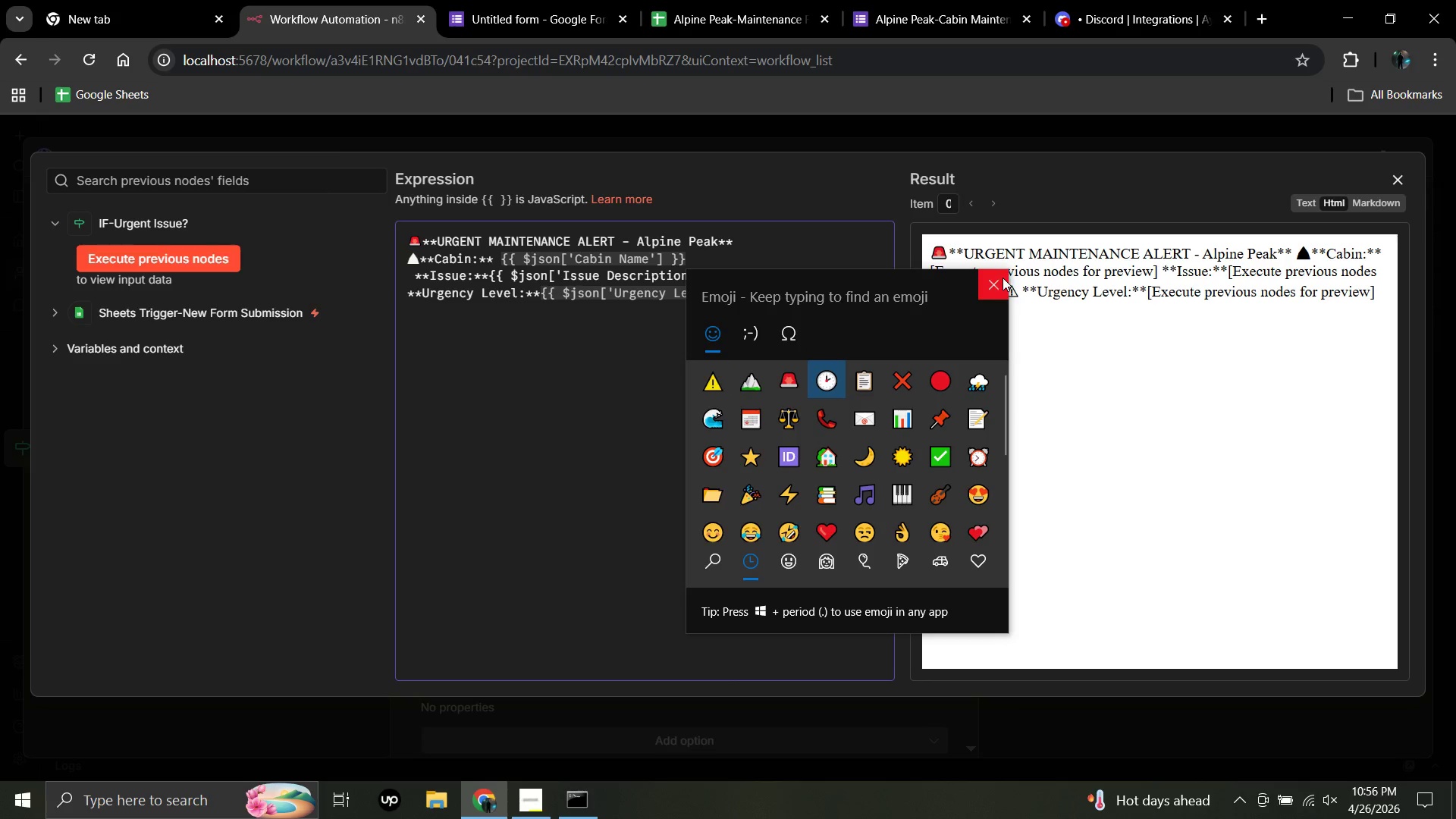 
left_click([1001, 278])
 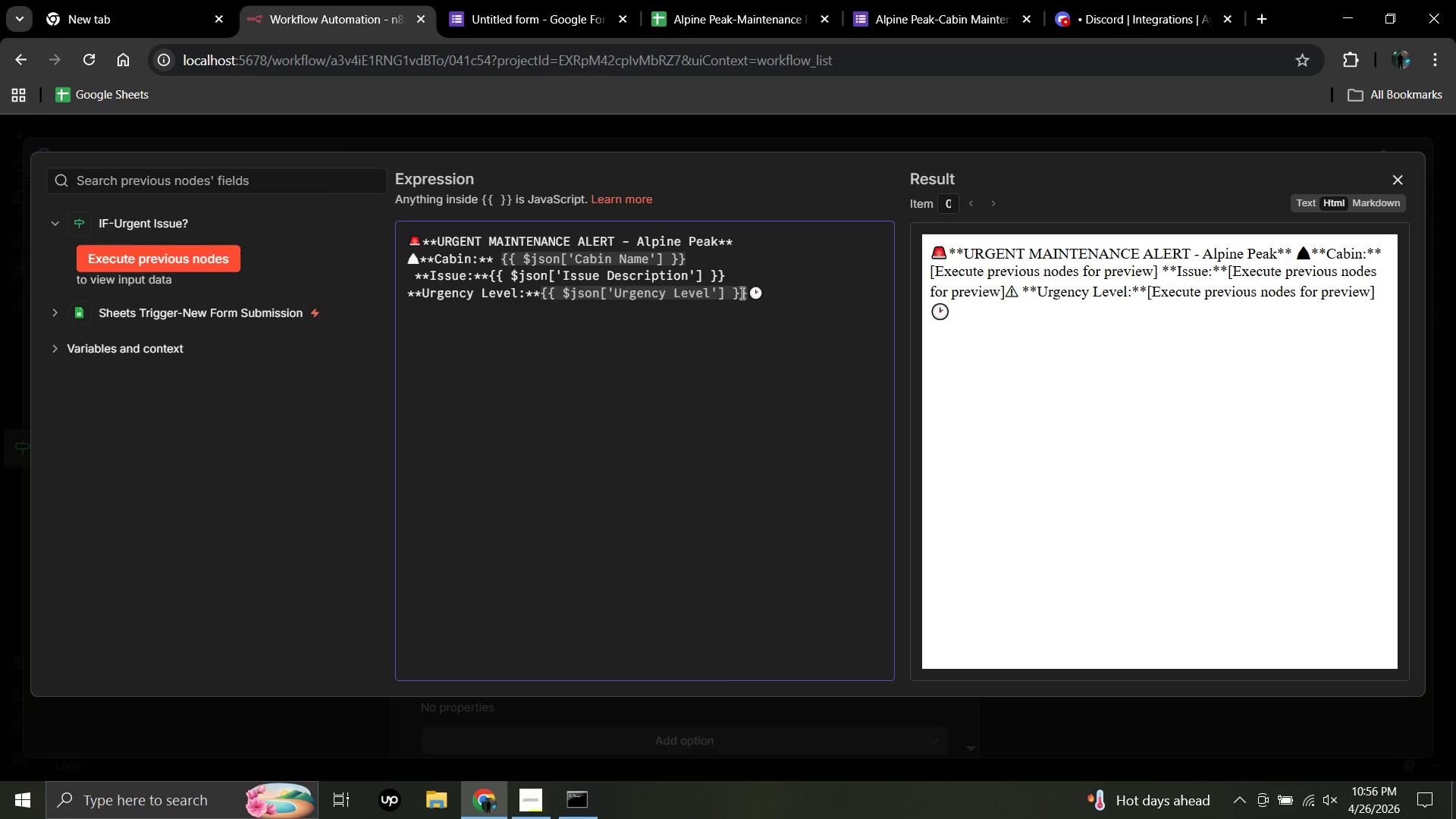 
left_click([745, 293])
 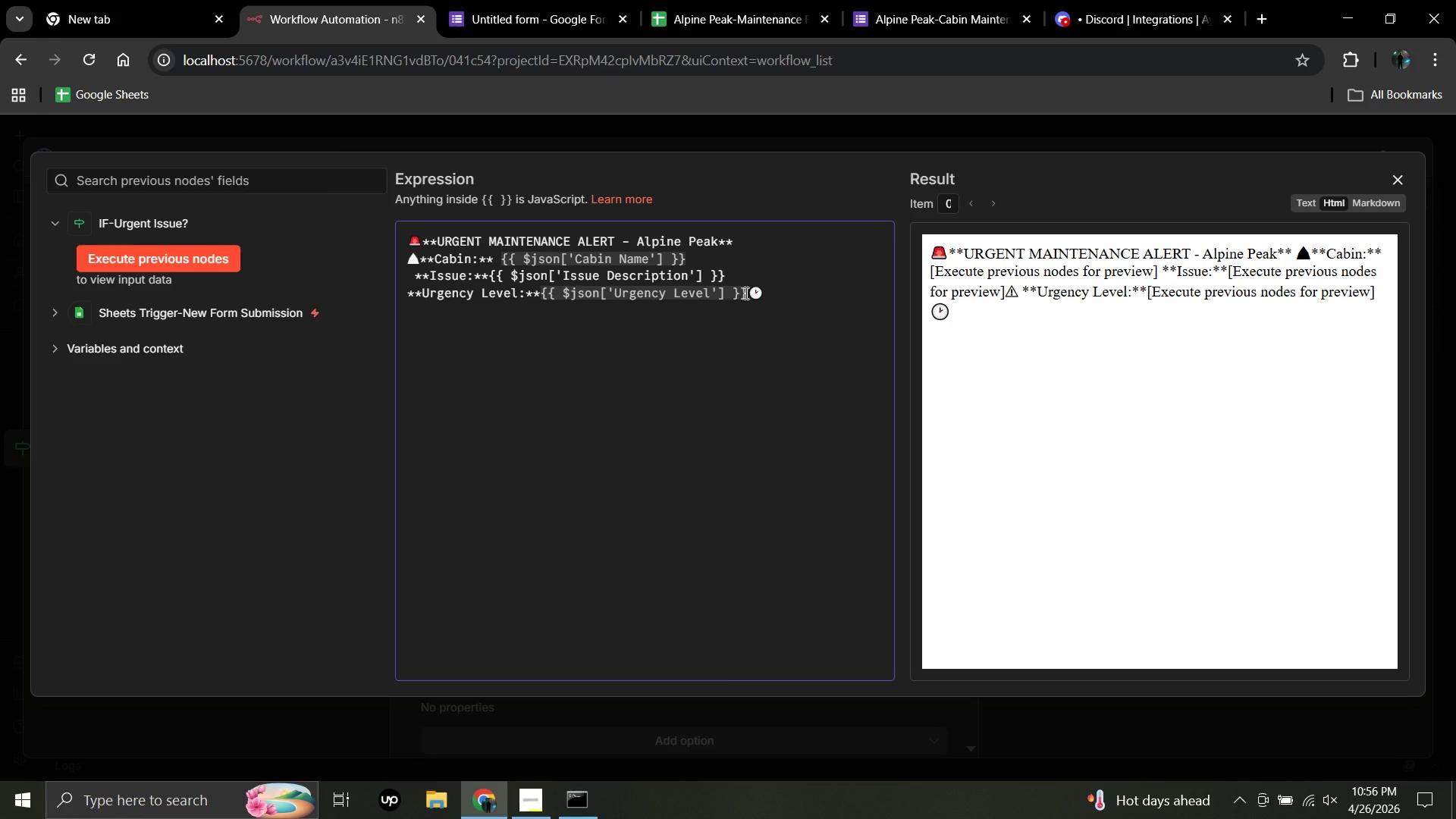 
key(Enter)
 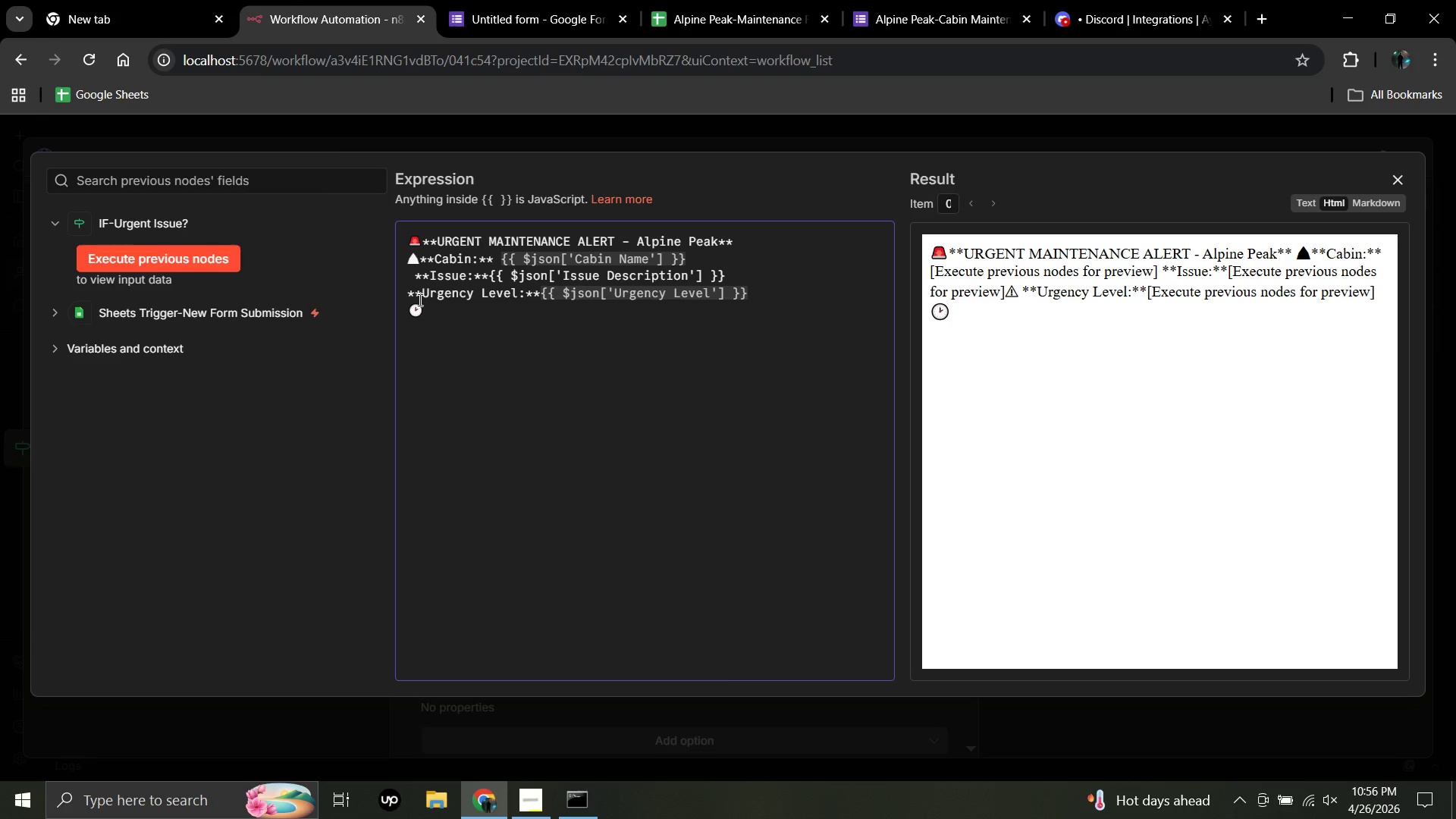 
left_click([425, 306])
 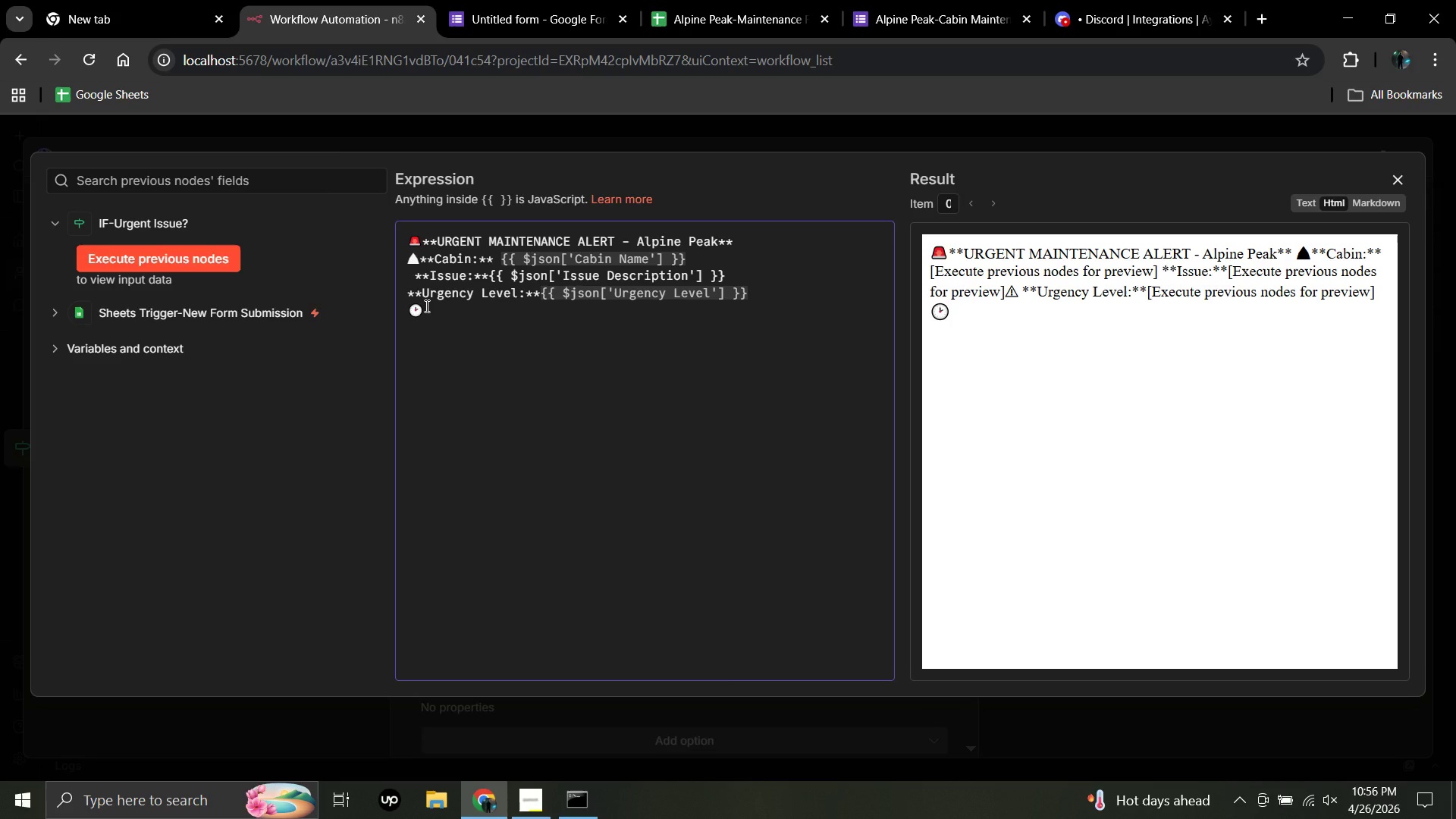 
type(**)
 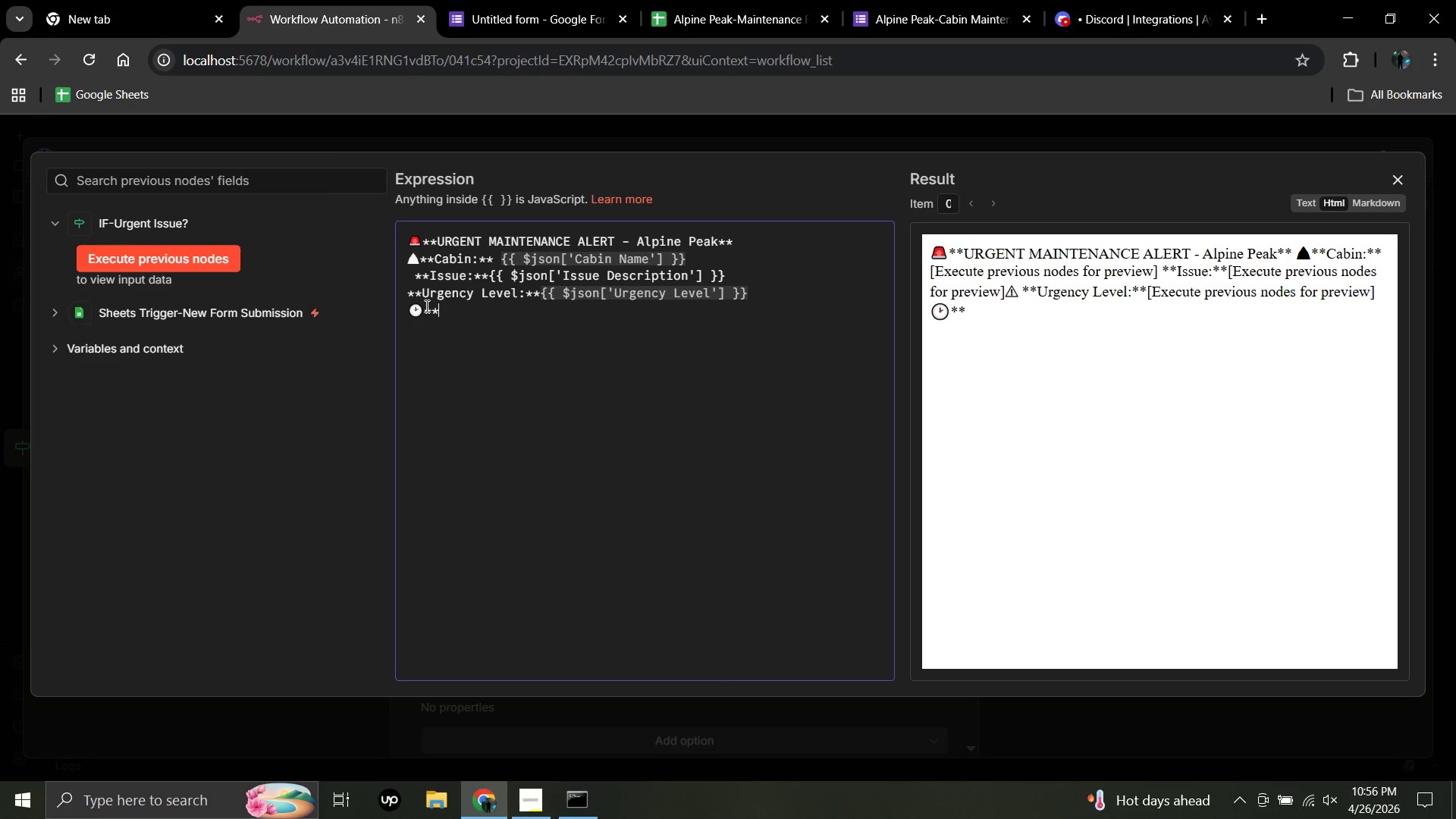 
type(Reported:**)
 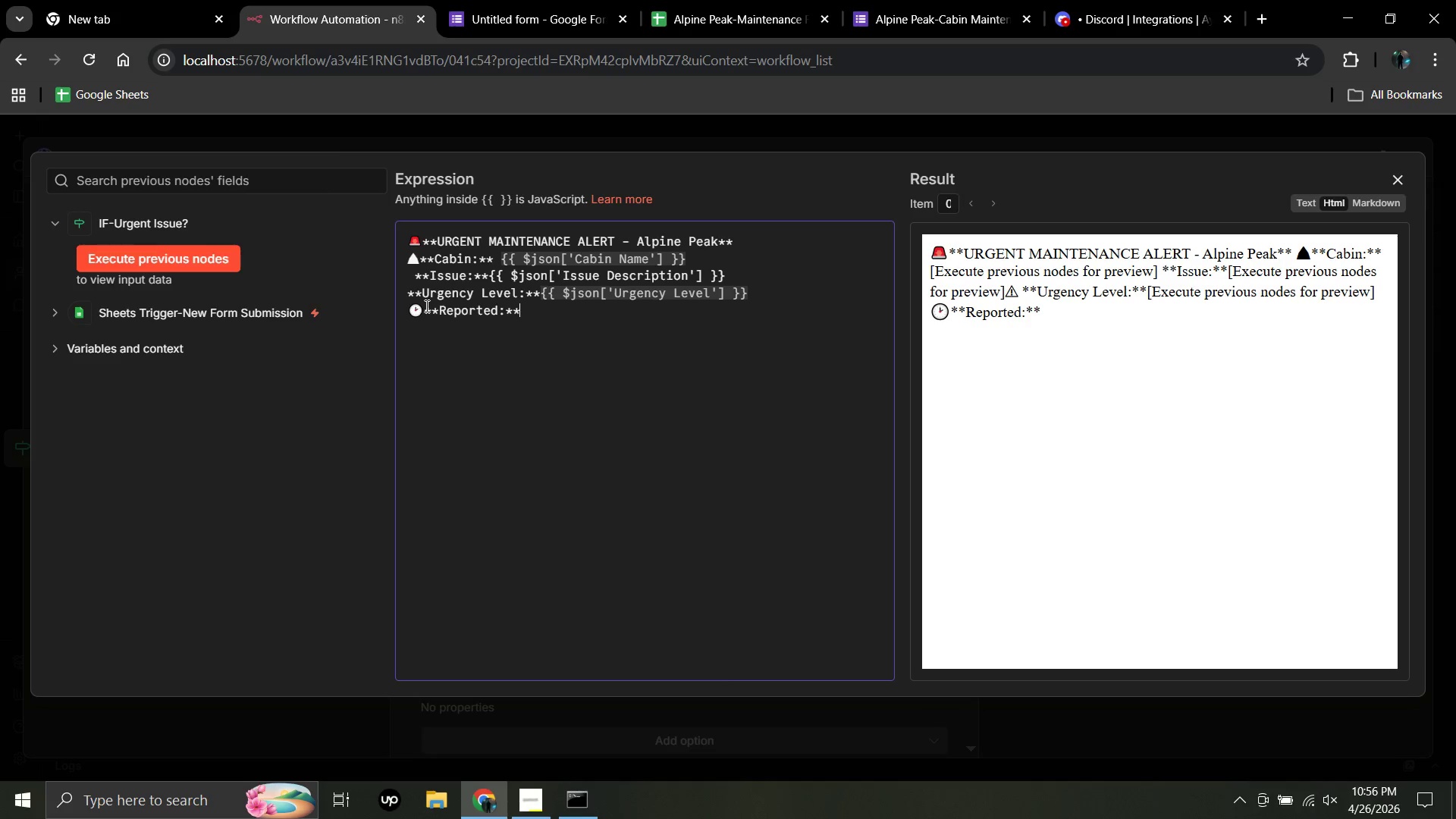 
wait(8.11)
 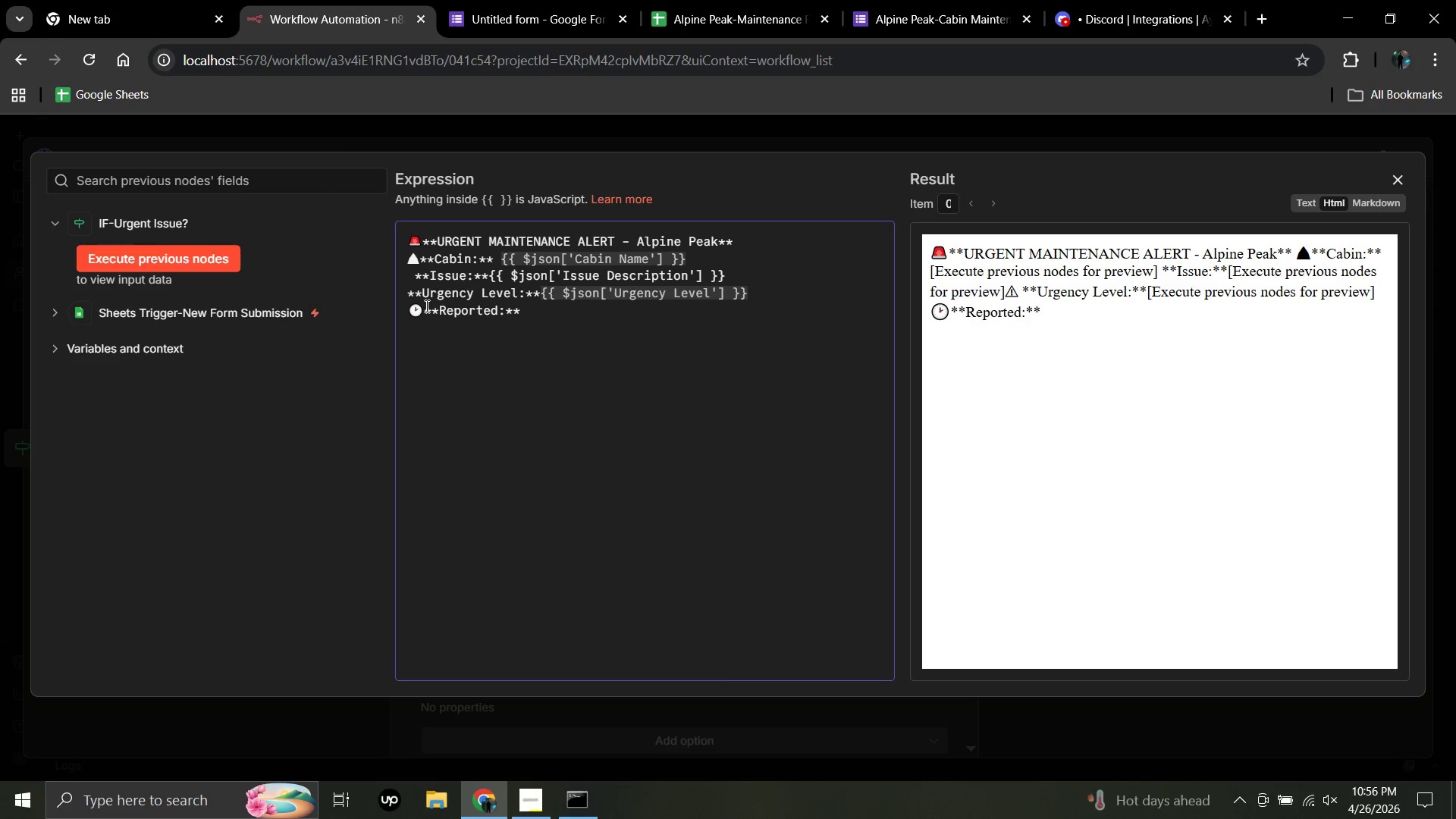 
type({{$json[')
 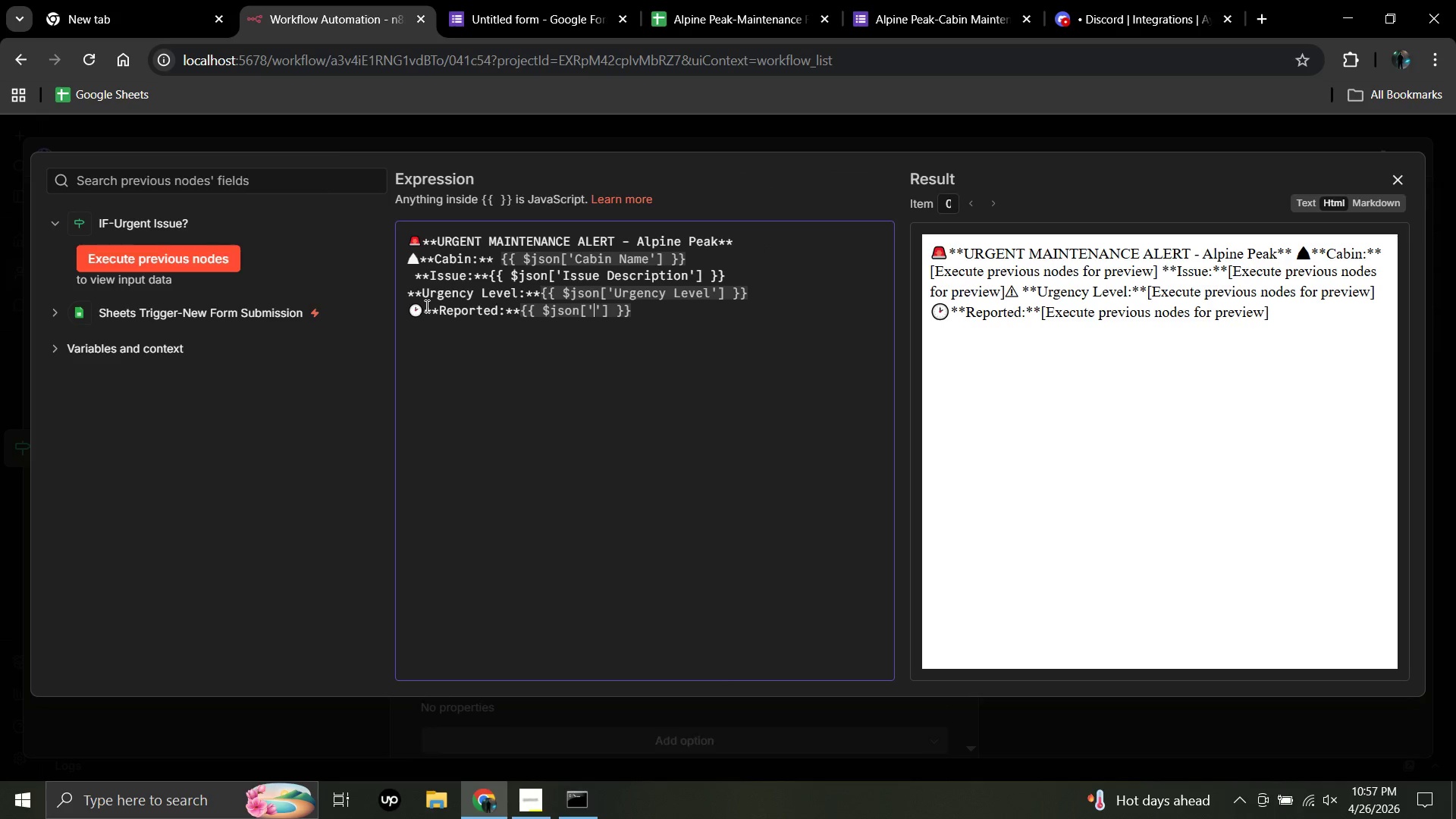 
type(Timestamp)
 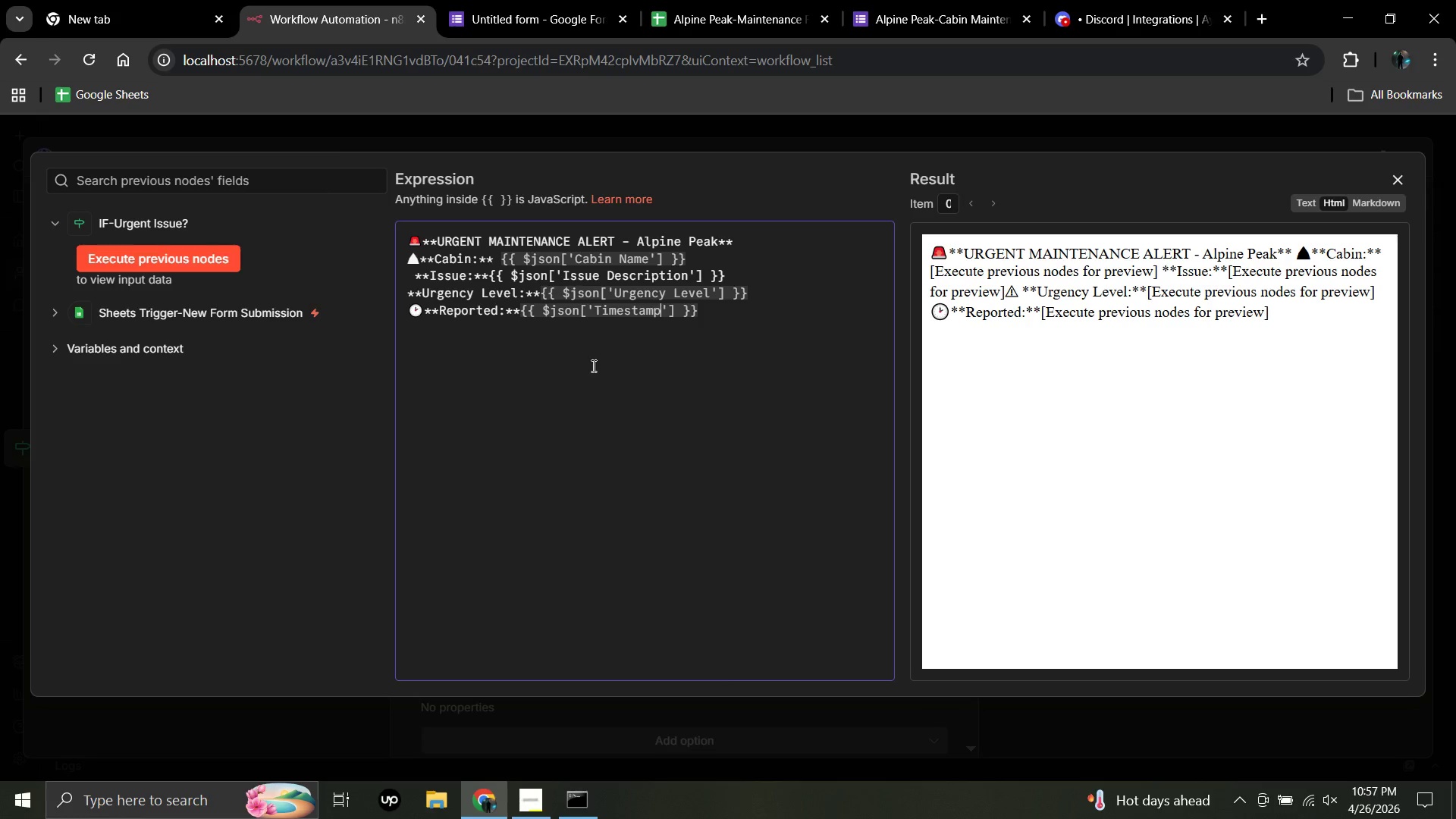 
wait(6.56)
 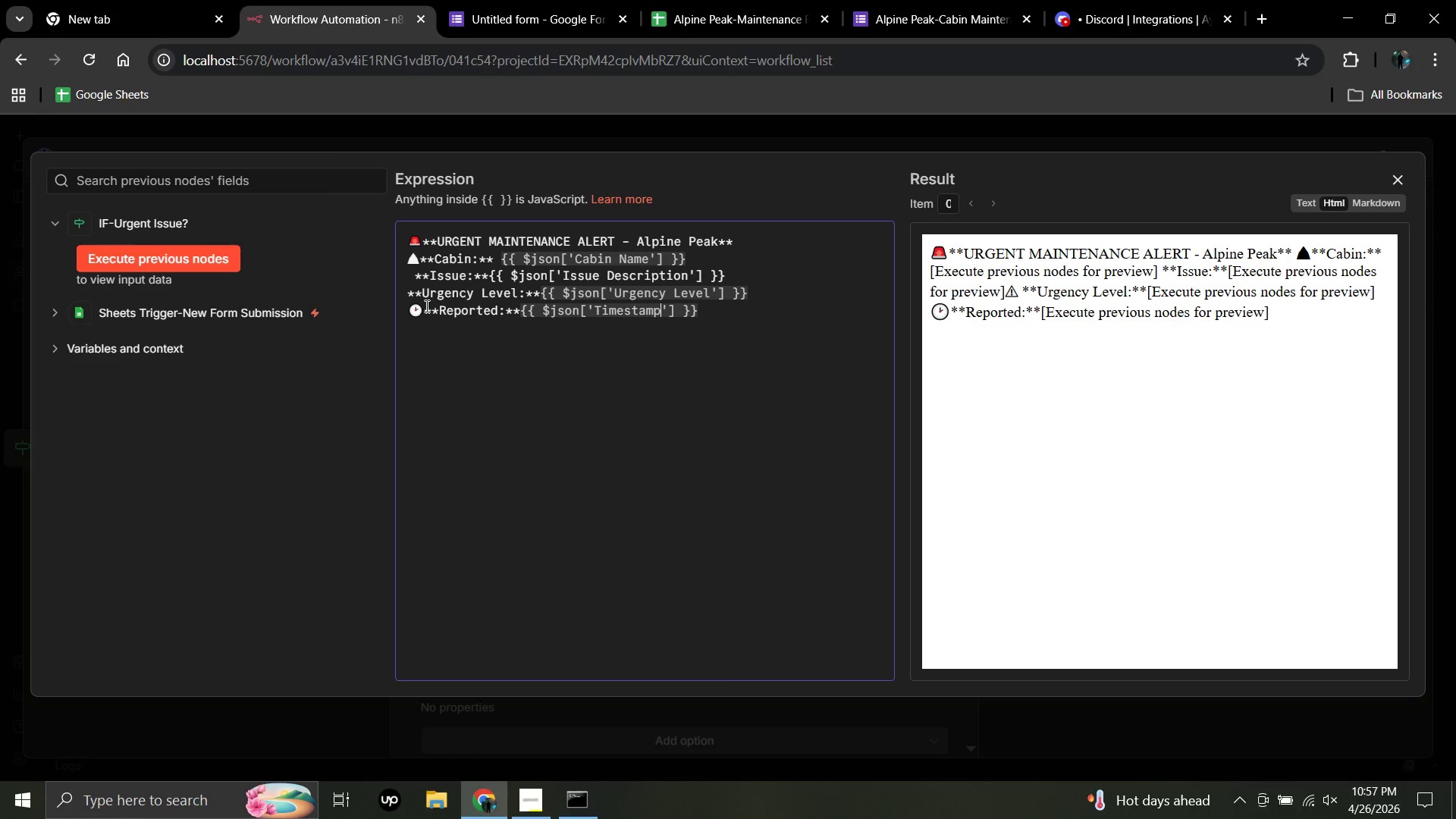 
left_click([709, 309])
 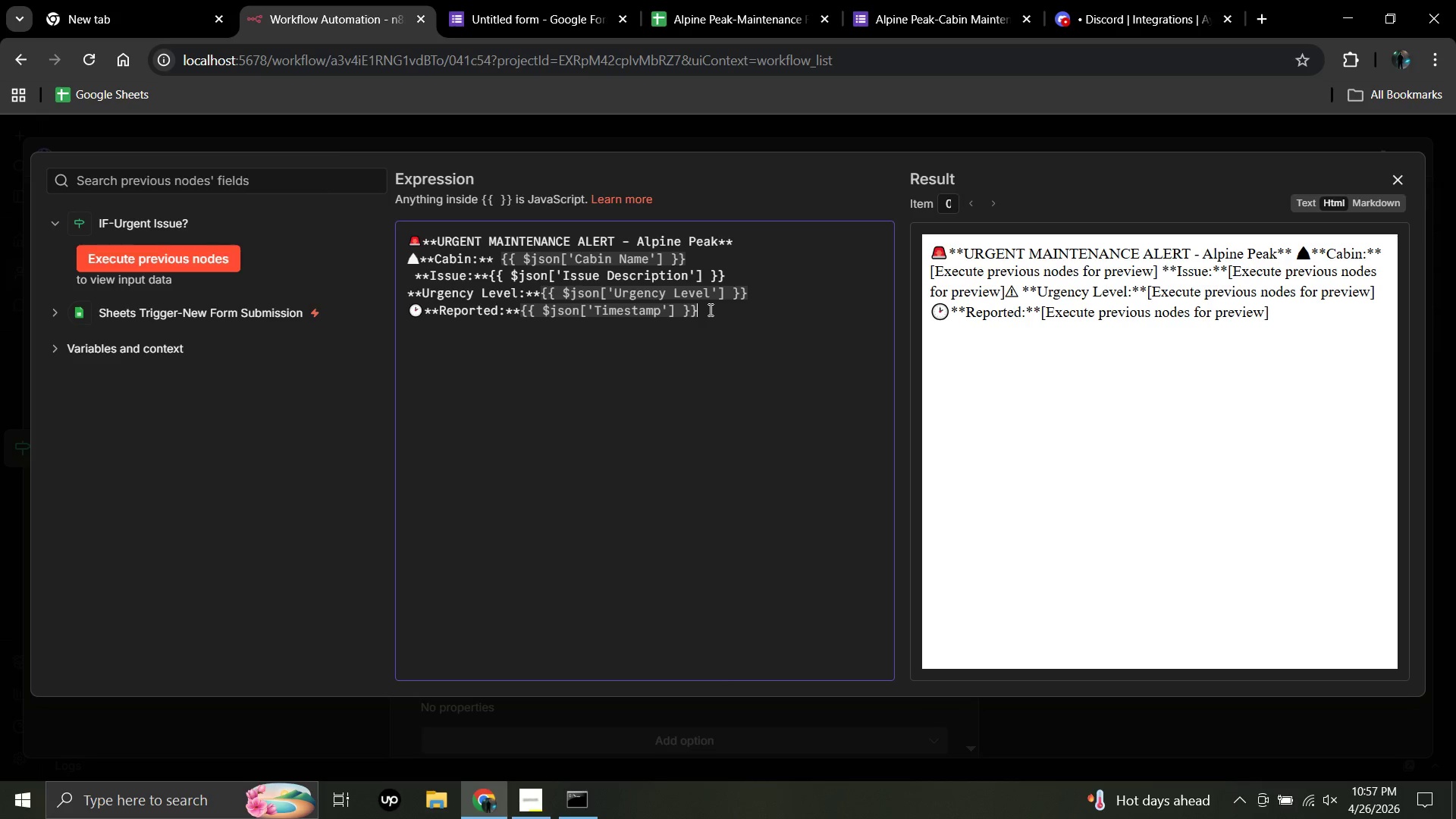 
key(Enter)
 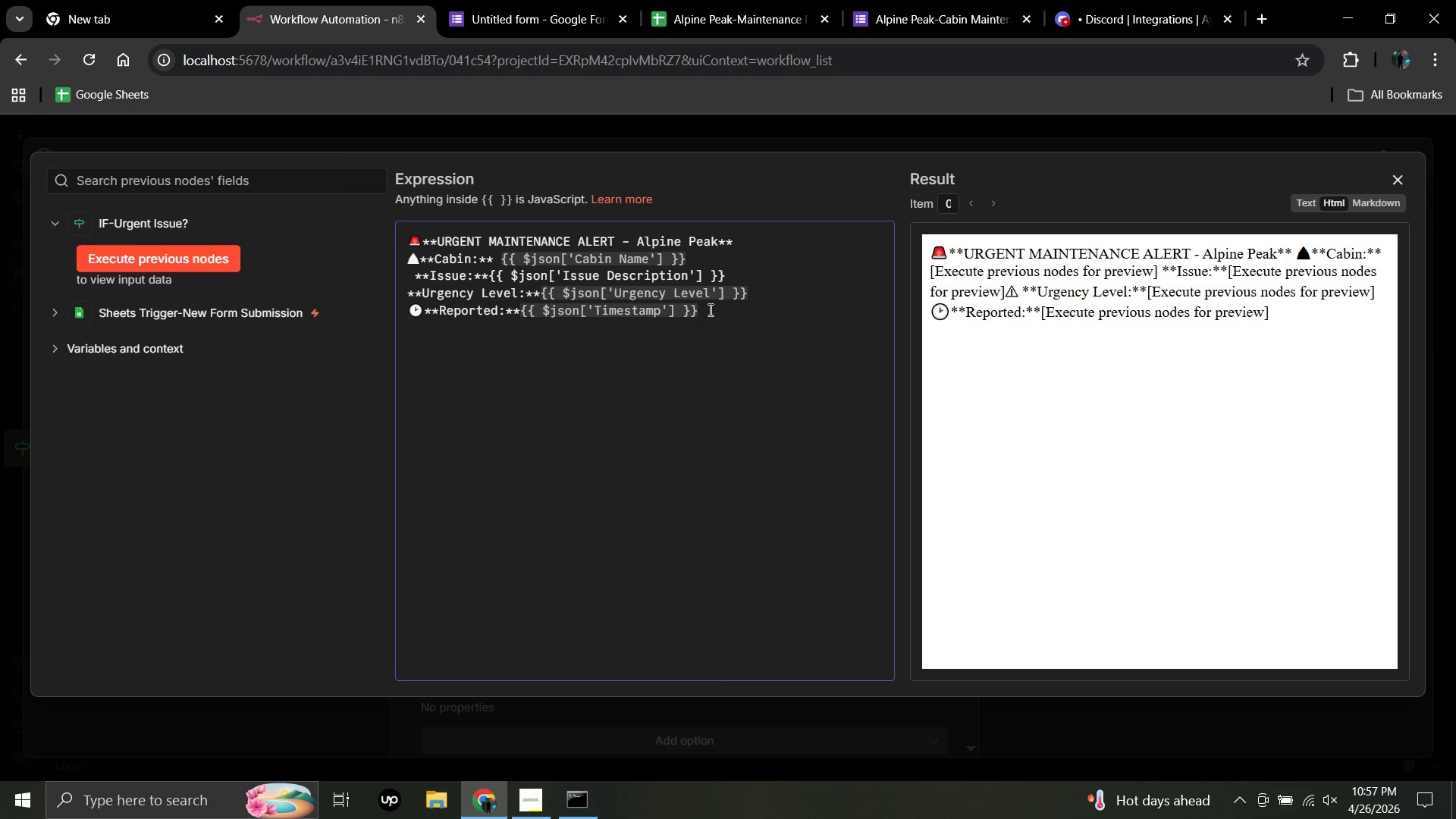 
wait(6.81)
 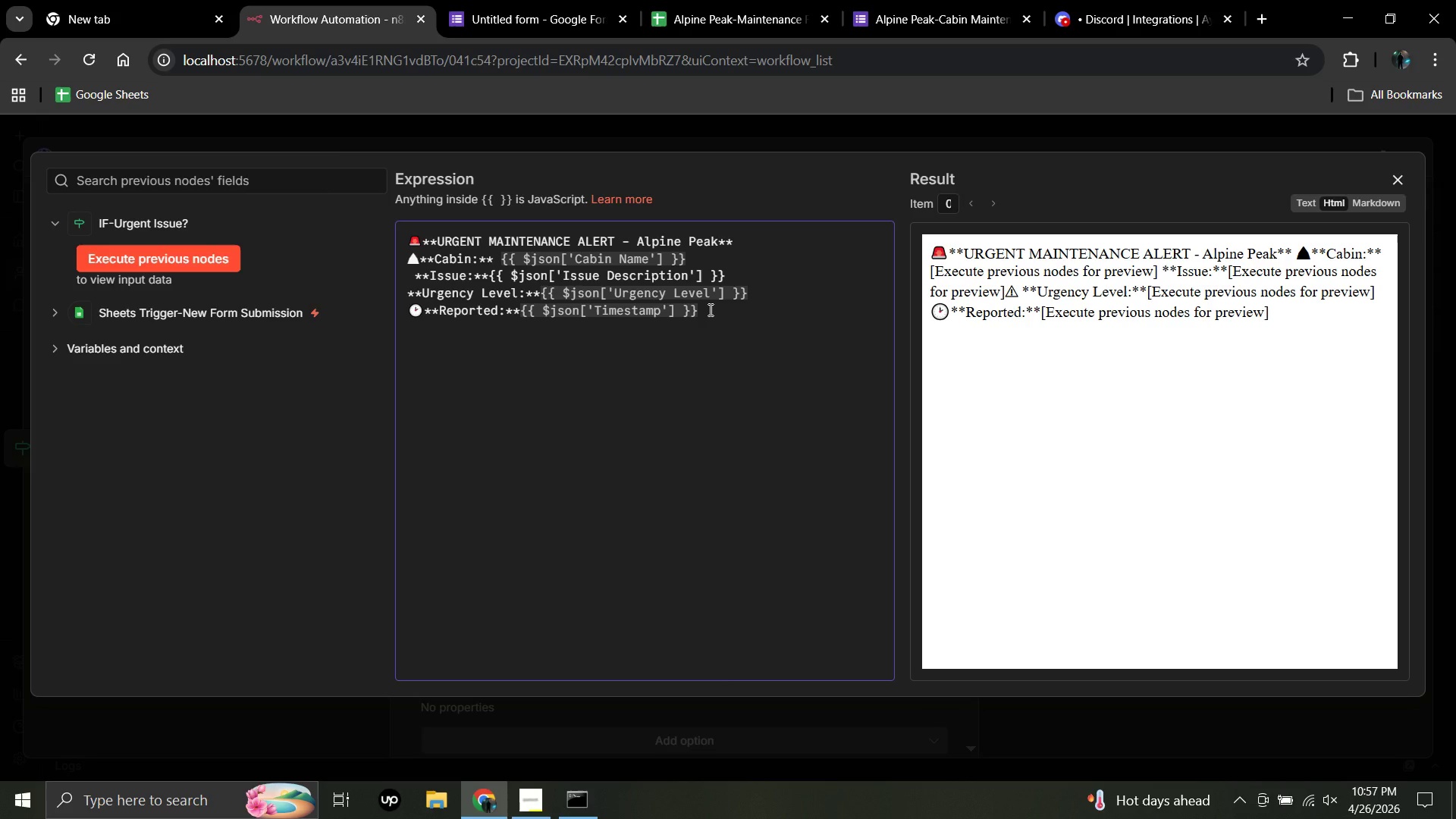 
key(Enter)
 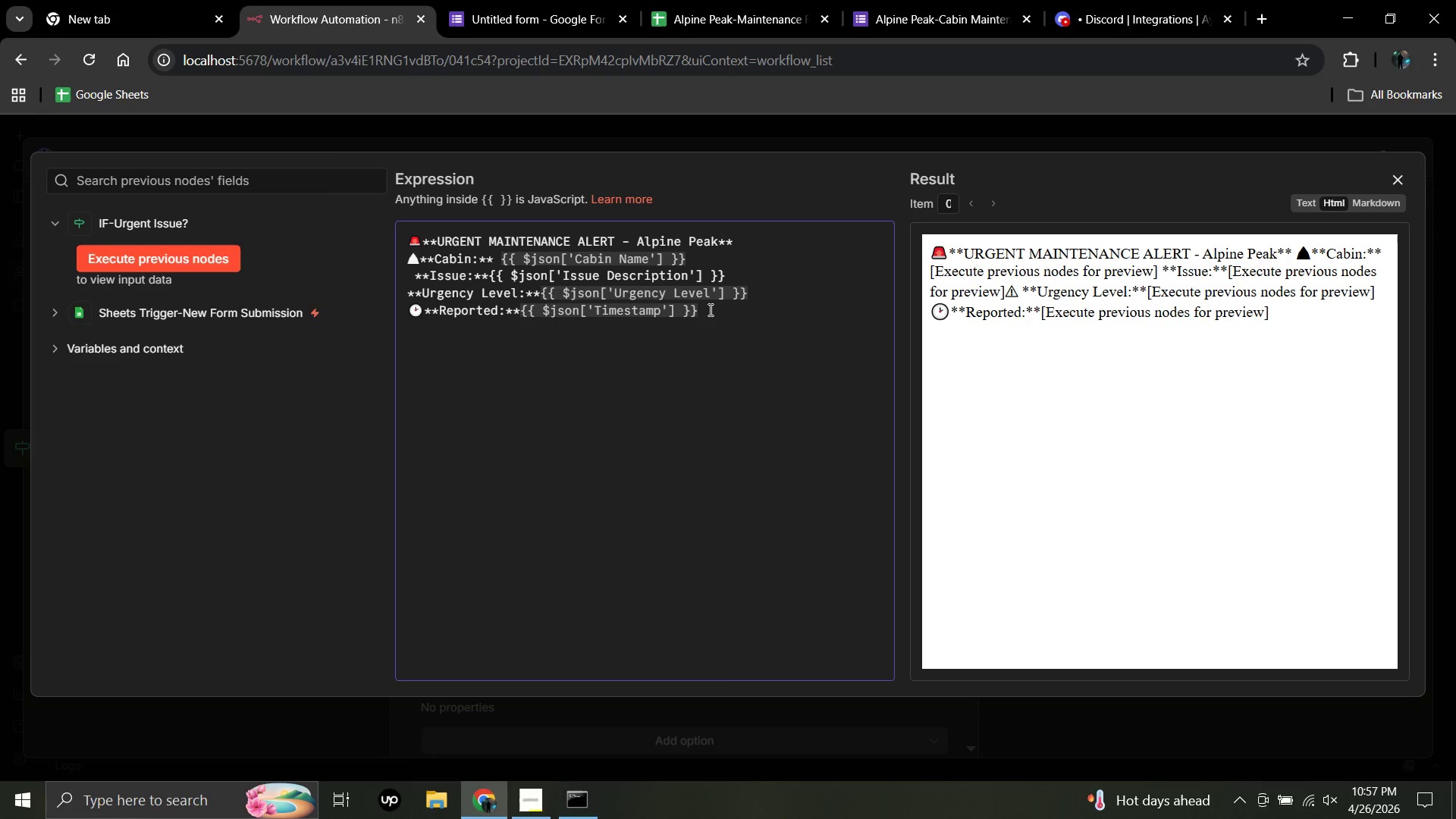 
type(**Immediate attention required)
 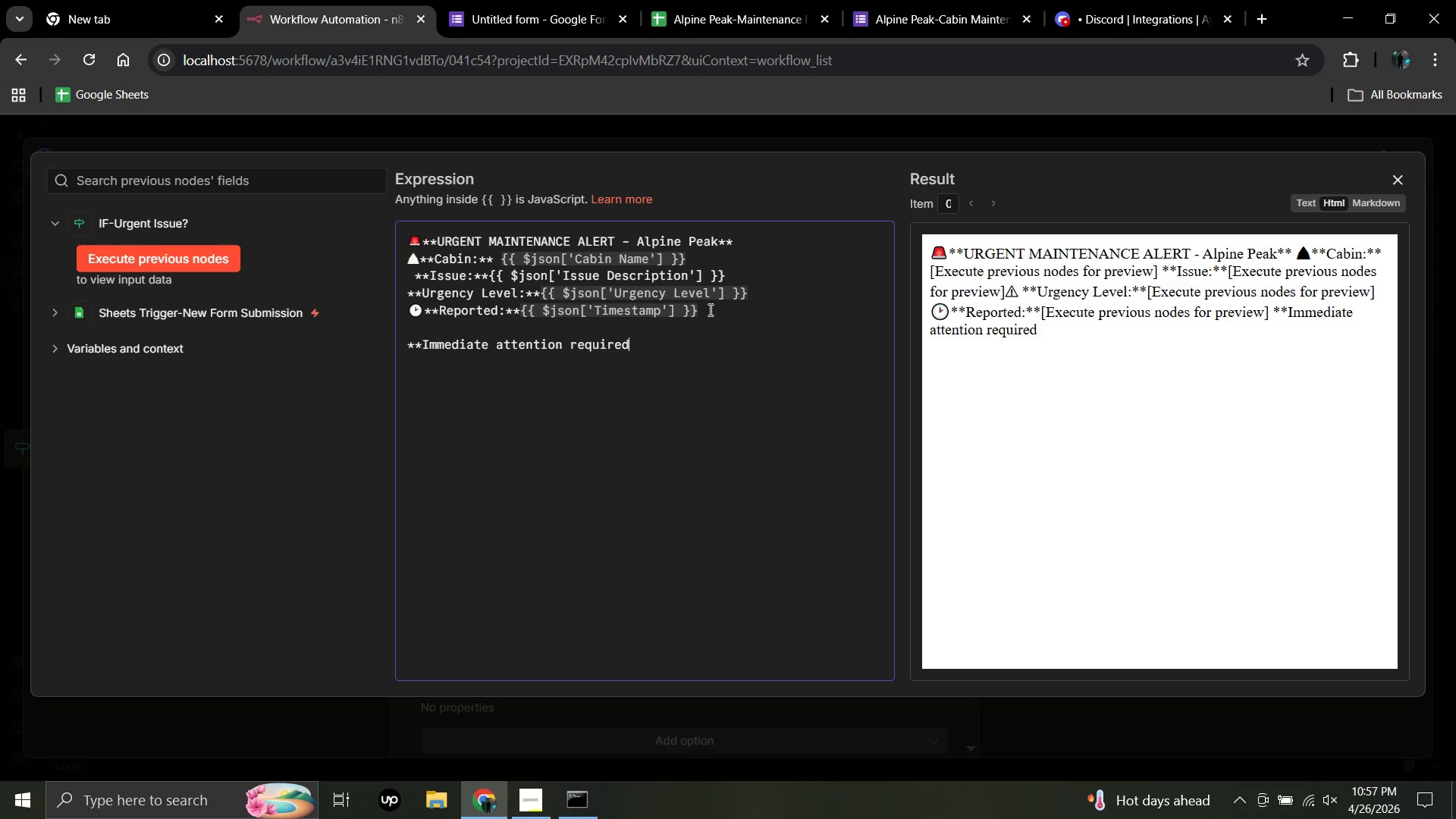 
type(.Please assign a technician now.**)
 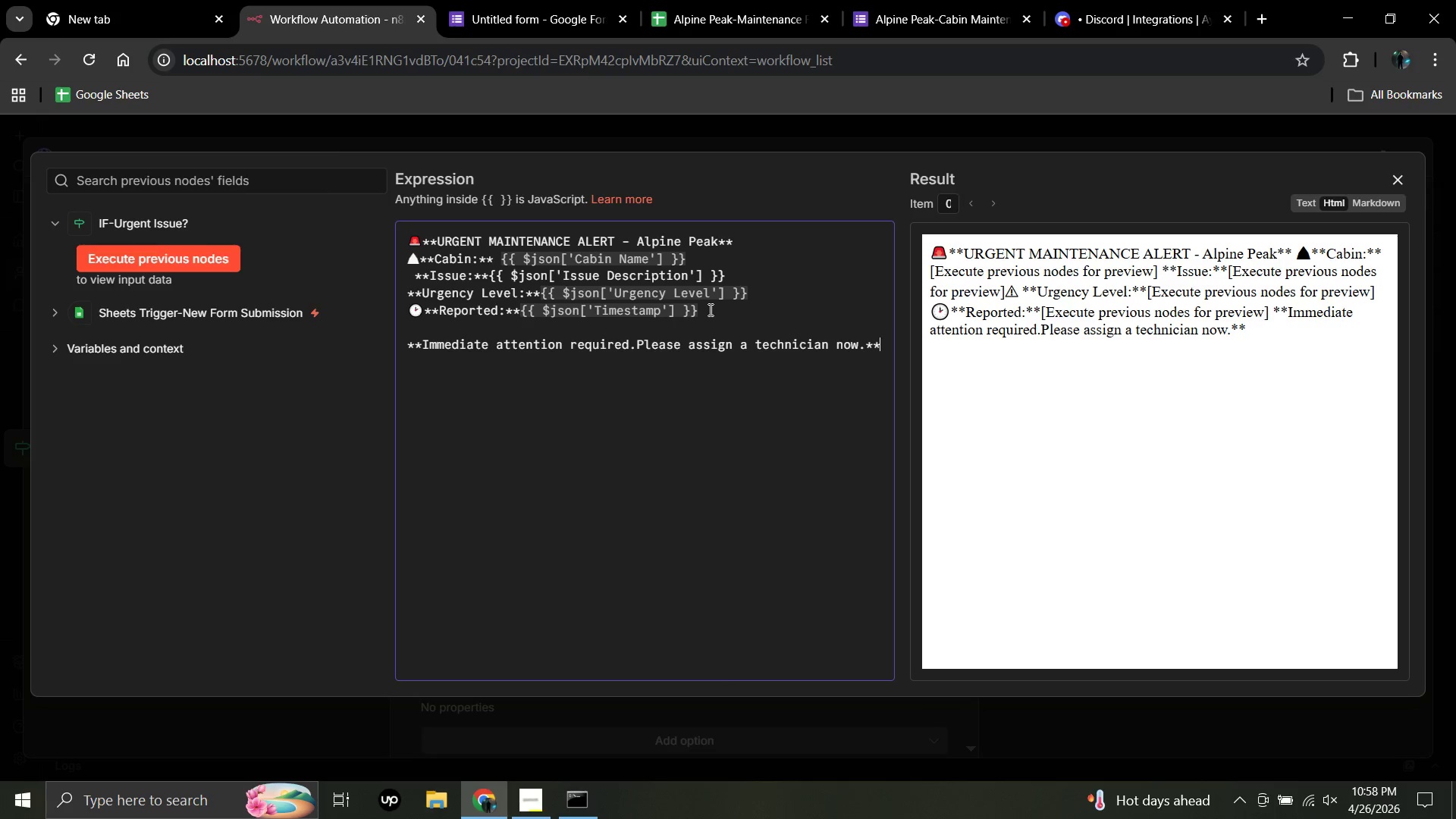 
wait(5.91)
 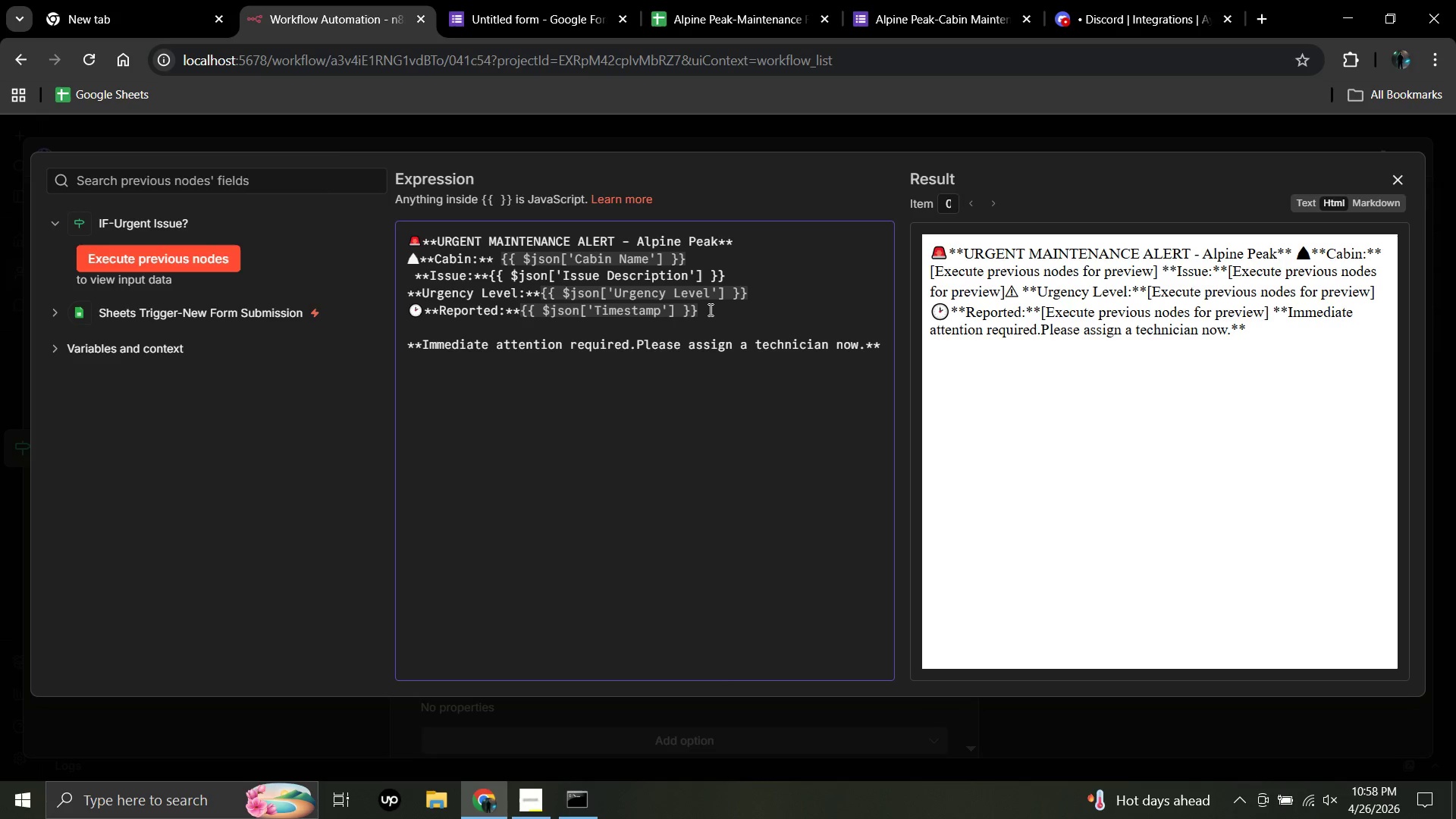 
left_click([1397, 178])
 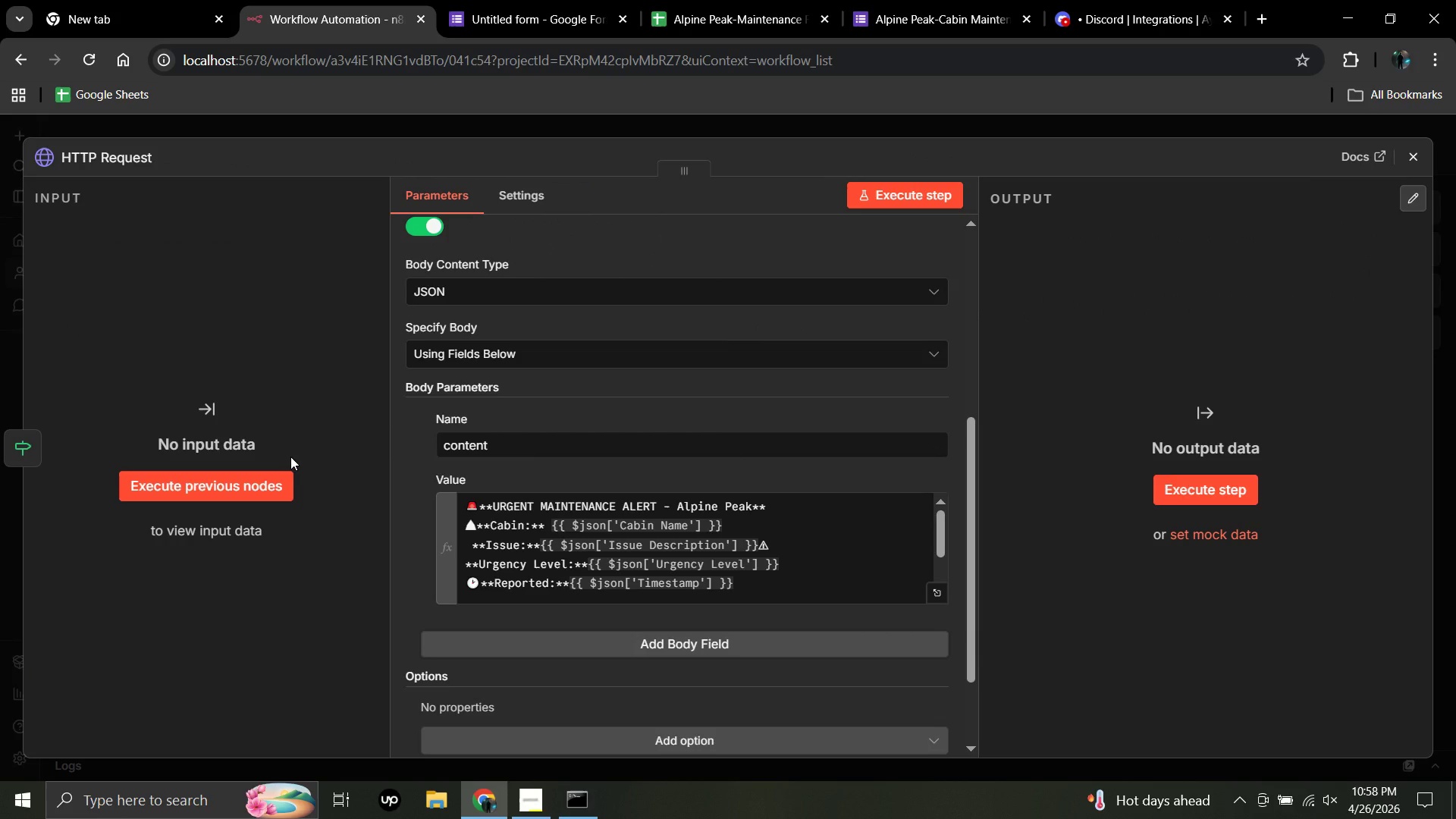 
wait(8.69)
 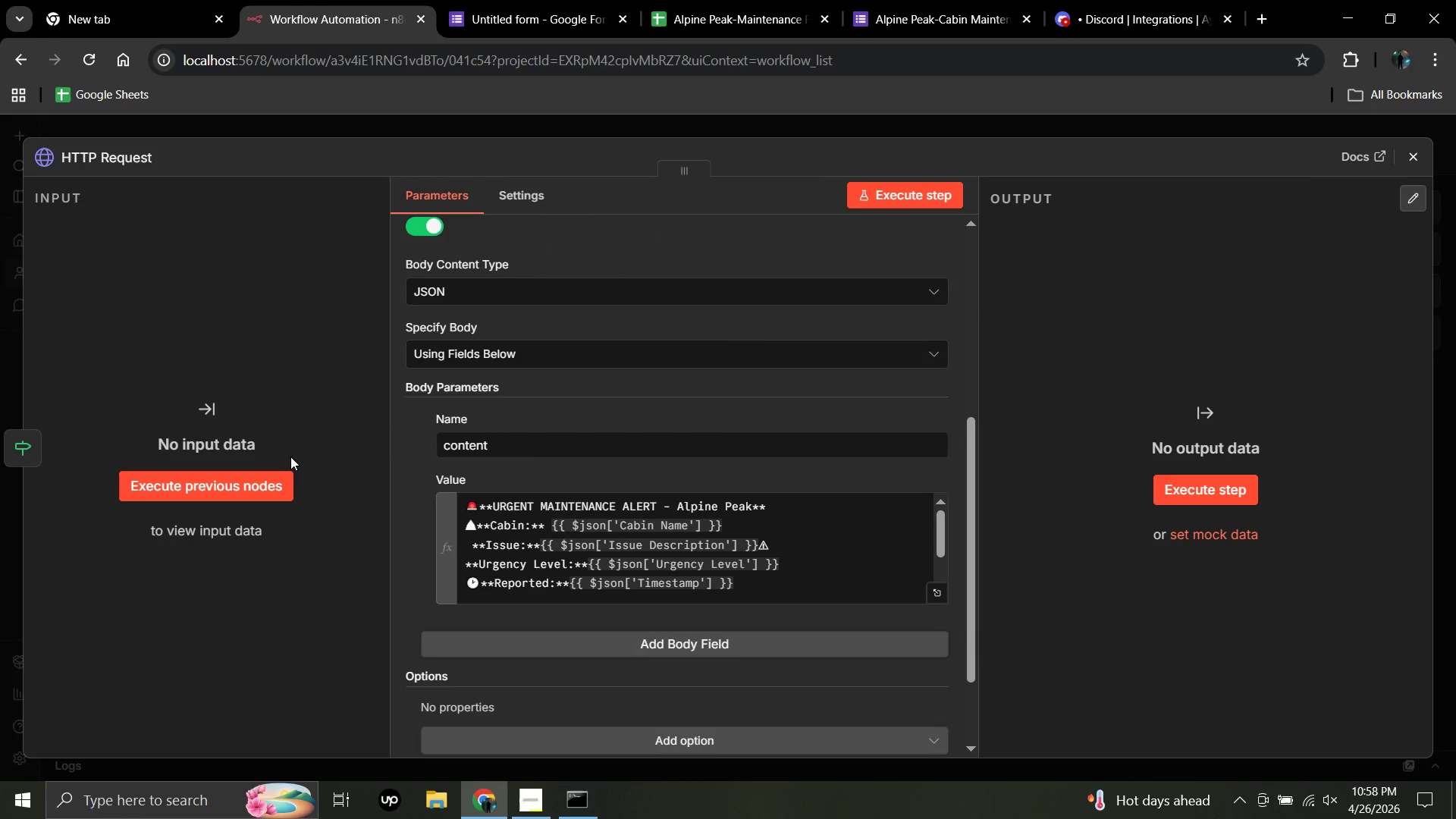 
left_click([143, 155])
 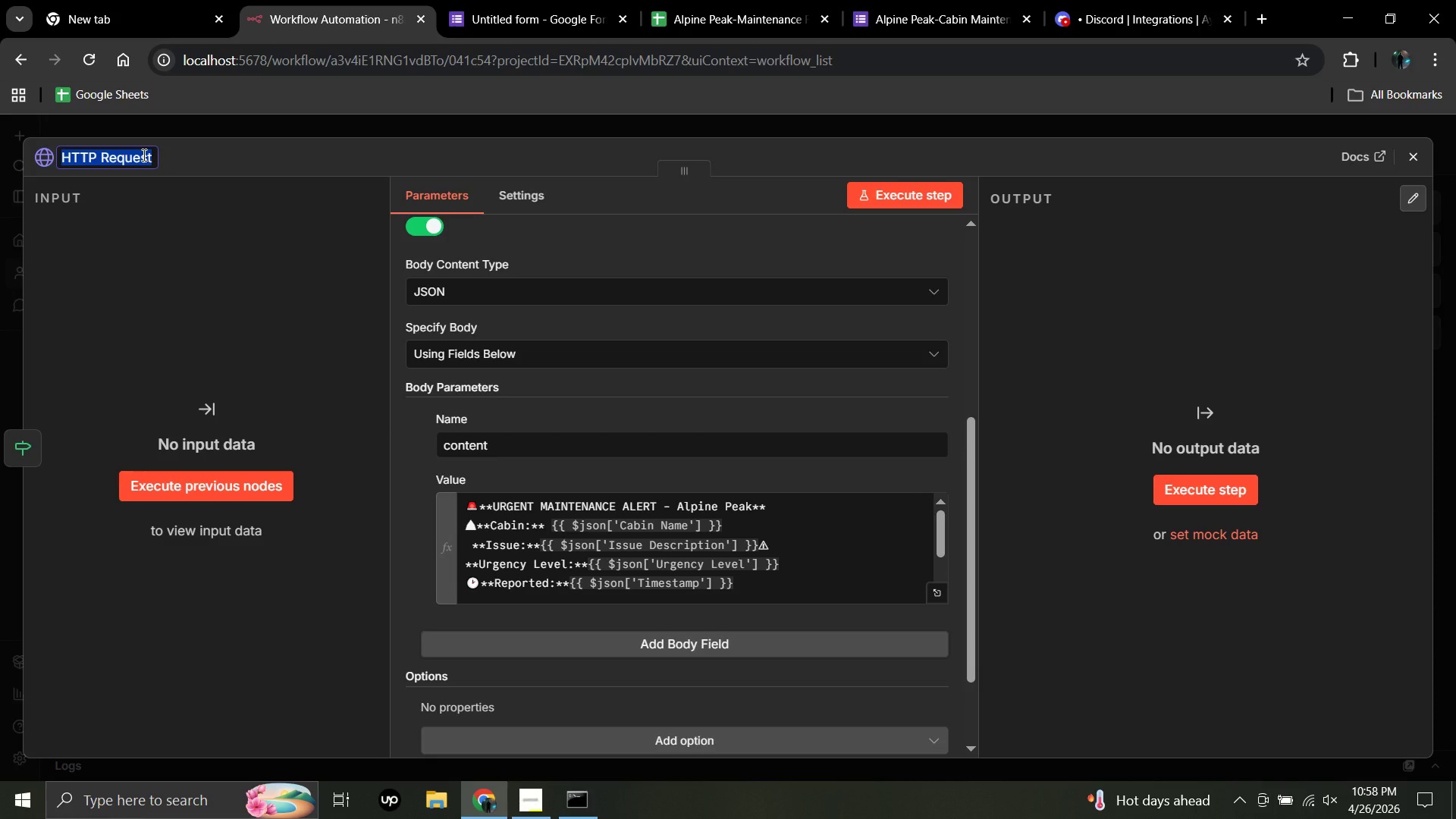 
key(Backspace)
 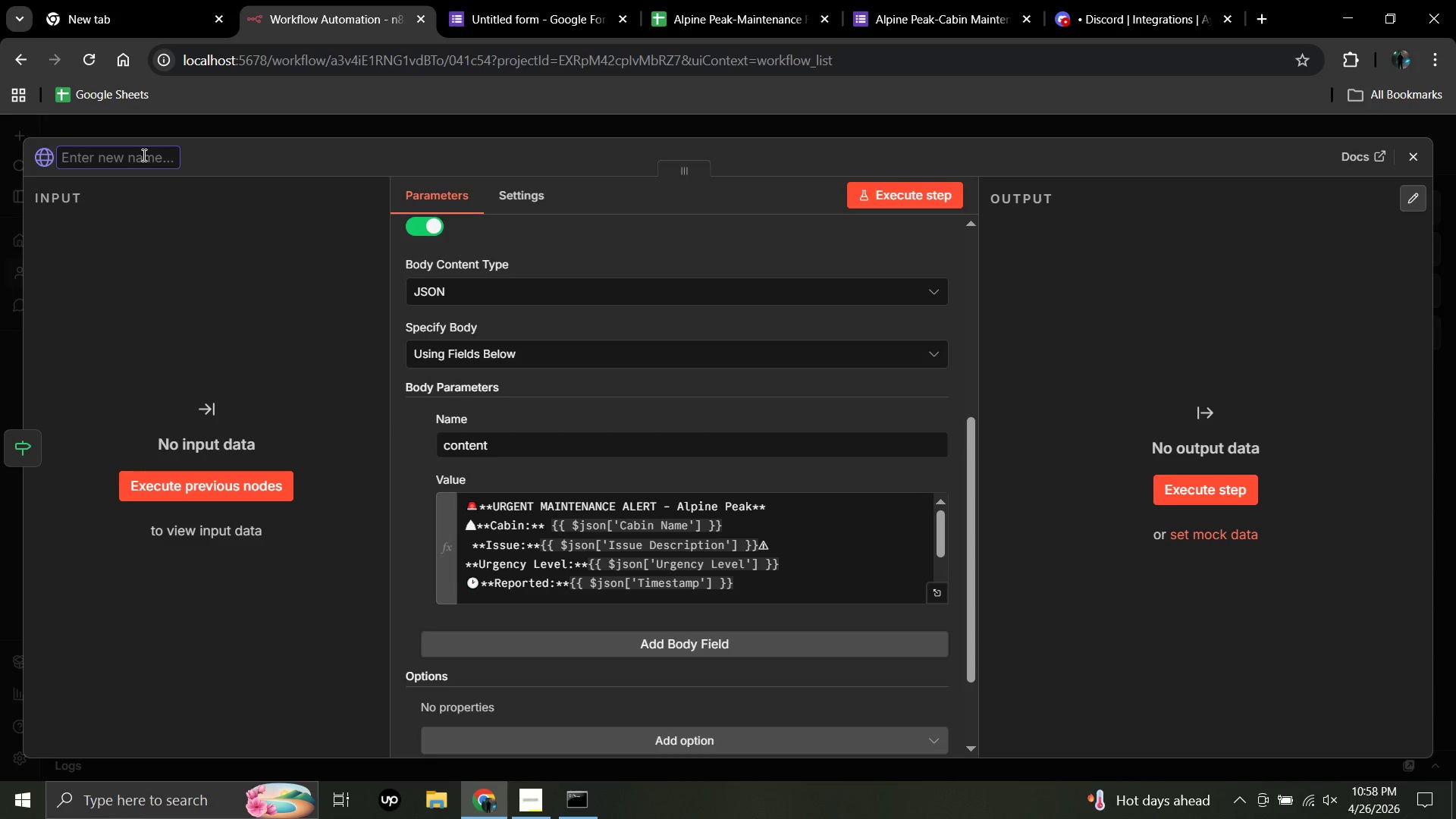 
type(Discord-Urgent Alert)
 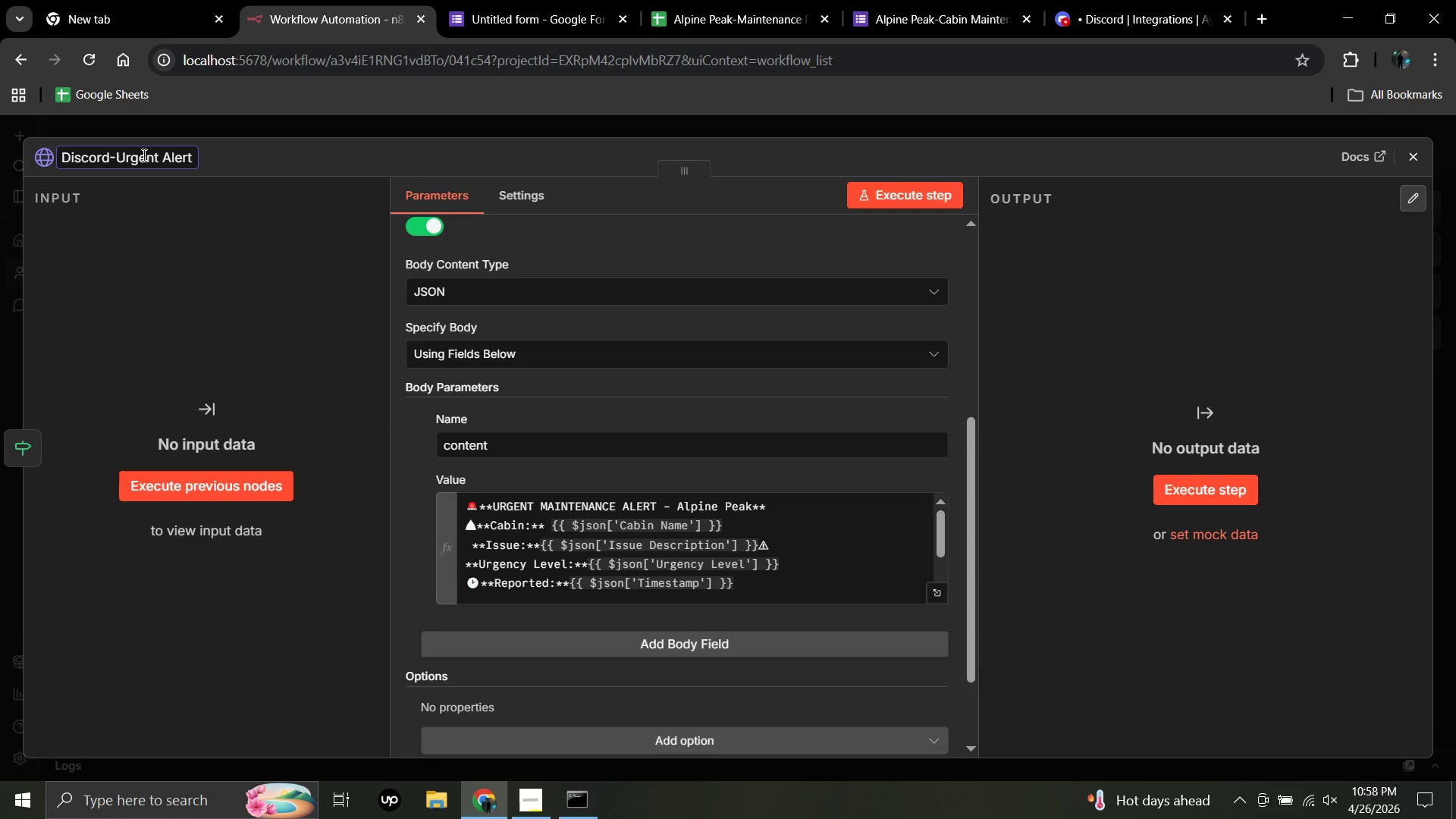 
wait(9.02)
 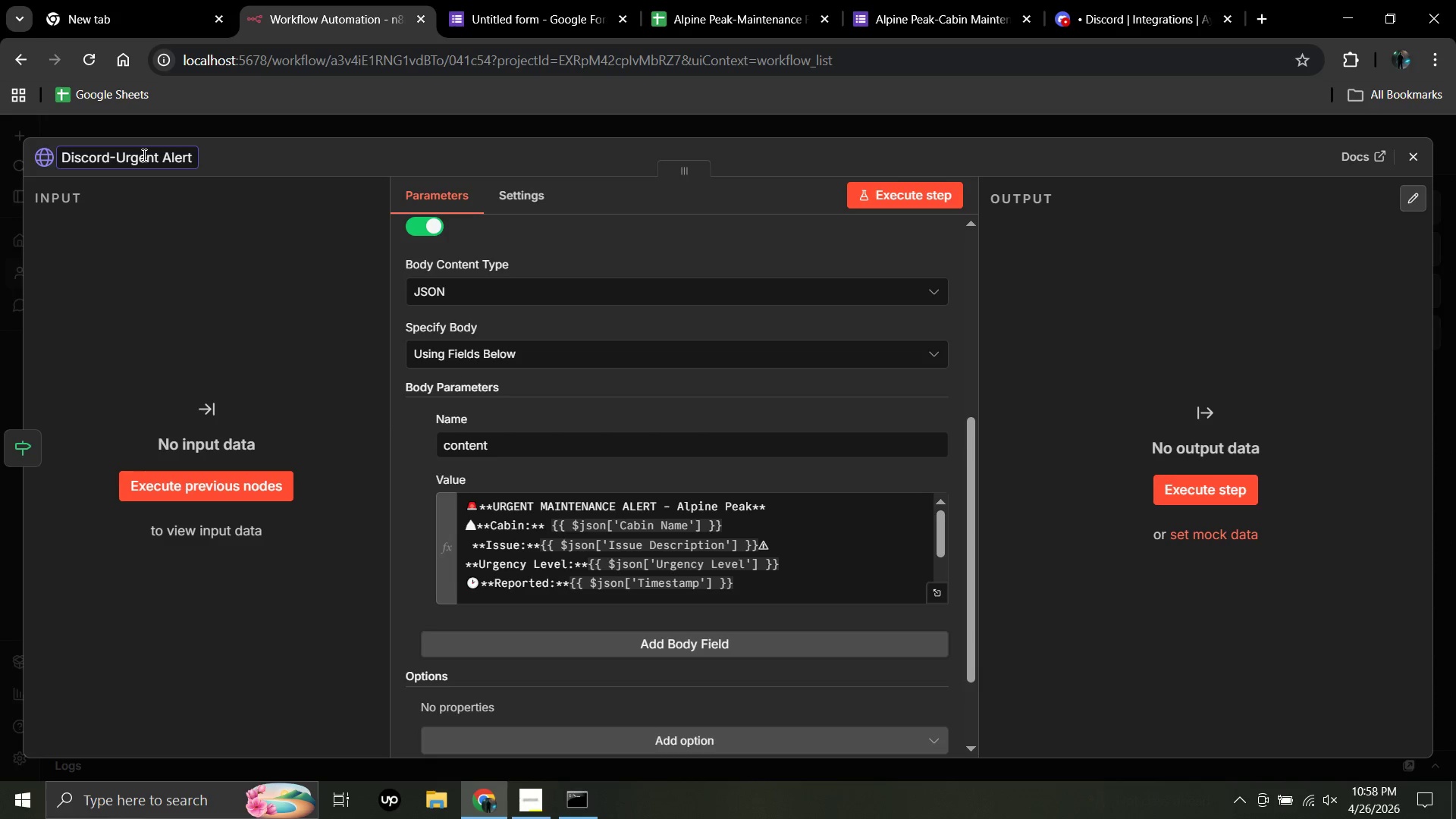 
left_click([1416, 153])
 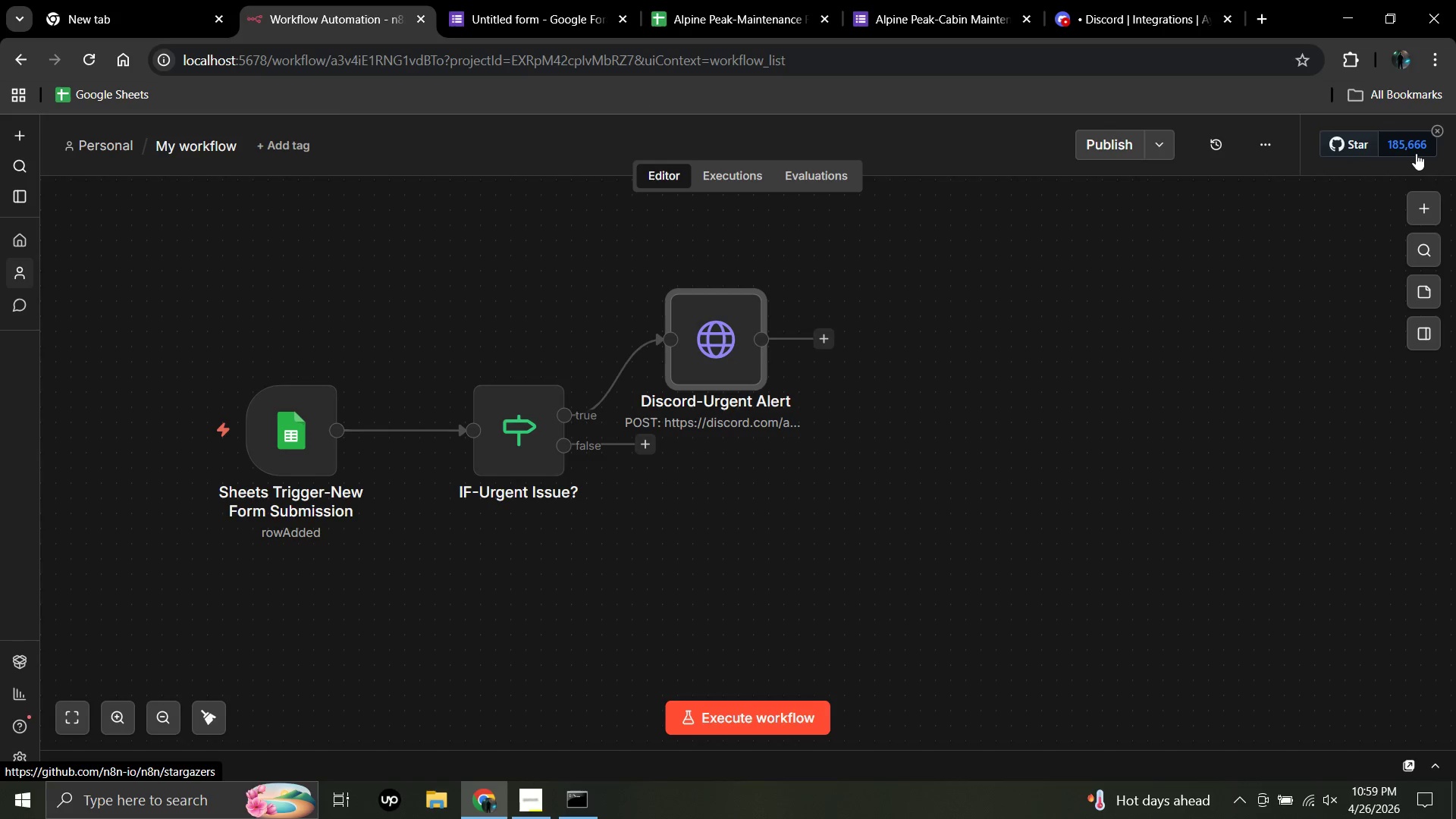 
wait(20.7)
 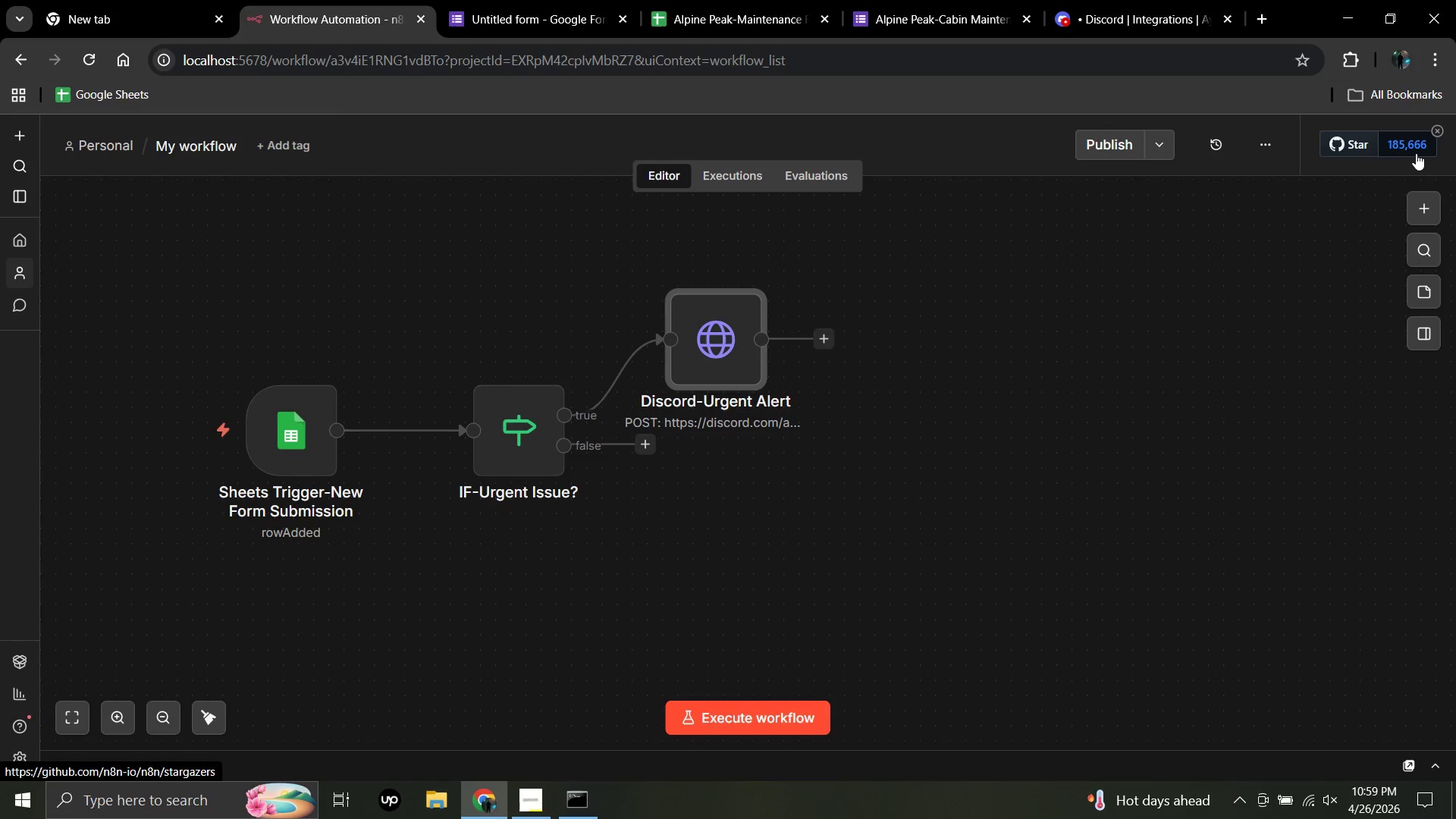 
left_click([645, 443])
 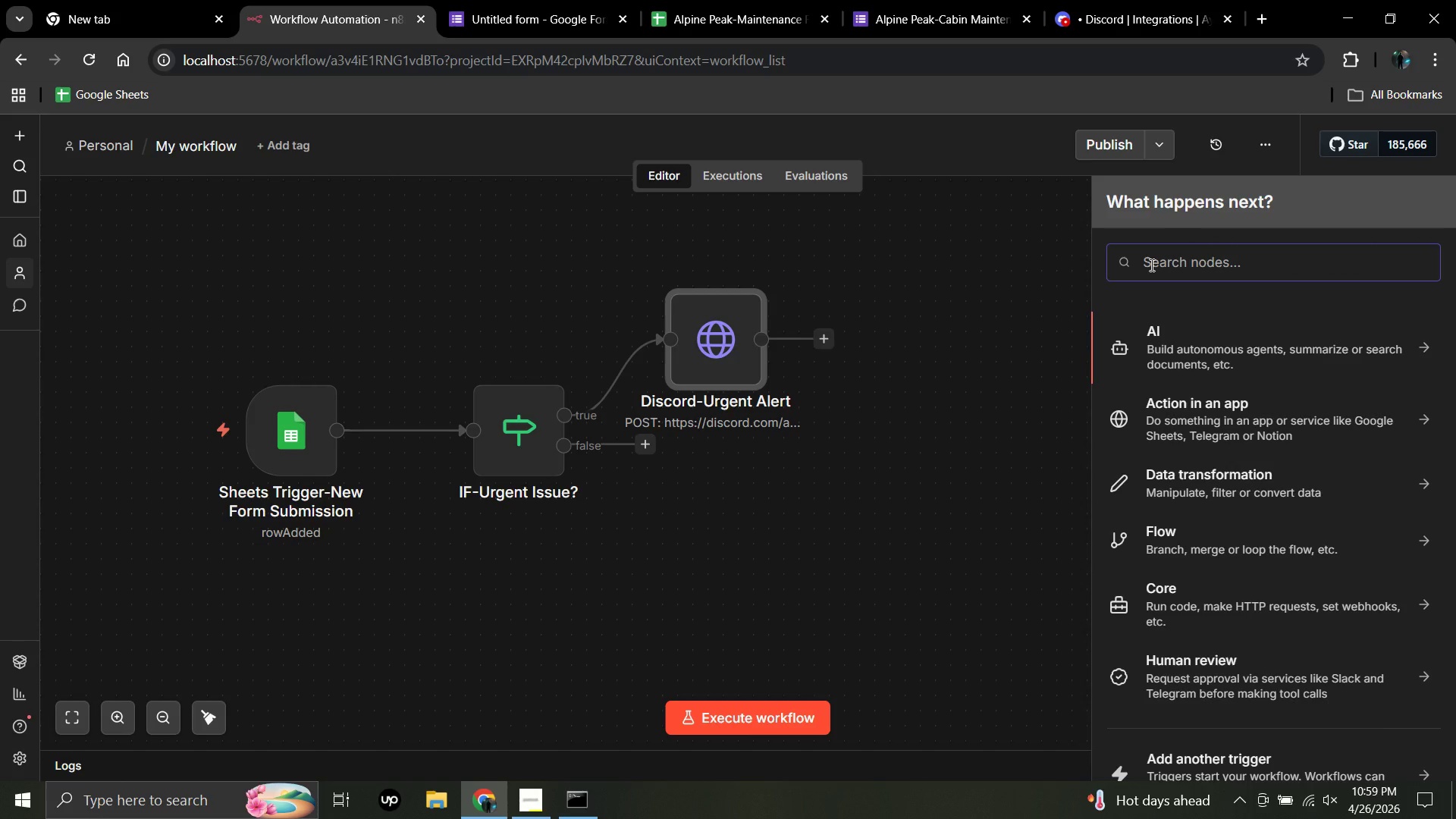 
wait(8.09)
 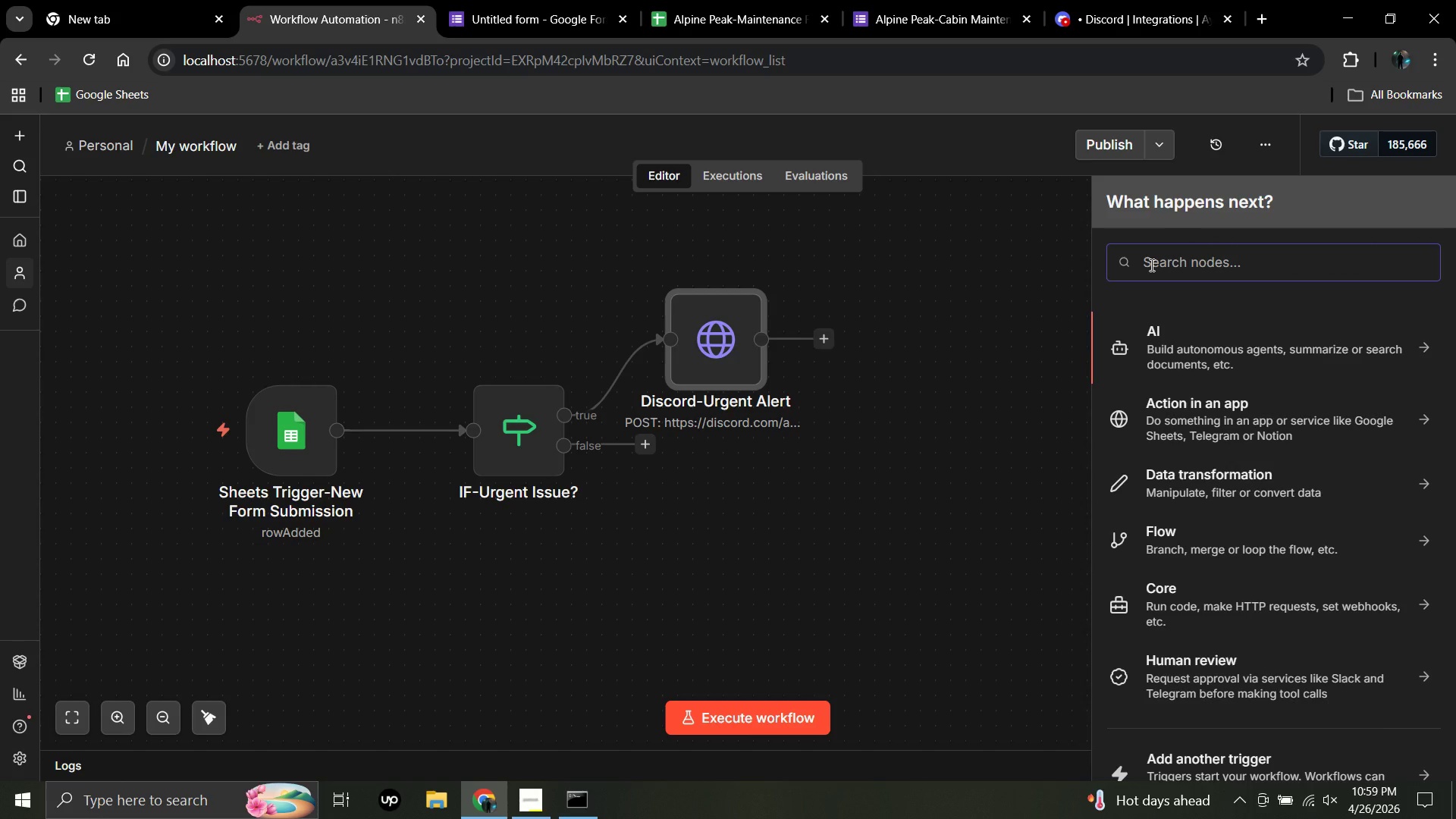 
type(http)
 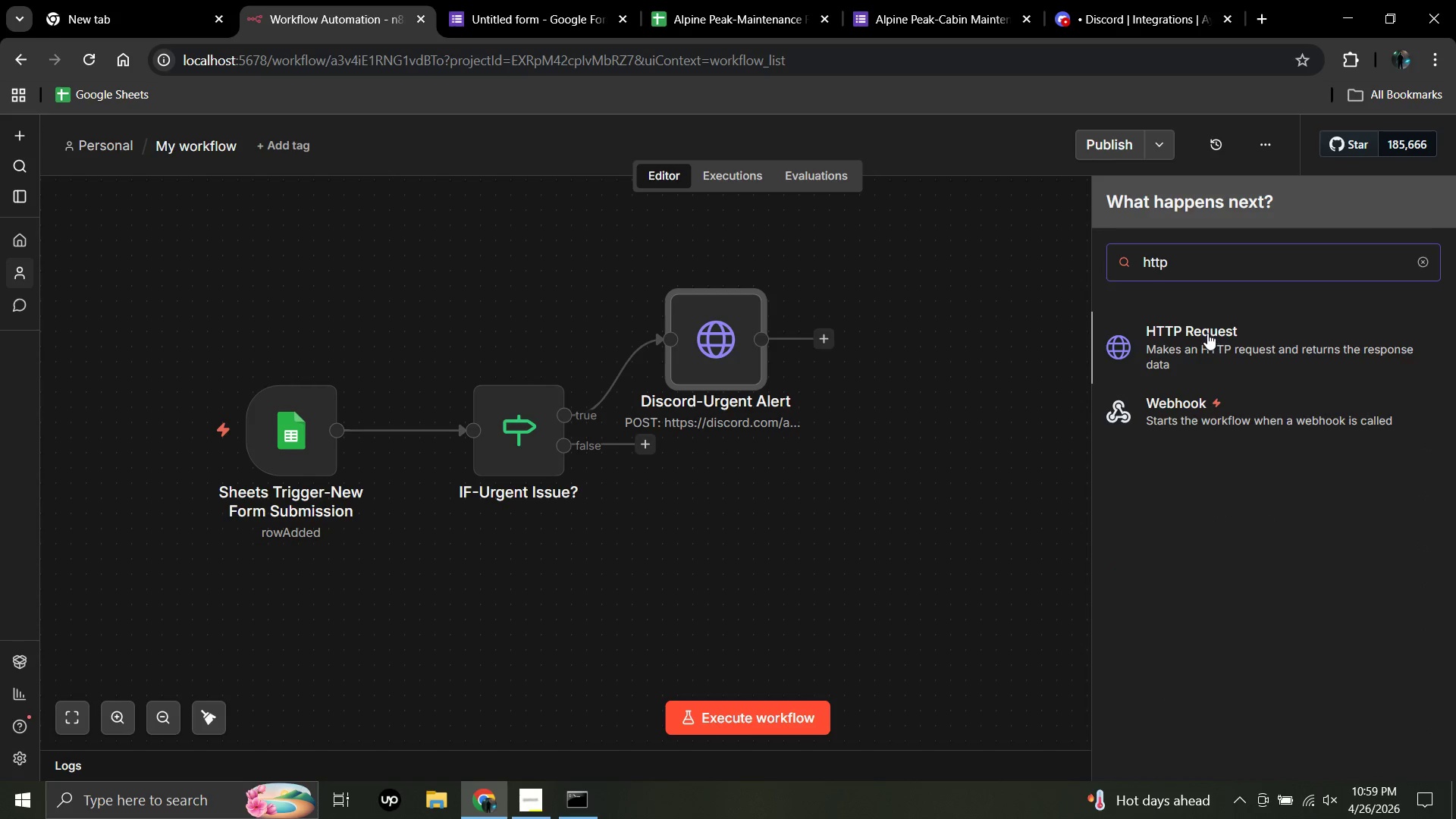 
left_click([1204, 331])
 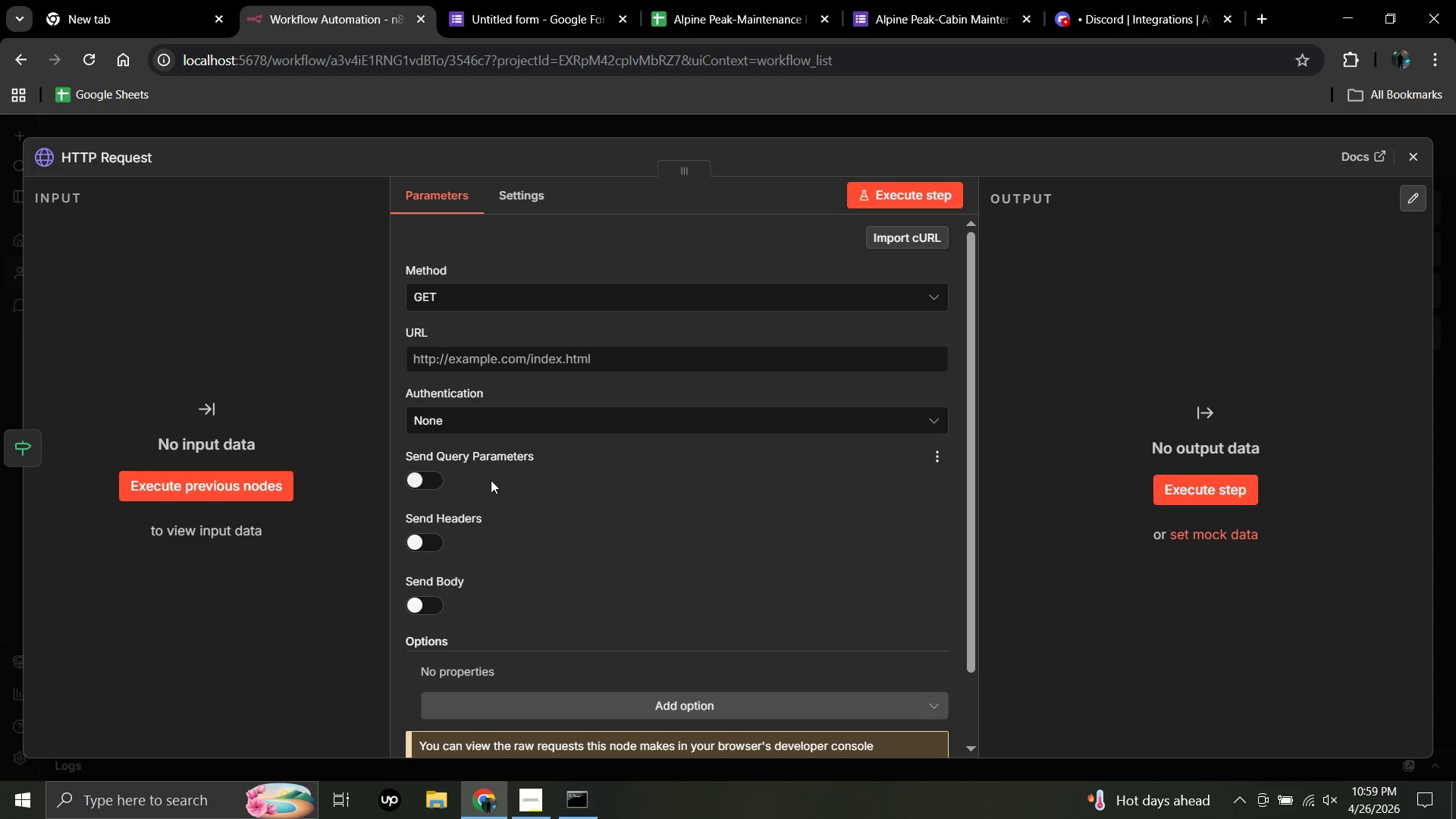 
wait(5.33)
 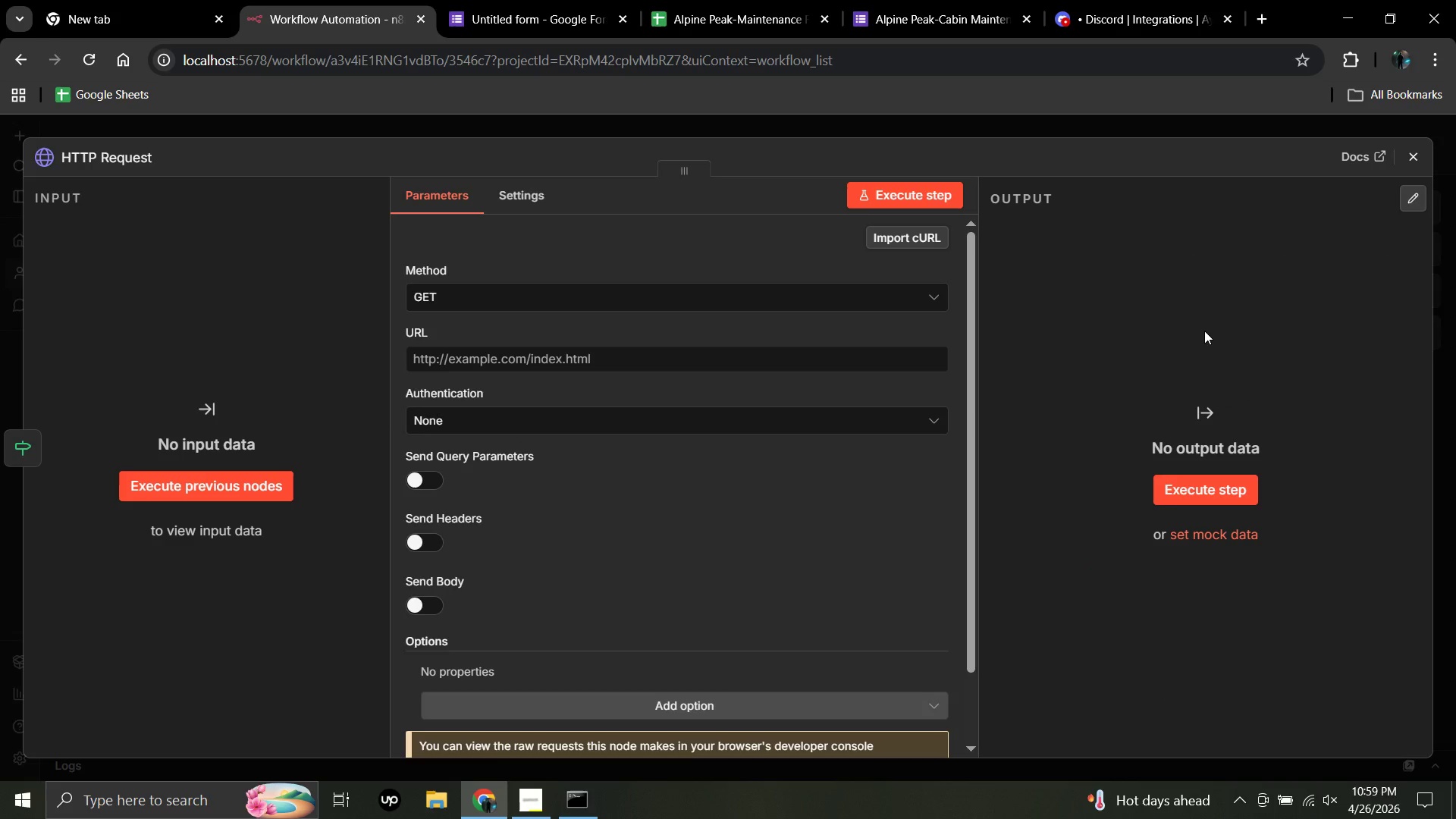 
left_click([487, 295])
 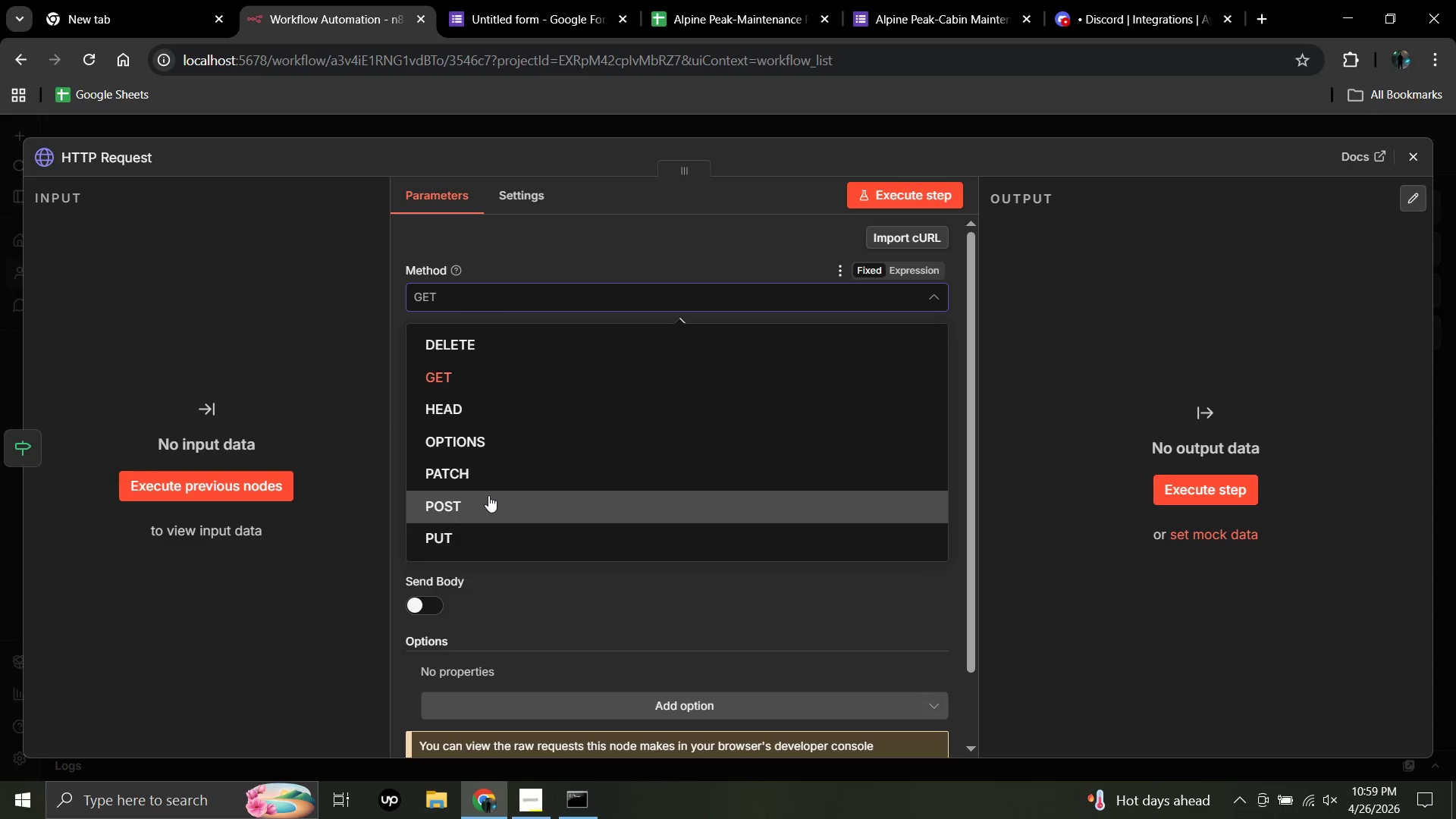 
left_click([488, 500])
 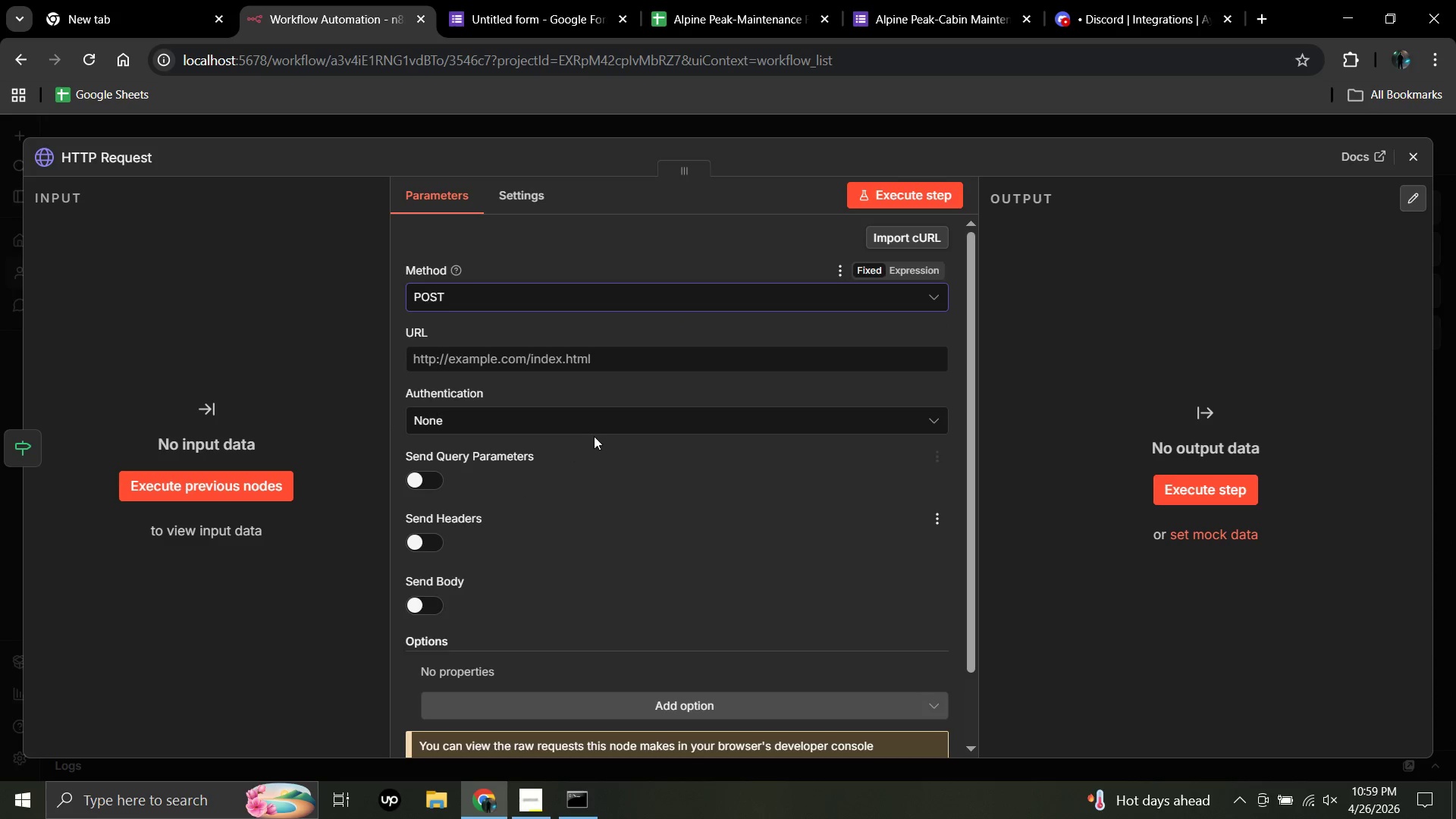 
wait(6.75)
 